 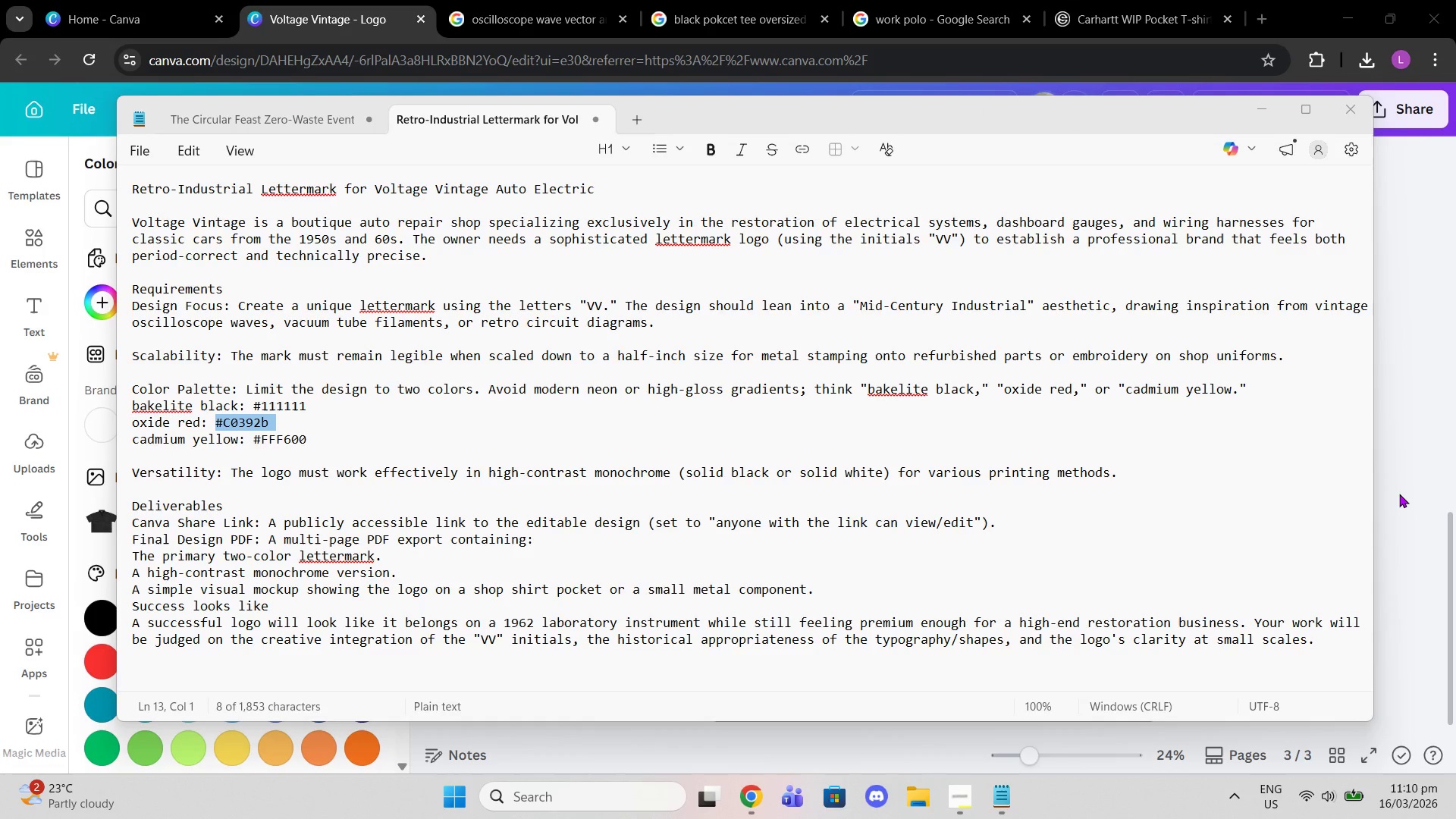 
double_click([1392, 482])
 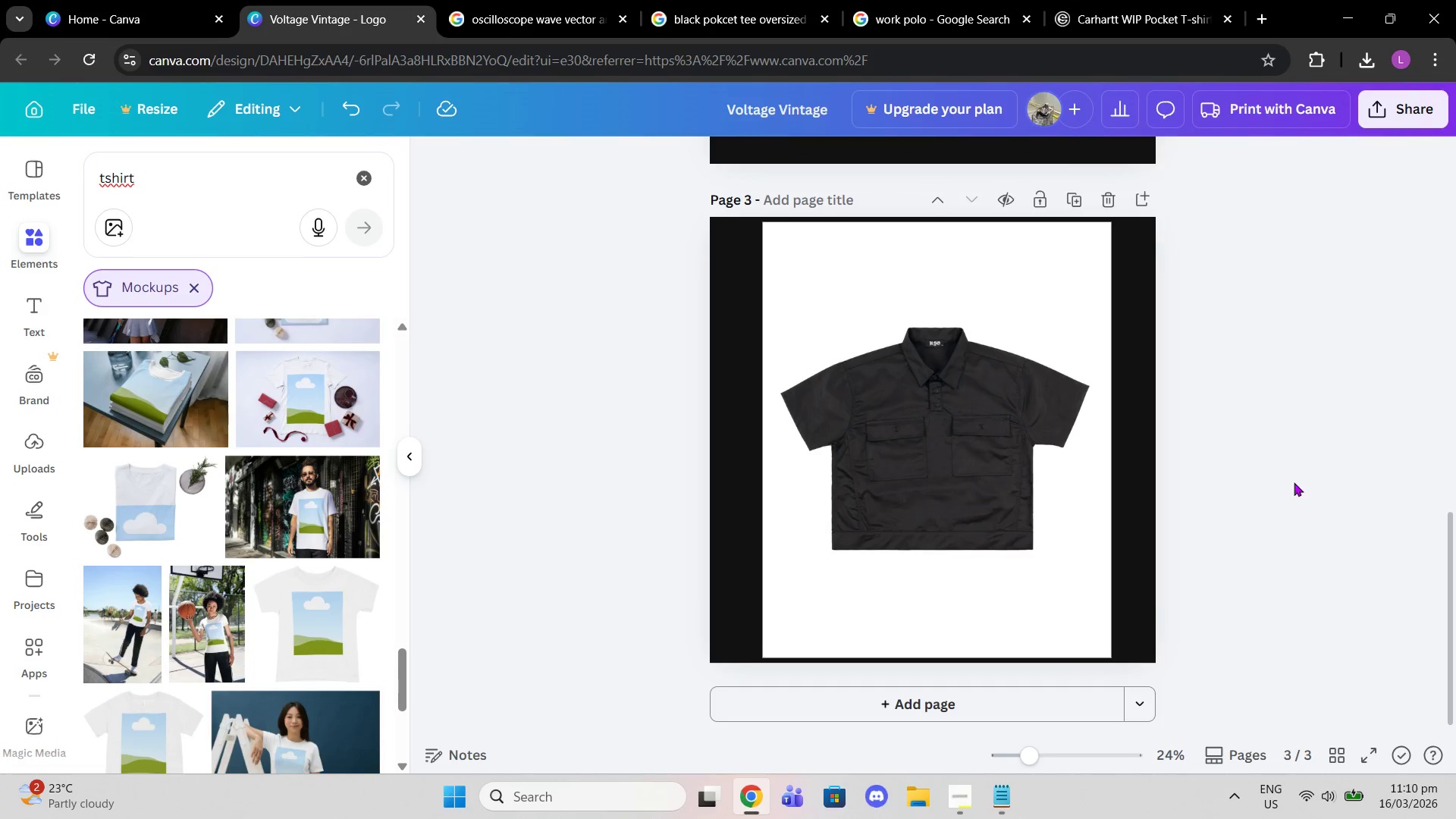 
scroll: coordinate [1282, 482], scroll_direction: up, amount: 5.0
 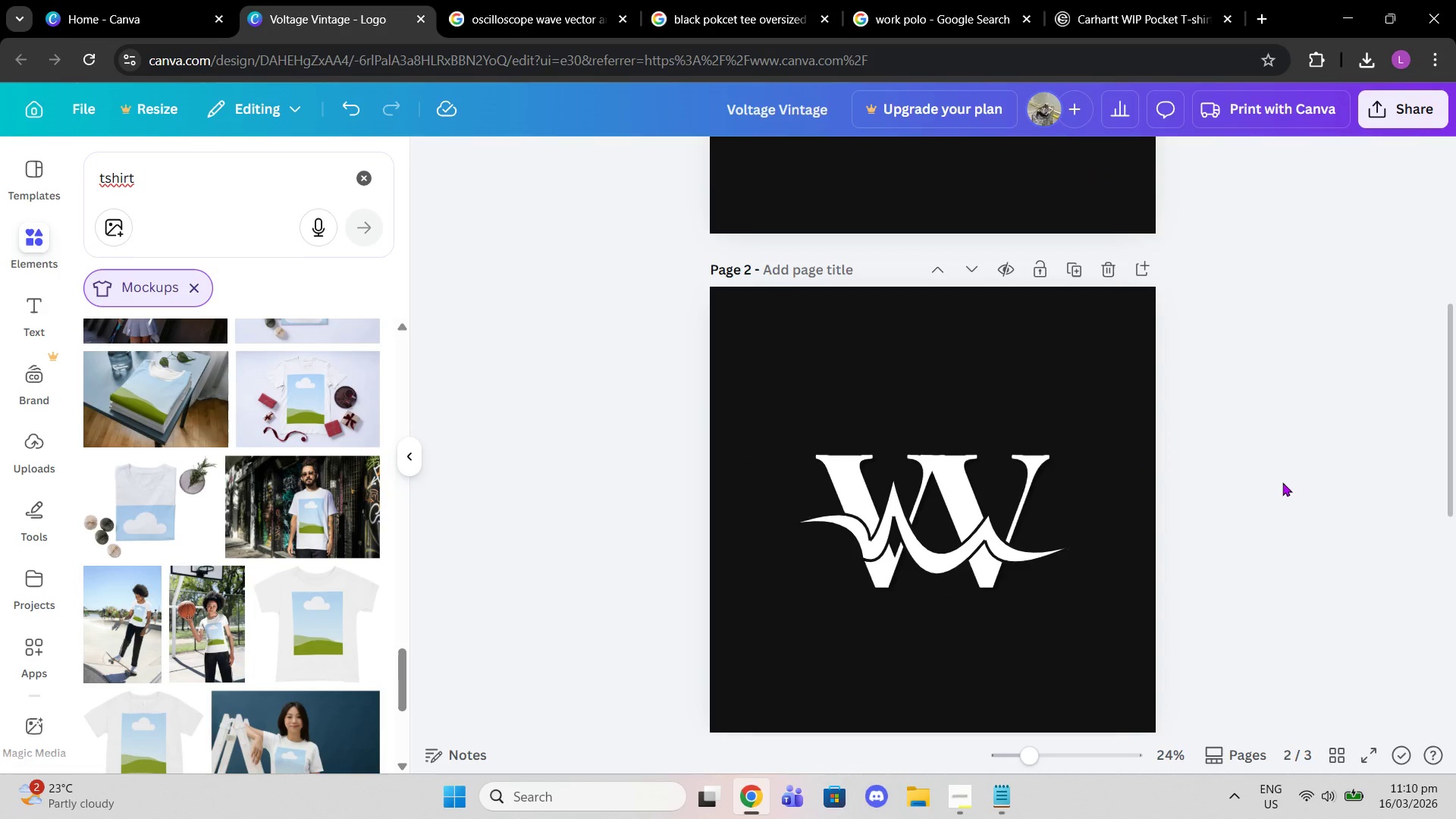 
scroll: coordinate [1282, 482], scroll_direction: down, amount: 2.0
 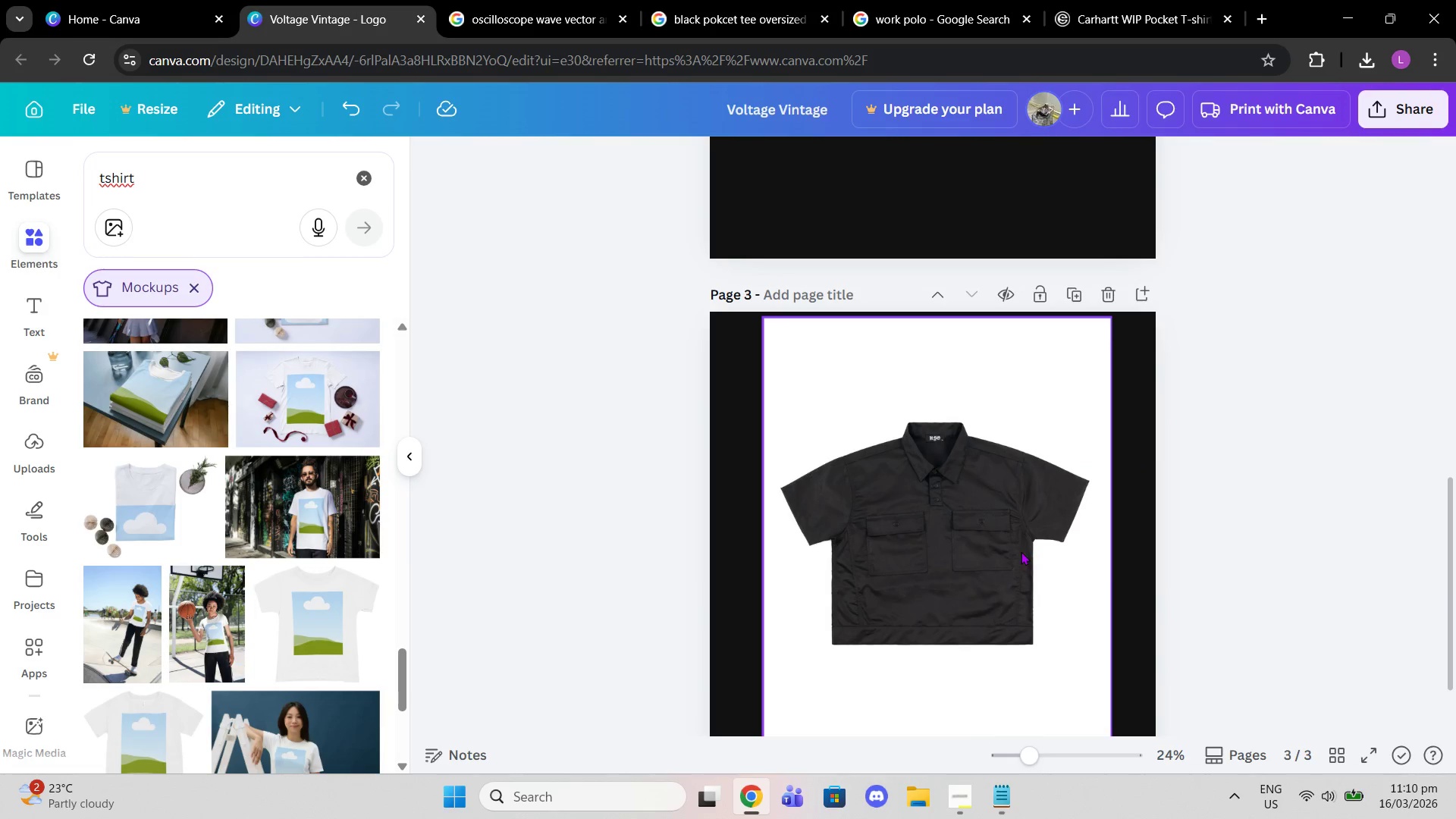 
left_click([1021, 551])
 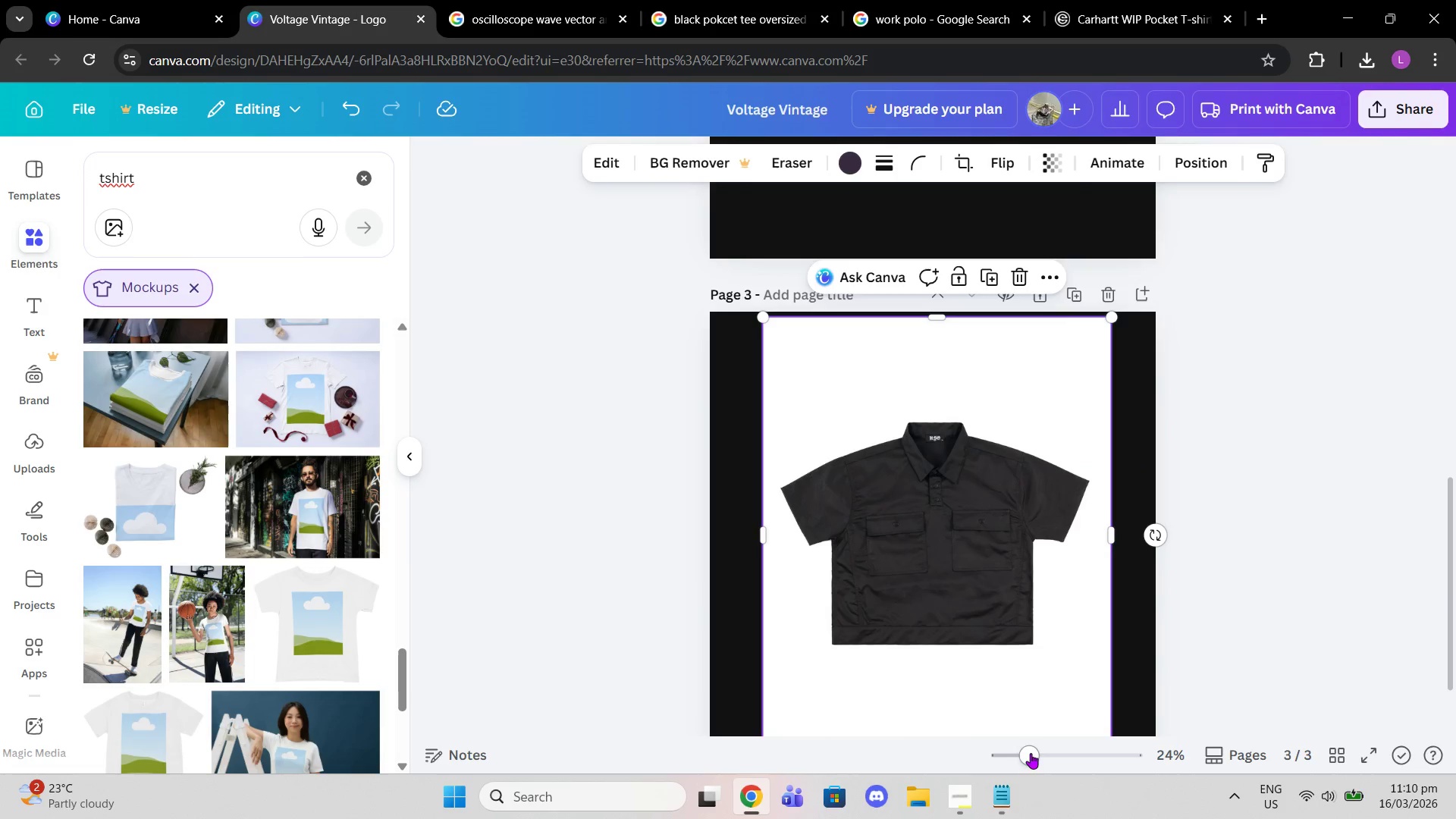 
left_click_drag(start_coordinate=[1028, 767], to_coordinate=[1047, 764])
 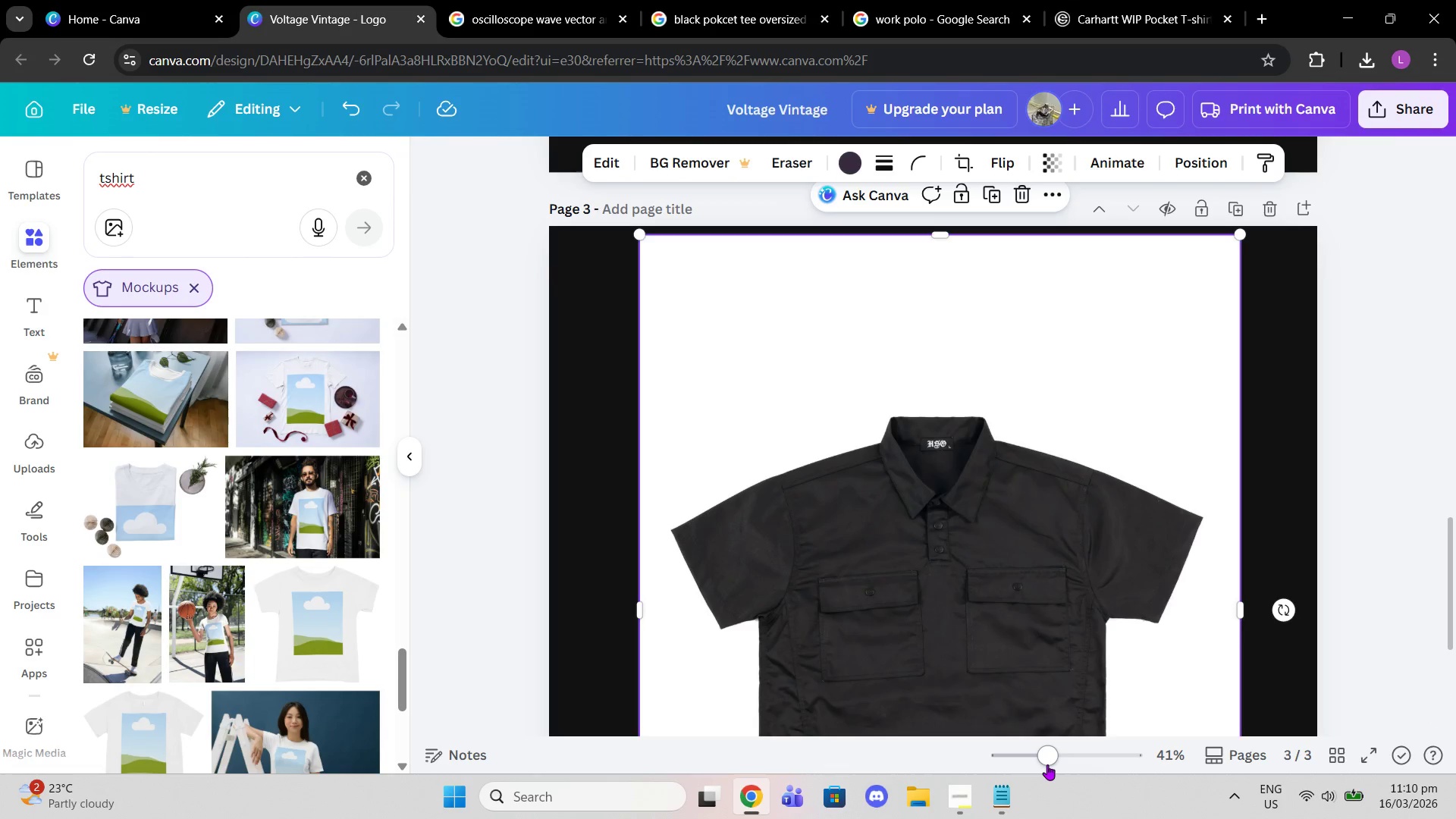 
left_click_drag(start_coordinate=[1047, 764], to_coordinate=[1034, 762])
 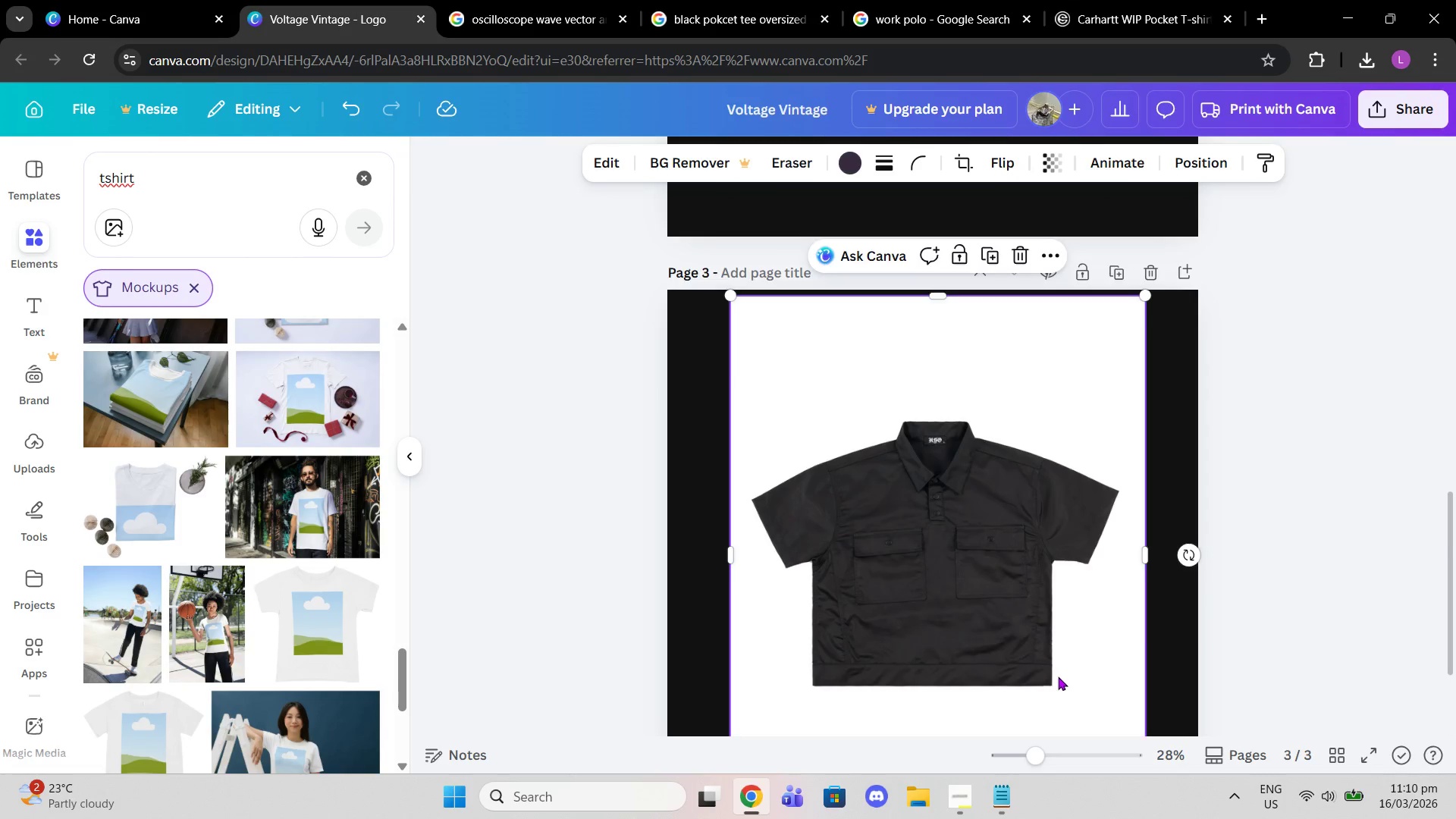 
scroll: coordinate [1058, 675], scroll_direction: up, amount: 12.0
 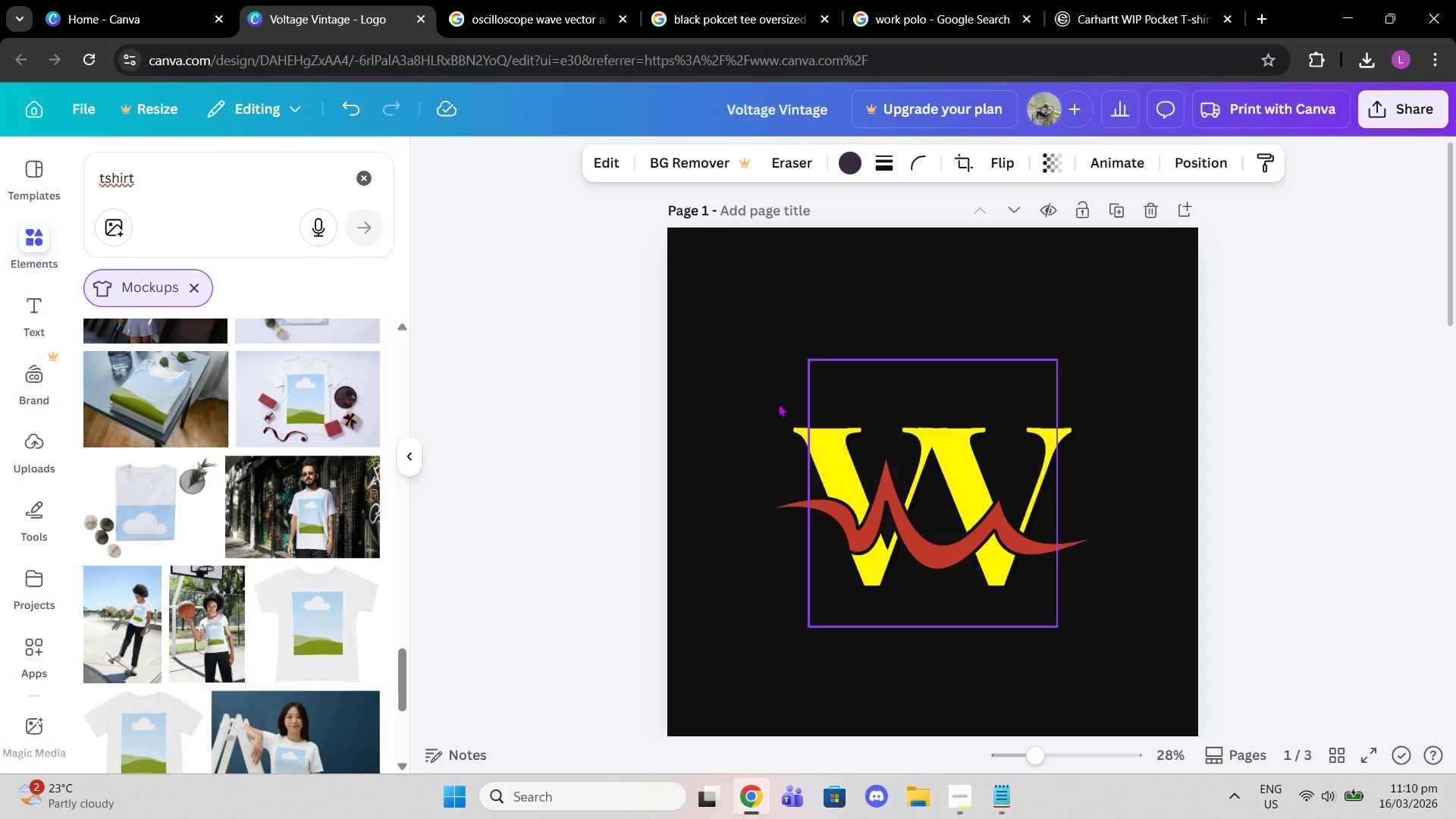 
left_click_drag(start_coordinate=[765, 381], to_coordinate=[1065, 597])
 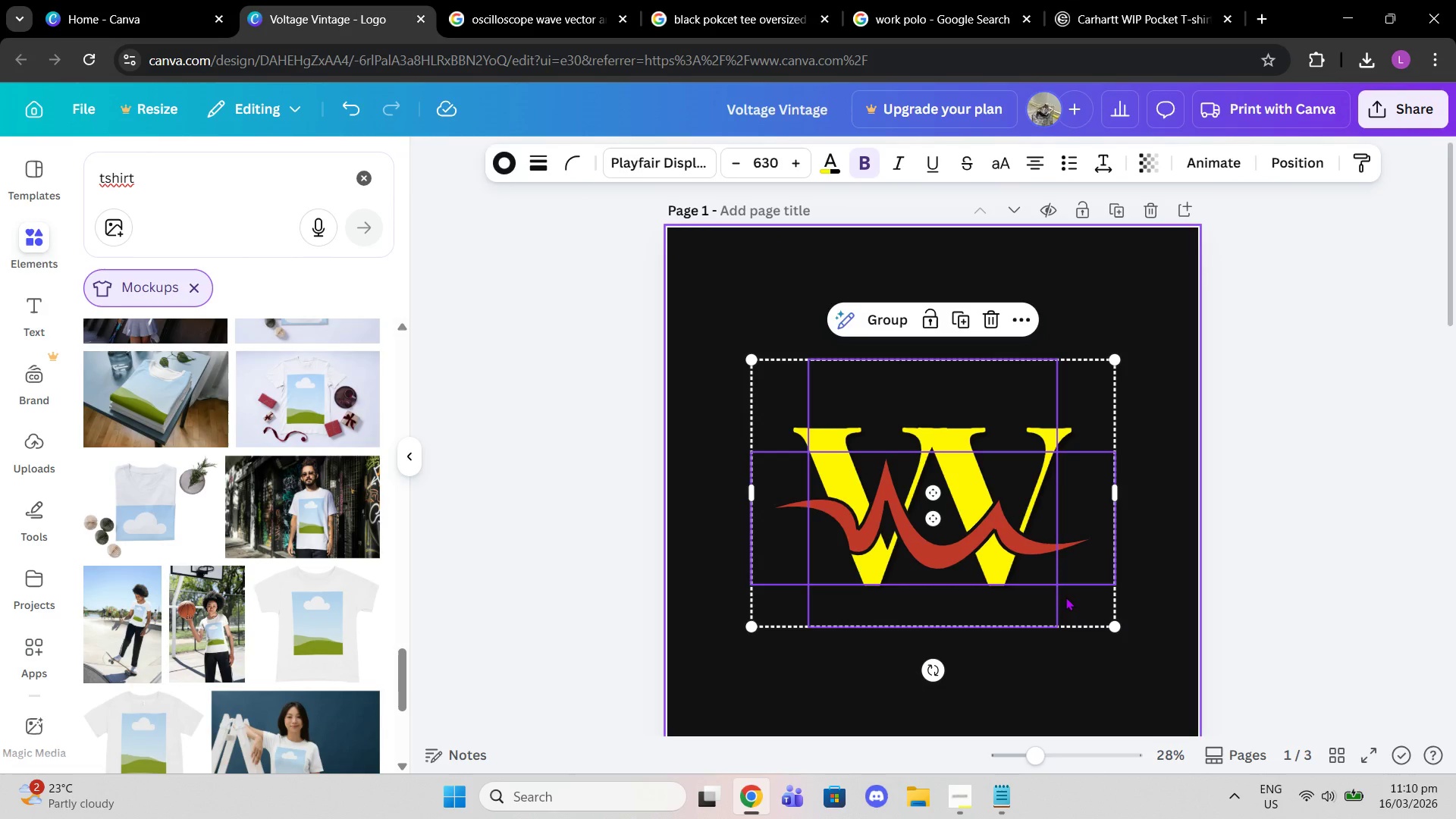 
key(Control+C)
 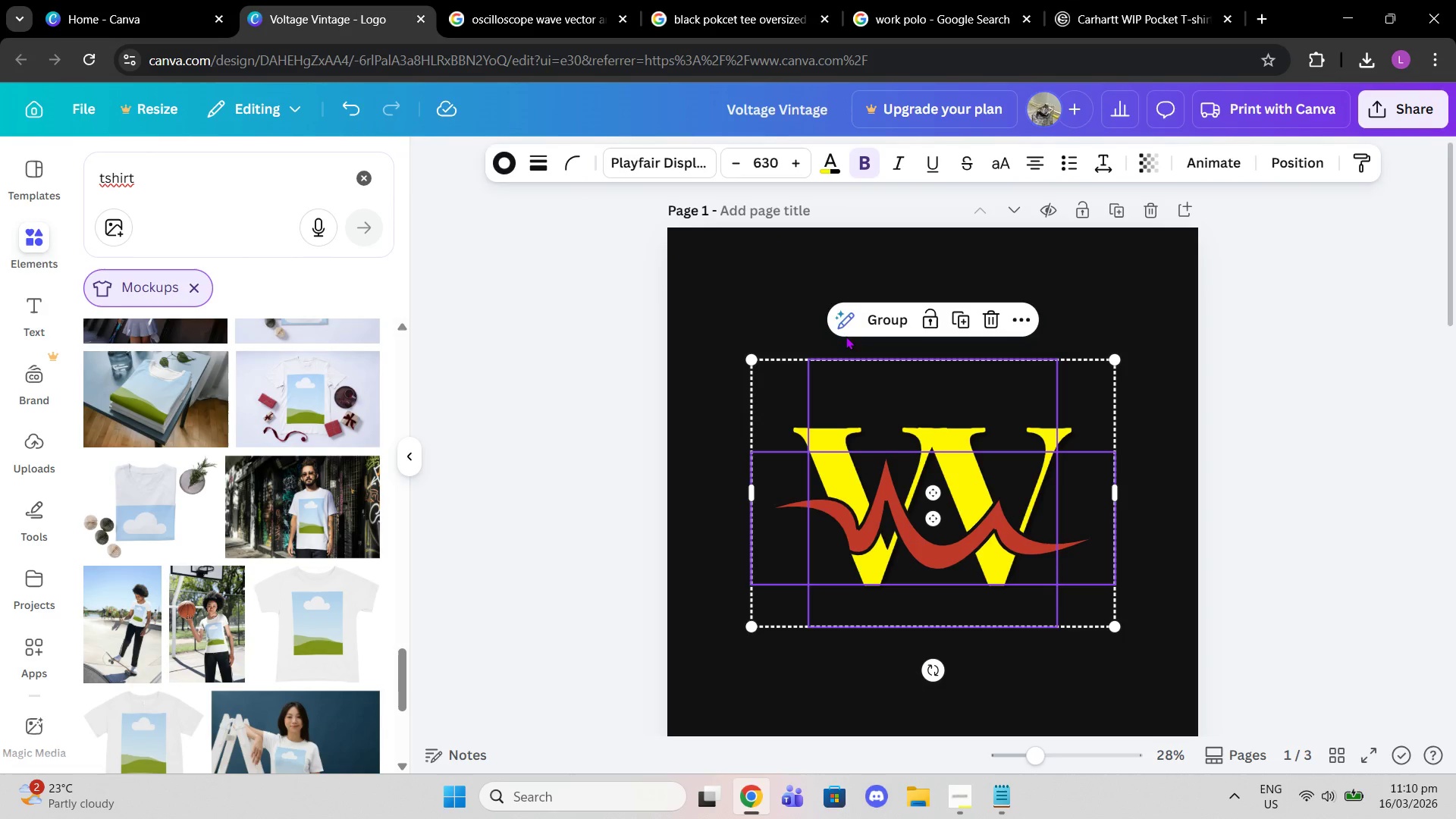 
left_click([880, 322])
 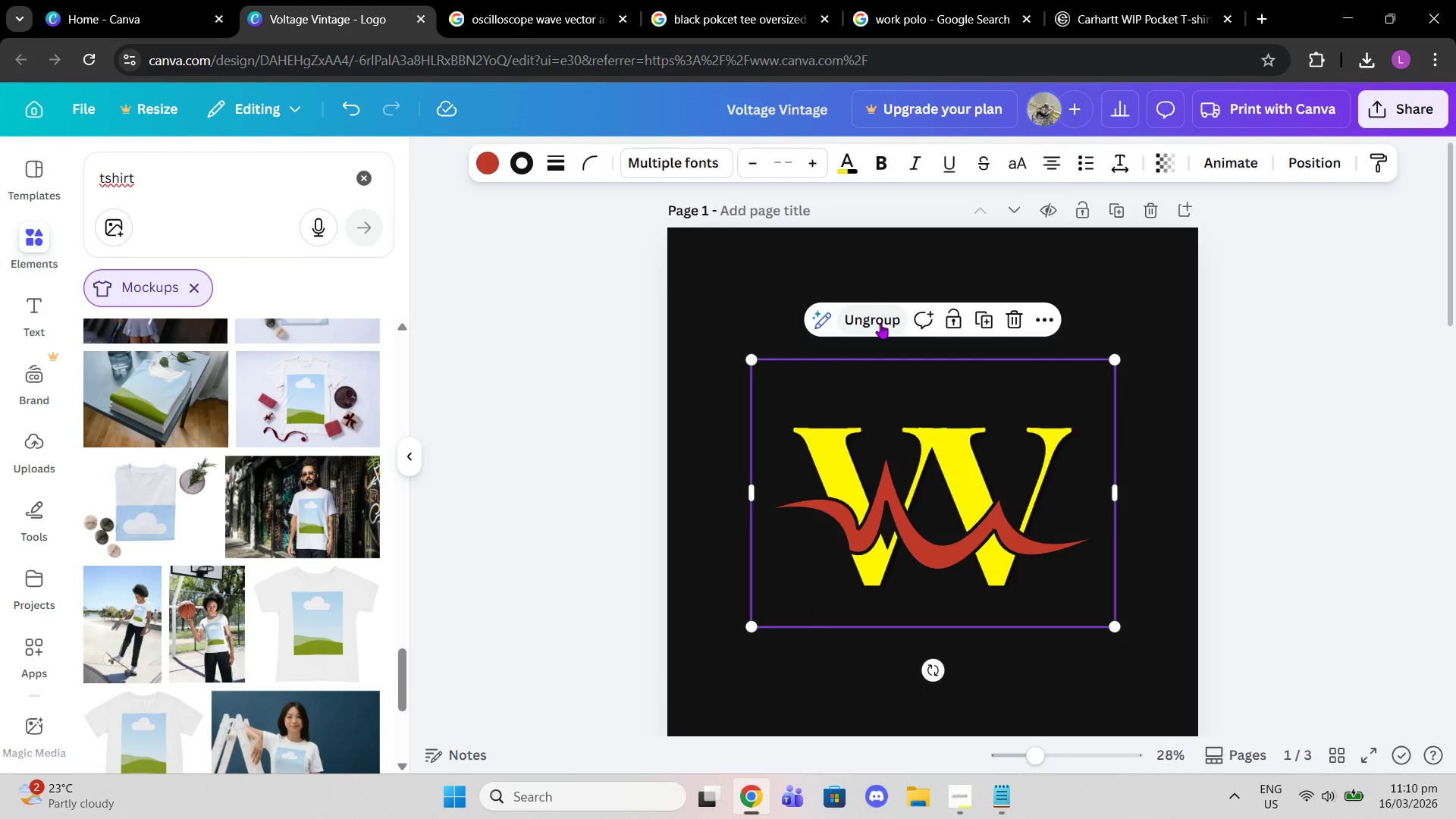 
key(Control+C)
 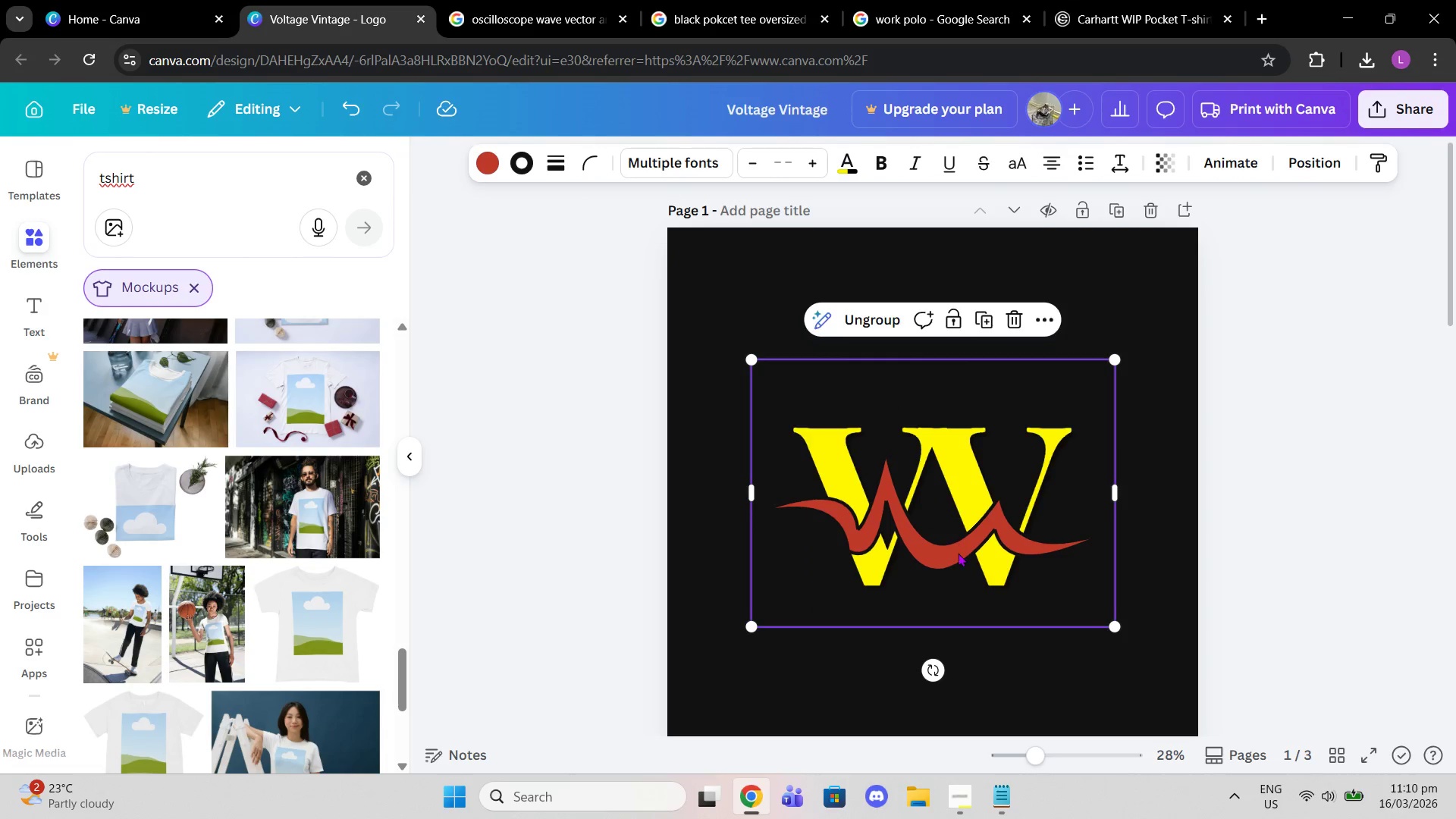 
left_click([958, 554])
 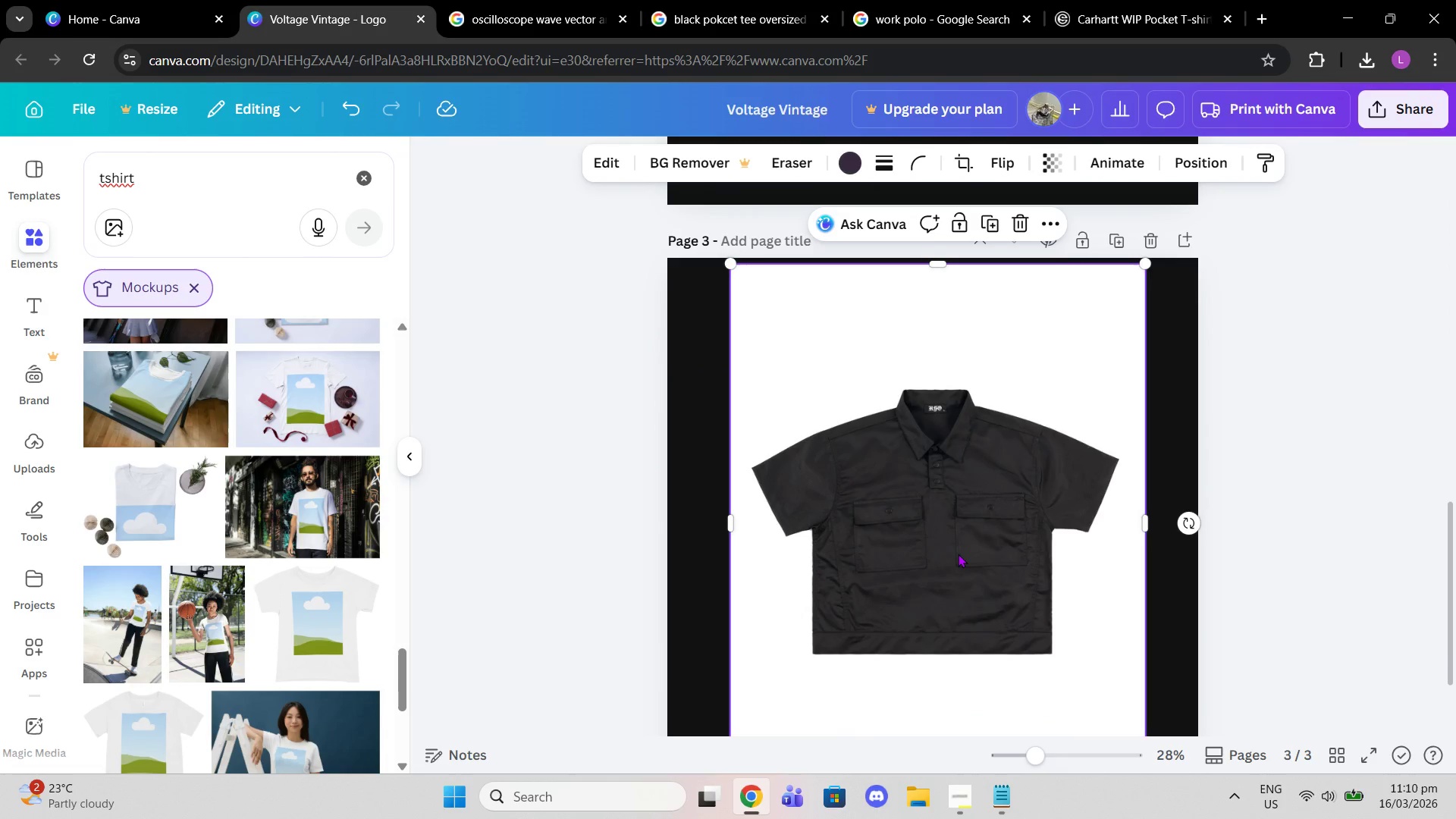 
scroll: coordinate [958, 554], scroll_direction: down, amount: 12.0
 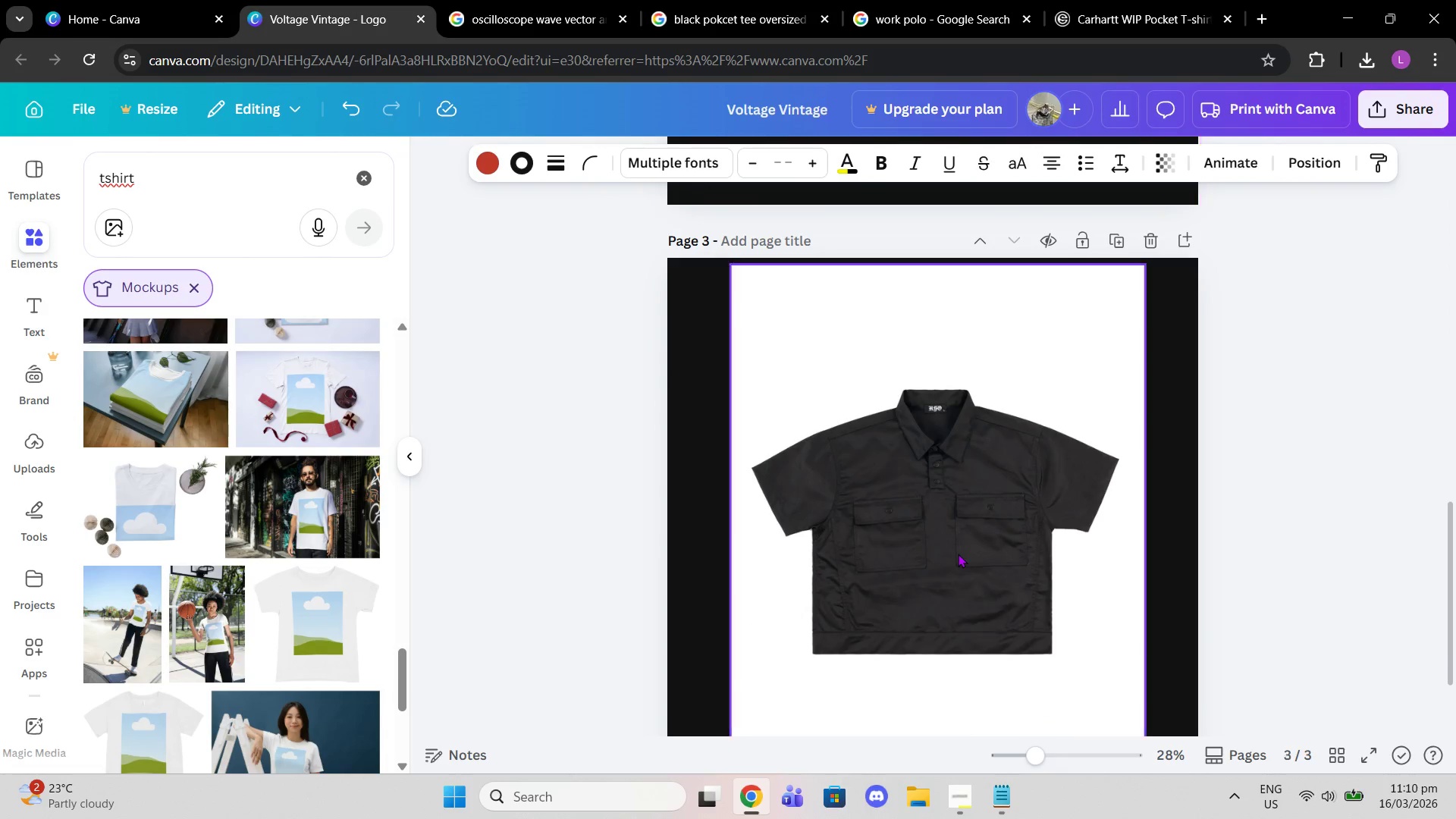 
key(Control+V)
 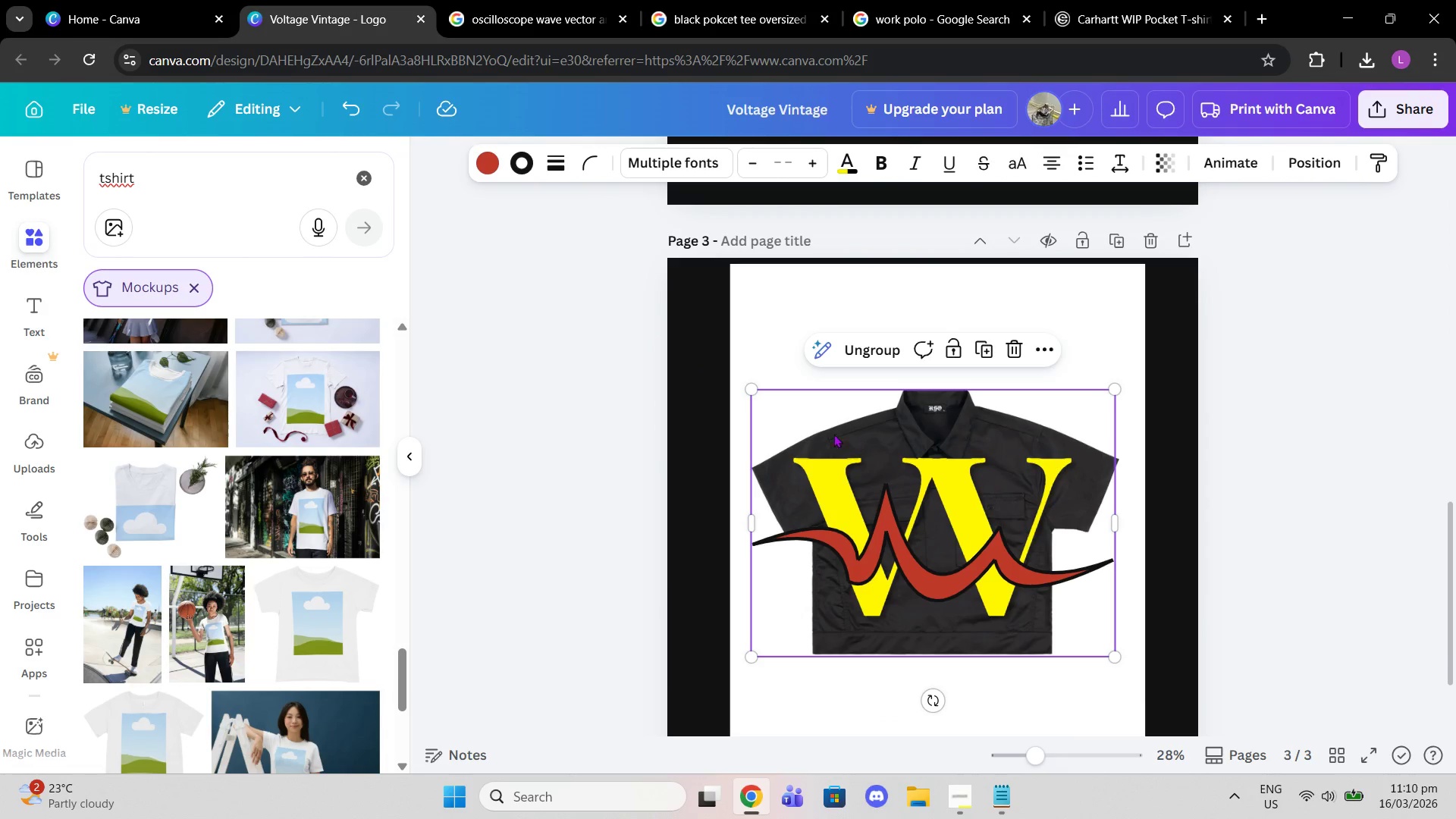 
left_click([800, 430])
 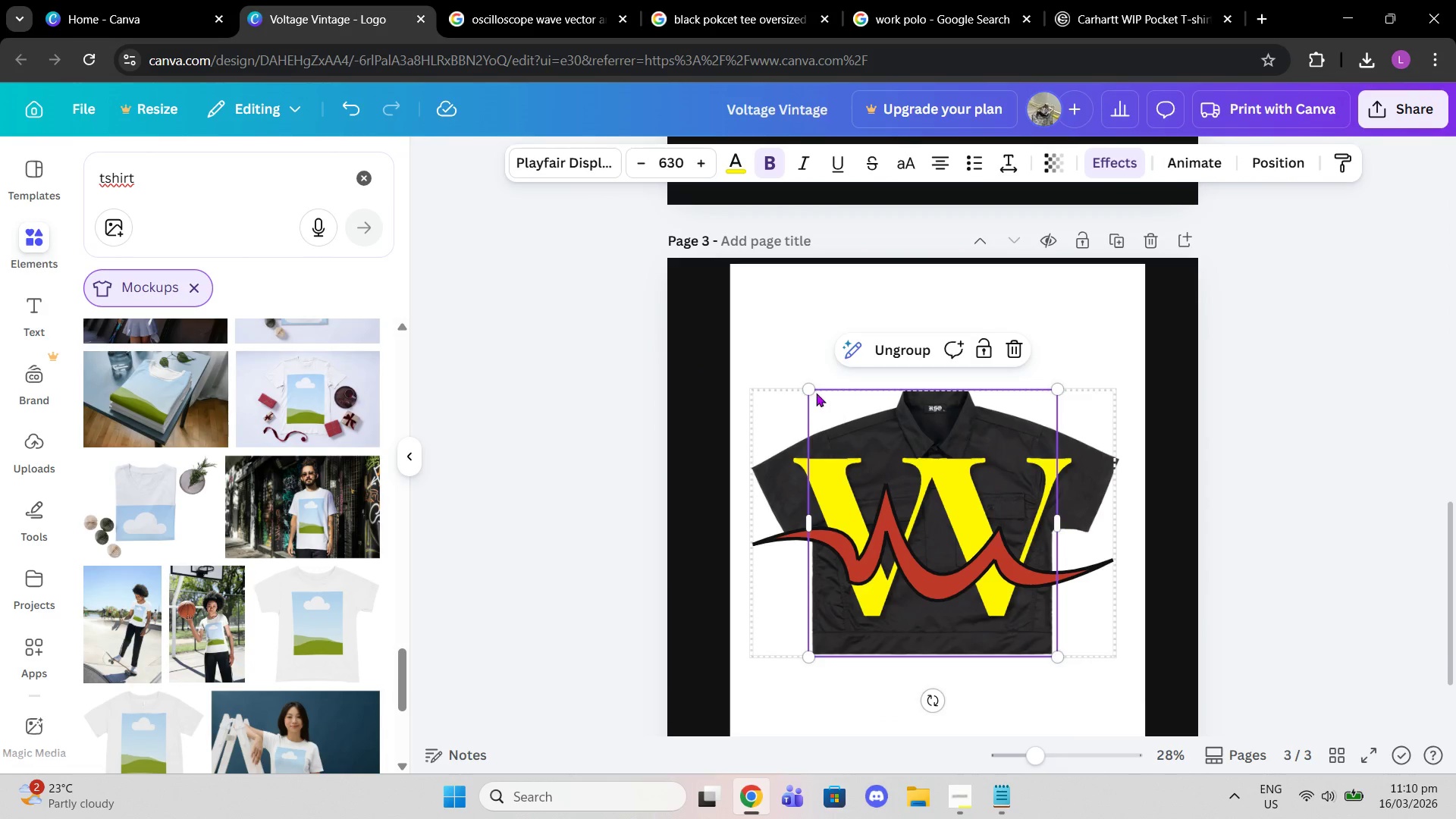 
left_click([777, 342])
 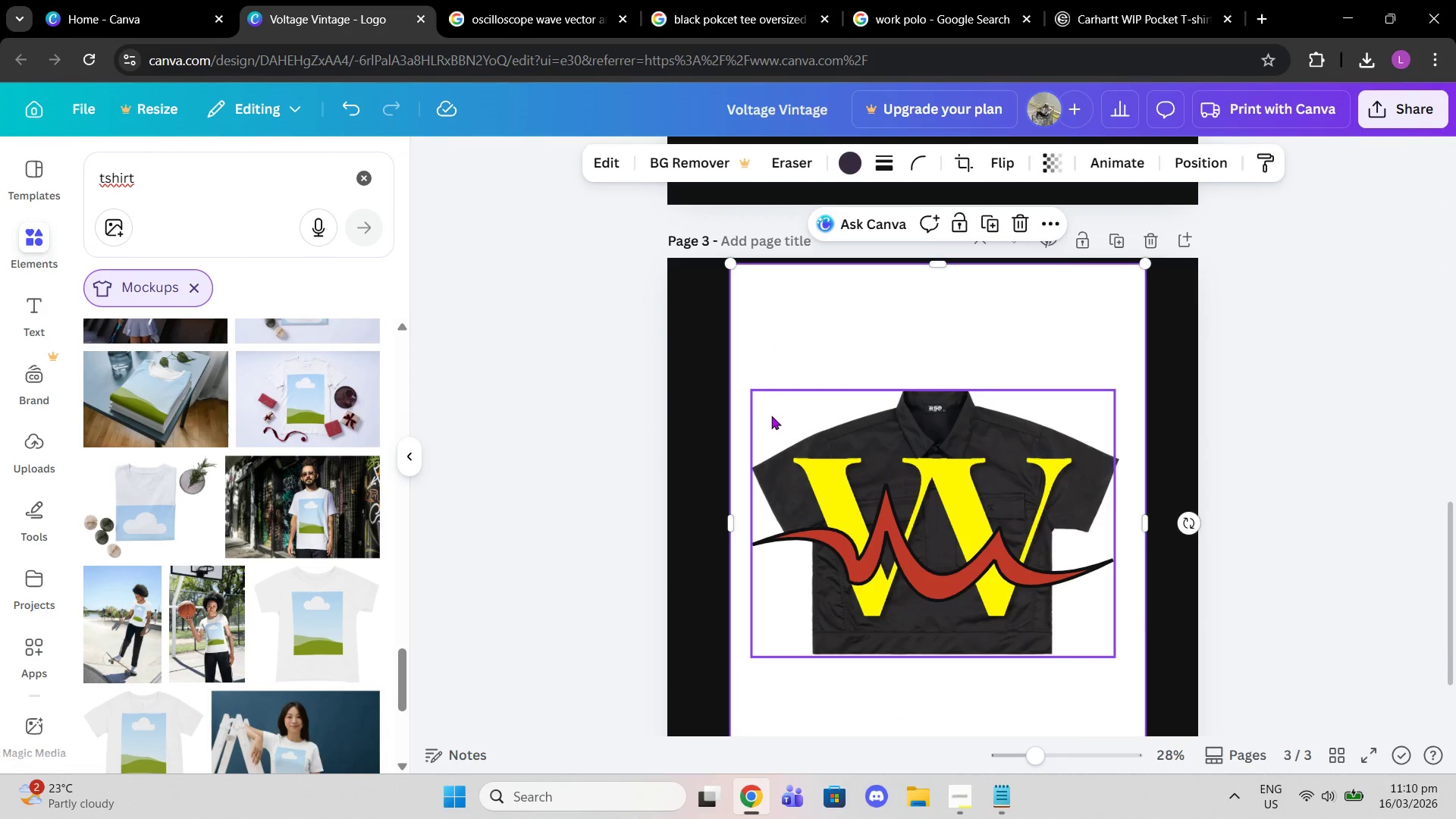 
left_click([771, 416])
 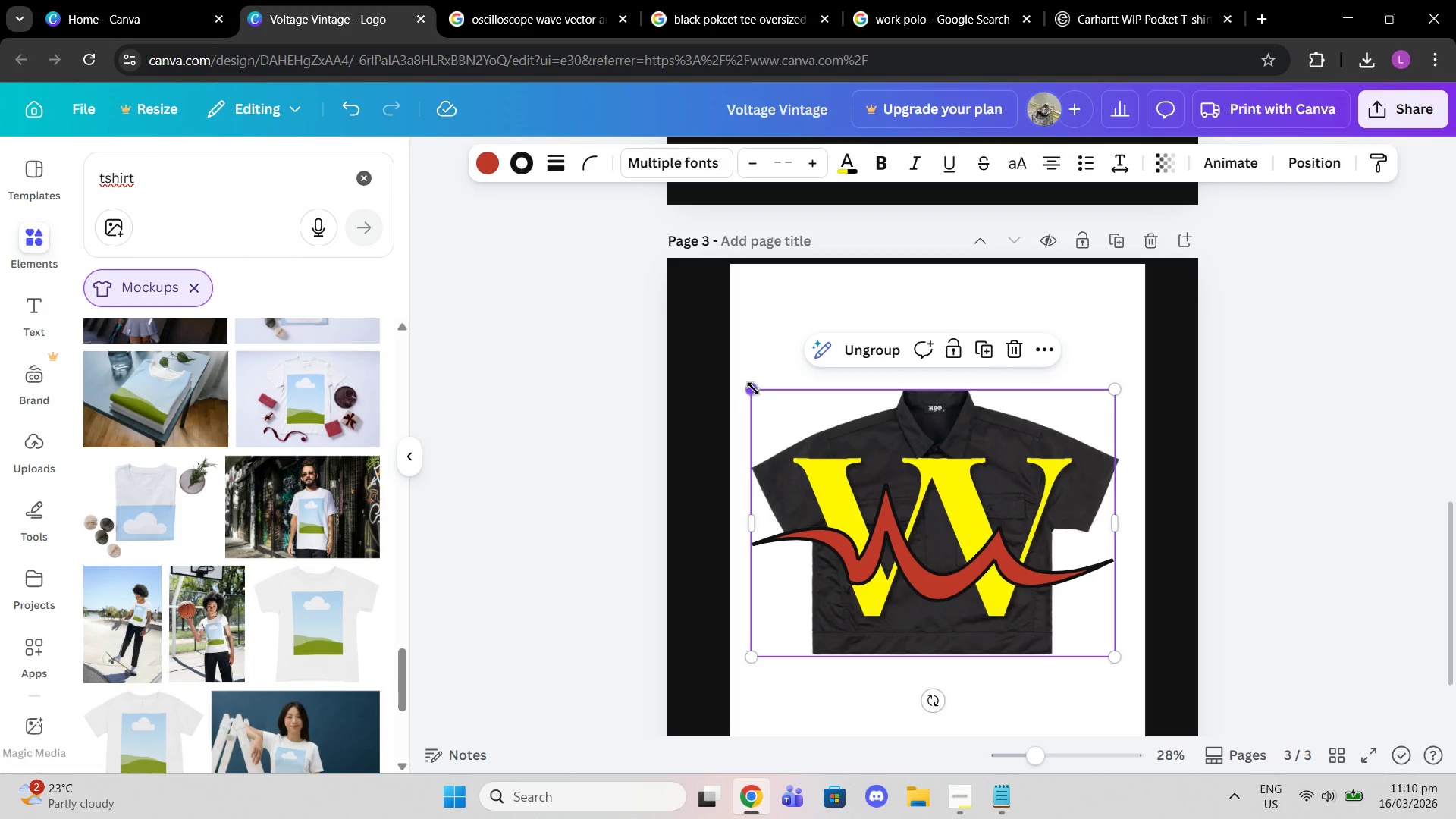 
left_click_drag(start_coordinate=[753, 388], to_coordinate=[1046, 600])
 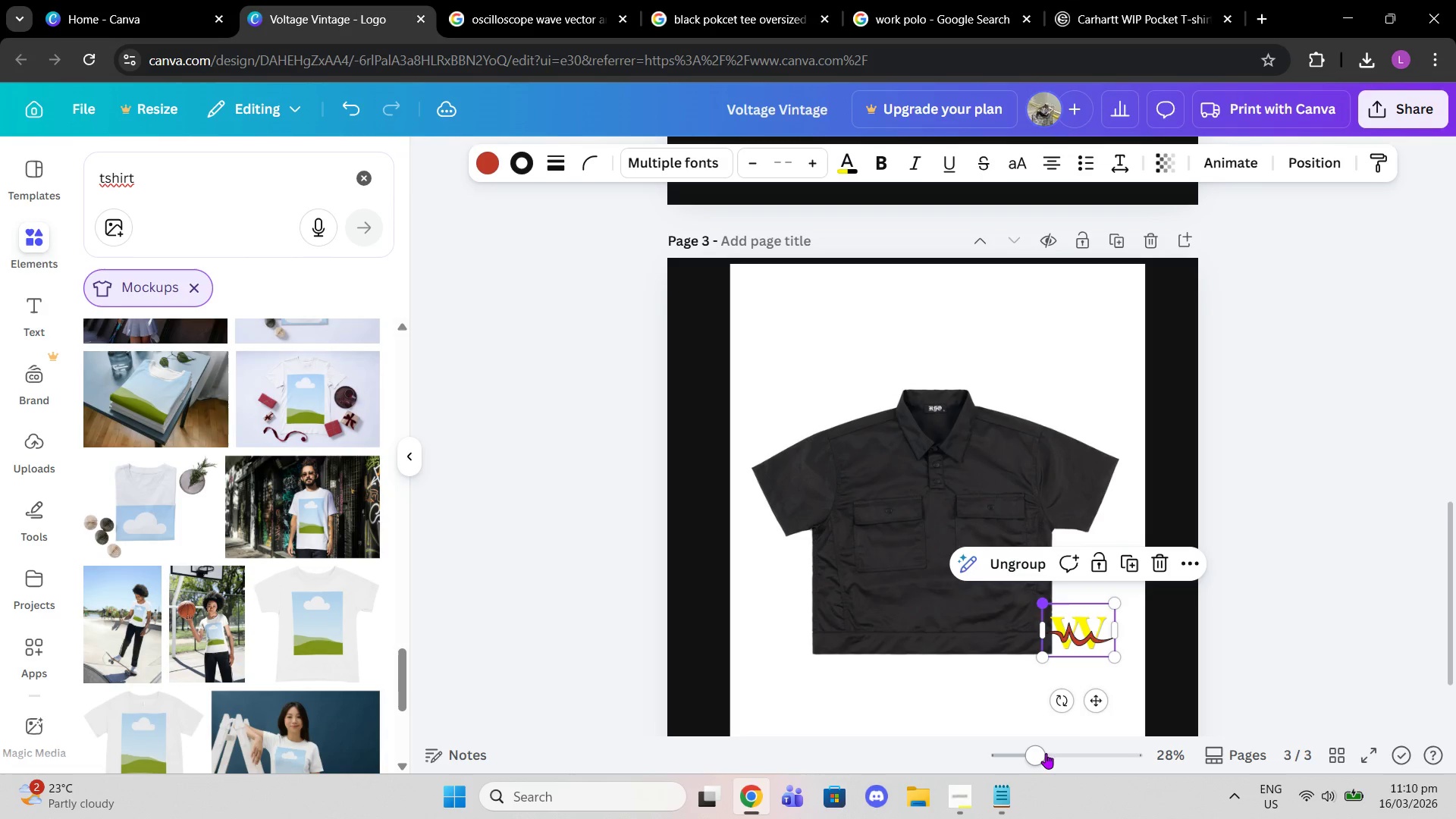 
left_click_drag(start_coordinate=[1043, 752], to_coordinate=[1062, 753])
 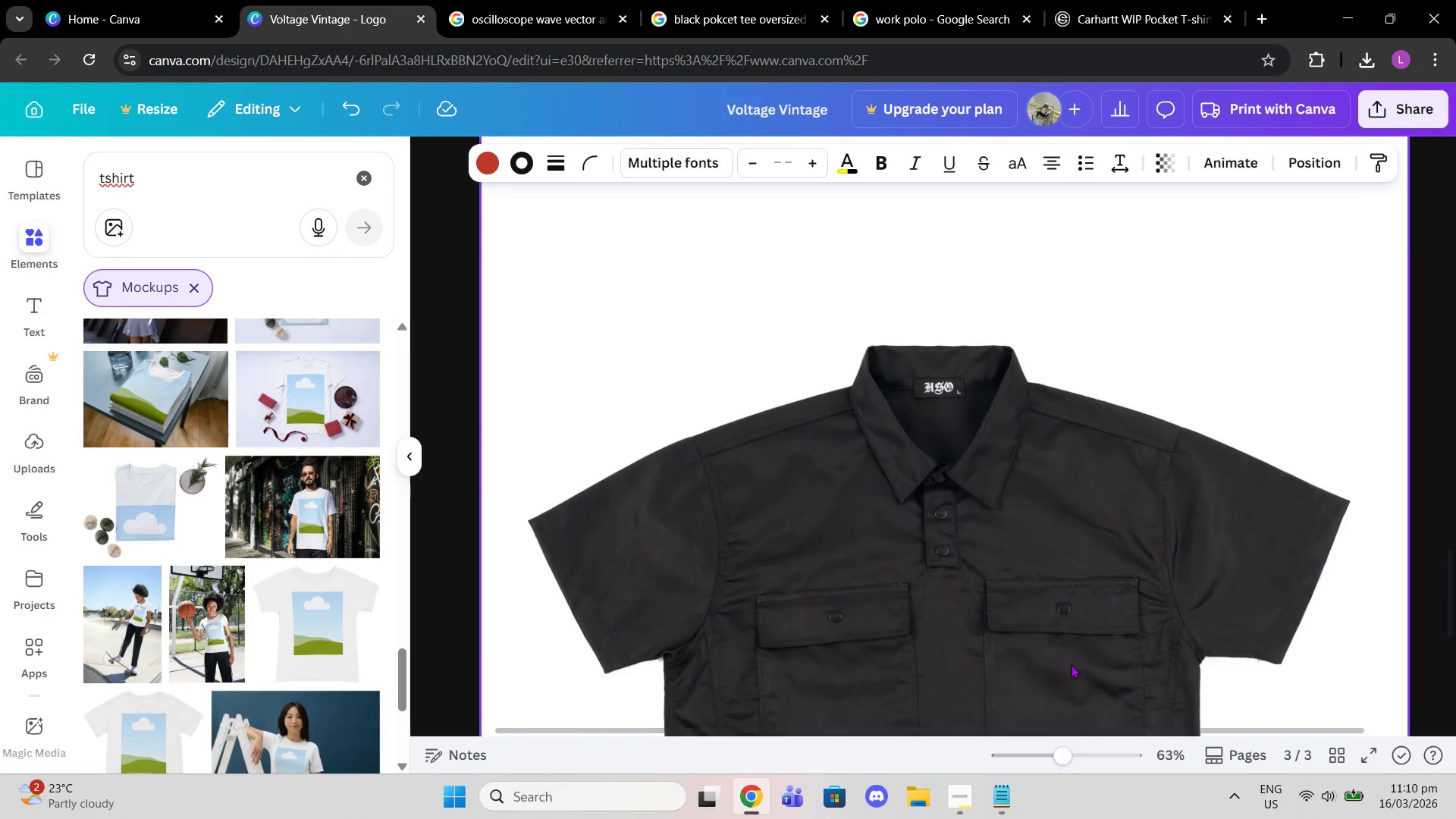 
scroll: coordinate [1073, 664], scroll_direction: down, amount: 3.0
 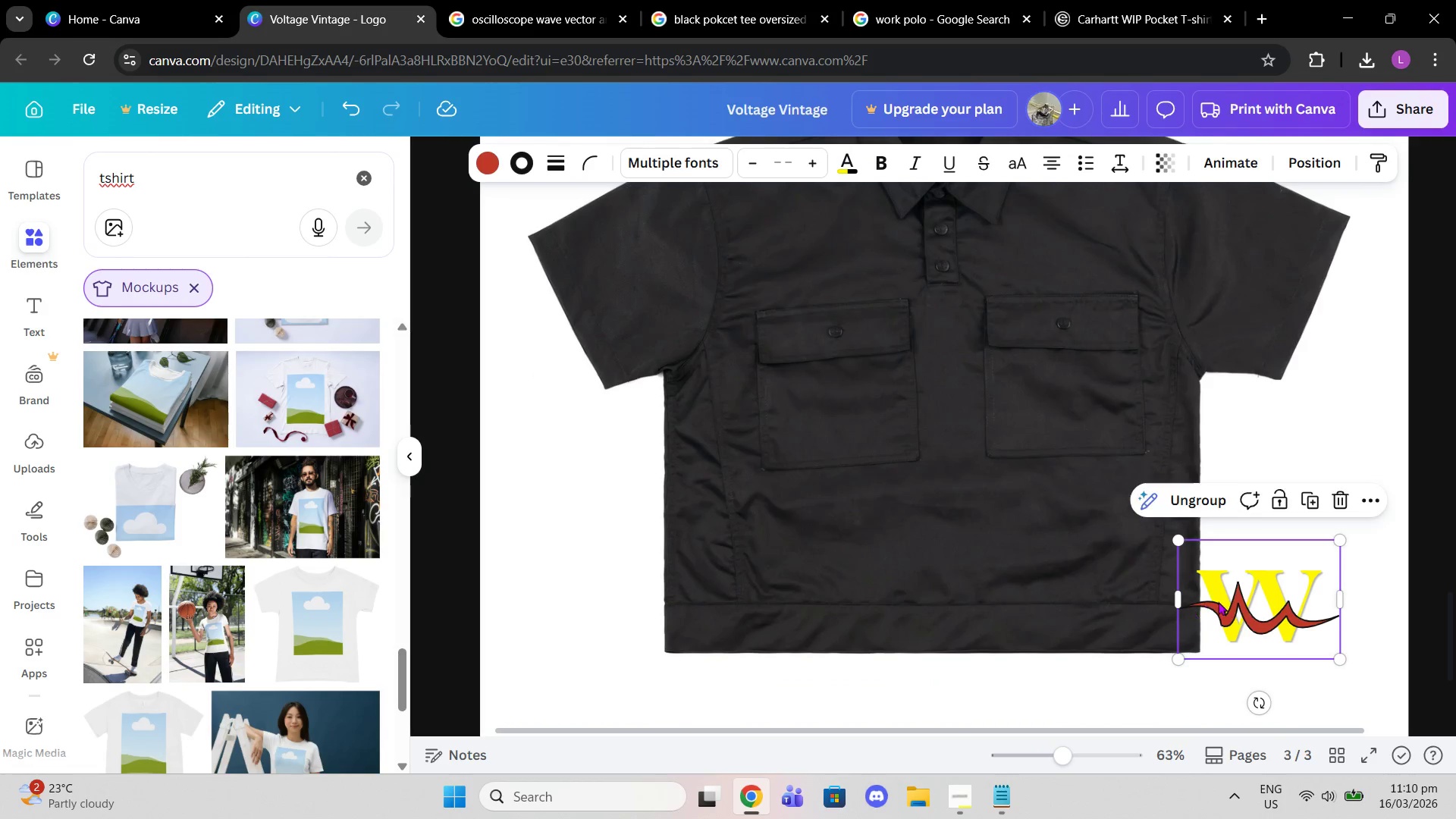 
left_click_drag(start_coordinate=[1284, 620], to_coordinate=[1091, 407])
 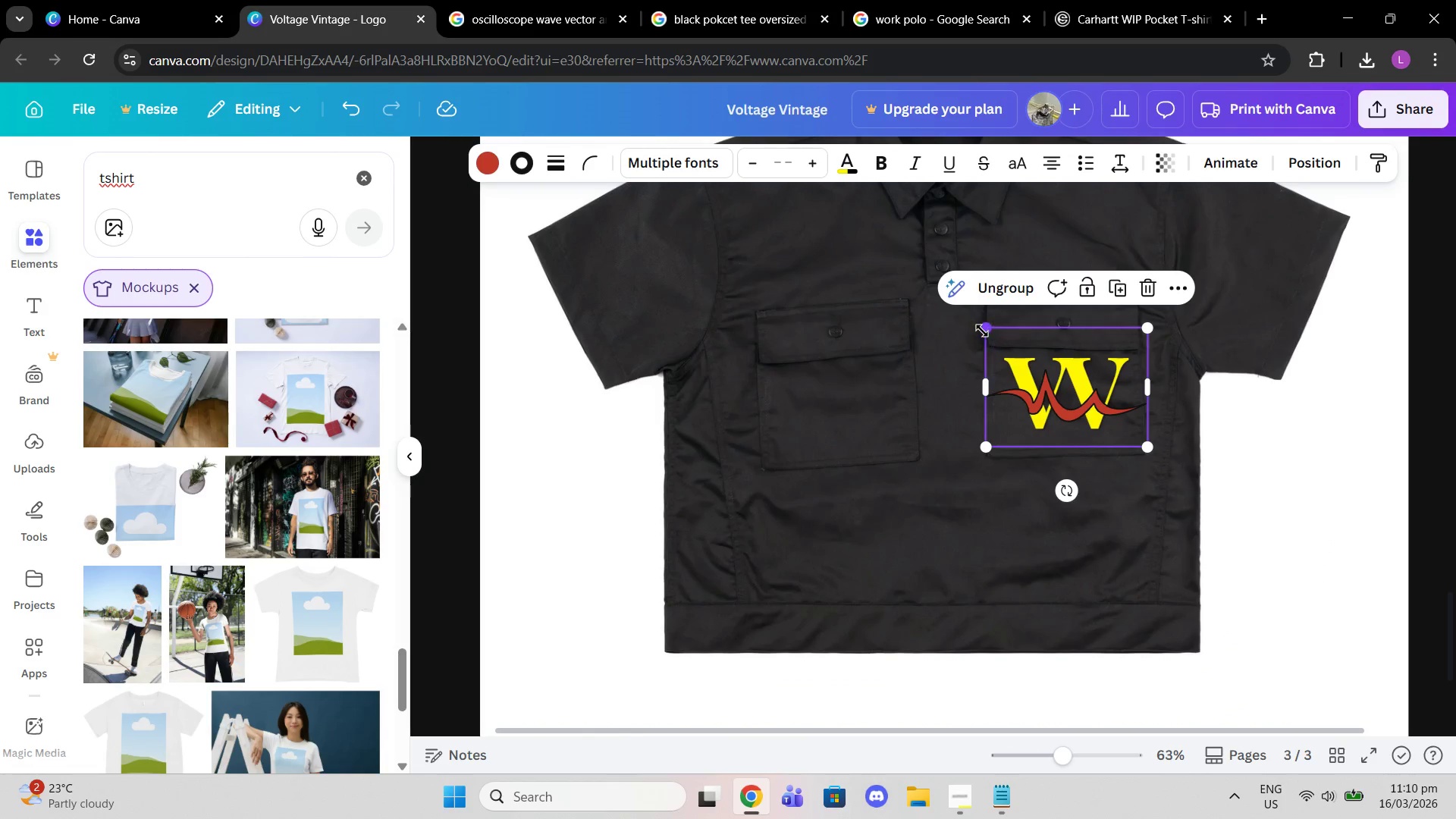 
left_click_drag(start_coordinate=[982, 331], to_coordinate=[1003, 342])
 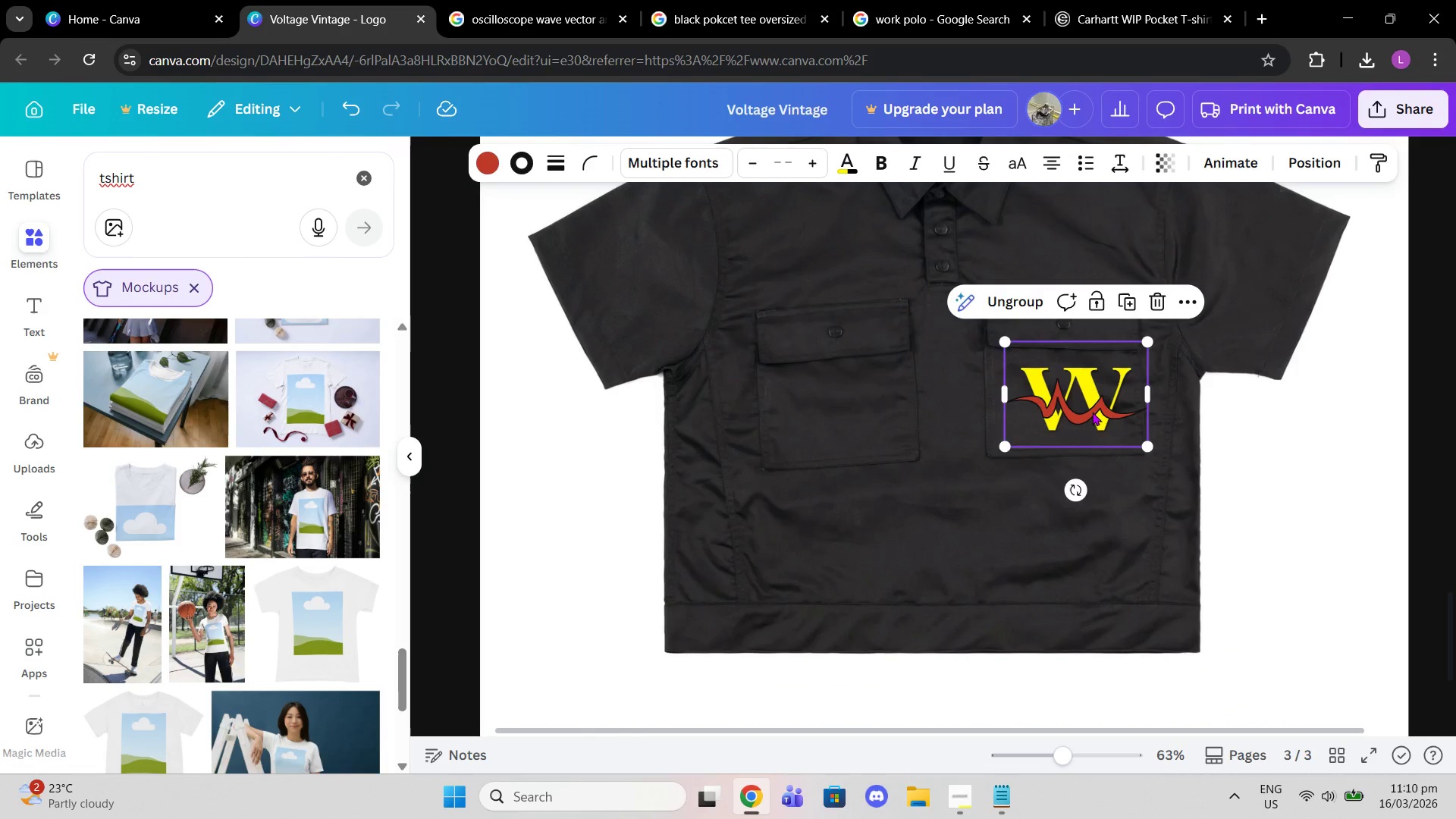 
left_click_drag(start_coordinate=[1092, 412], to_coordinate=[1081, 412])
 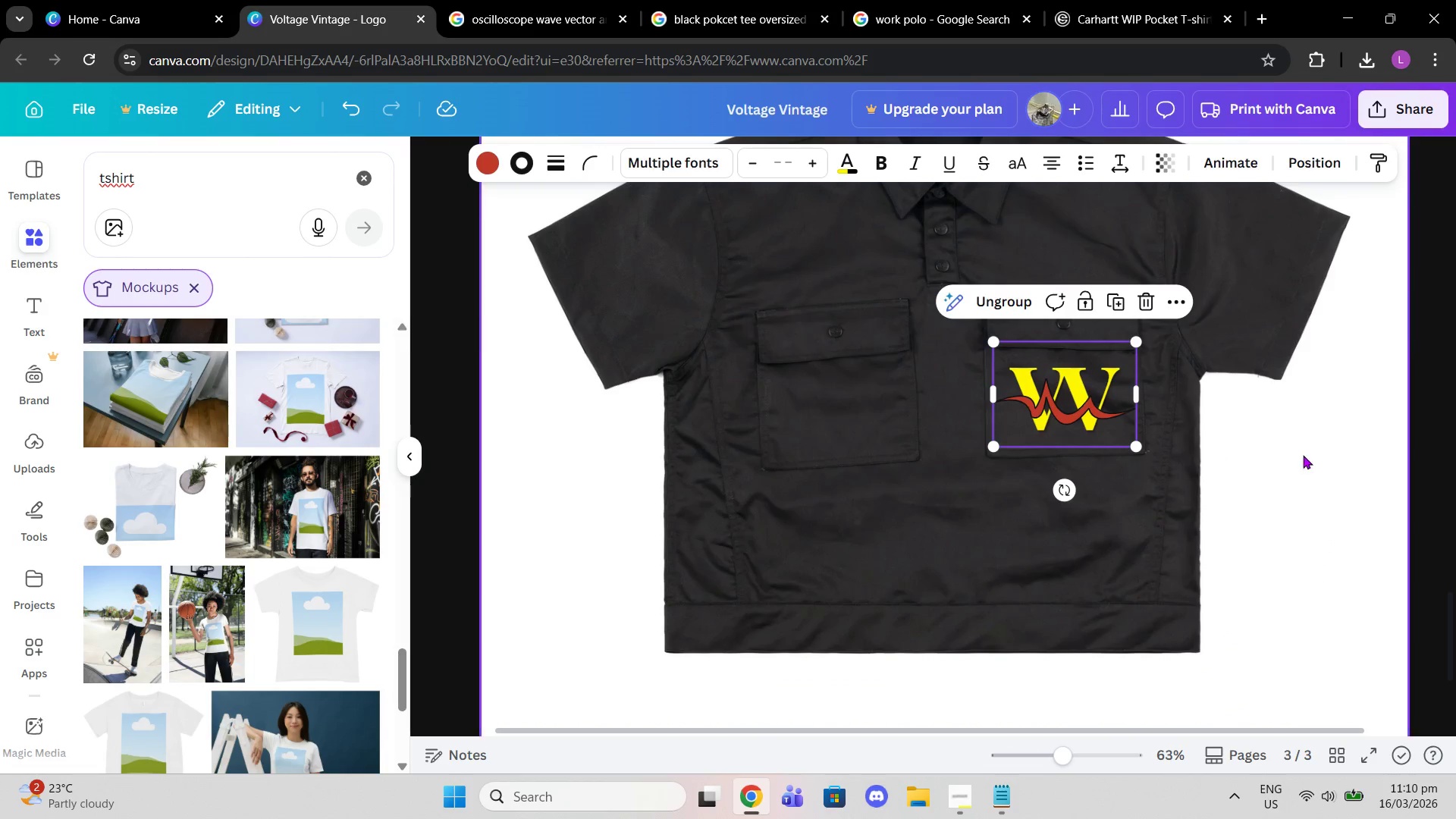 
left_click([1303, 455])
 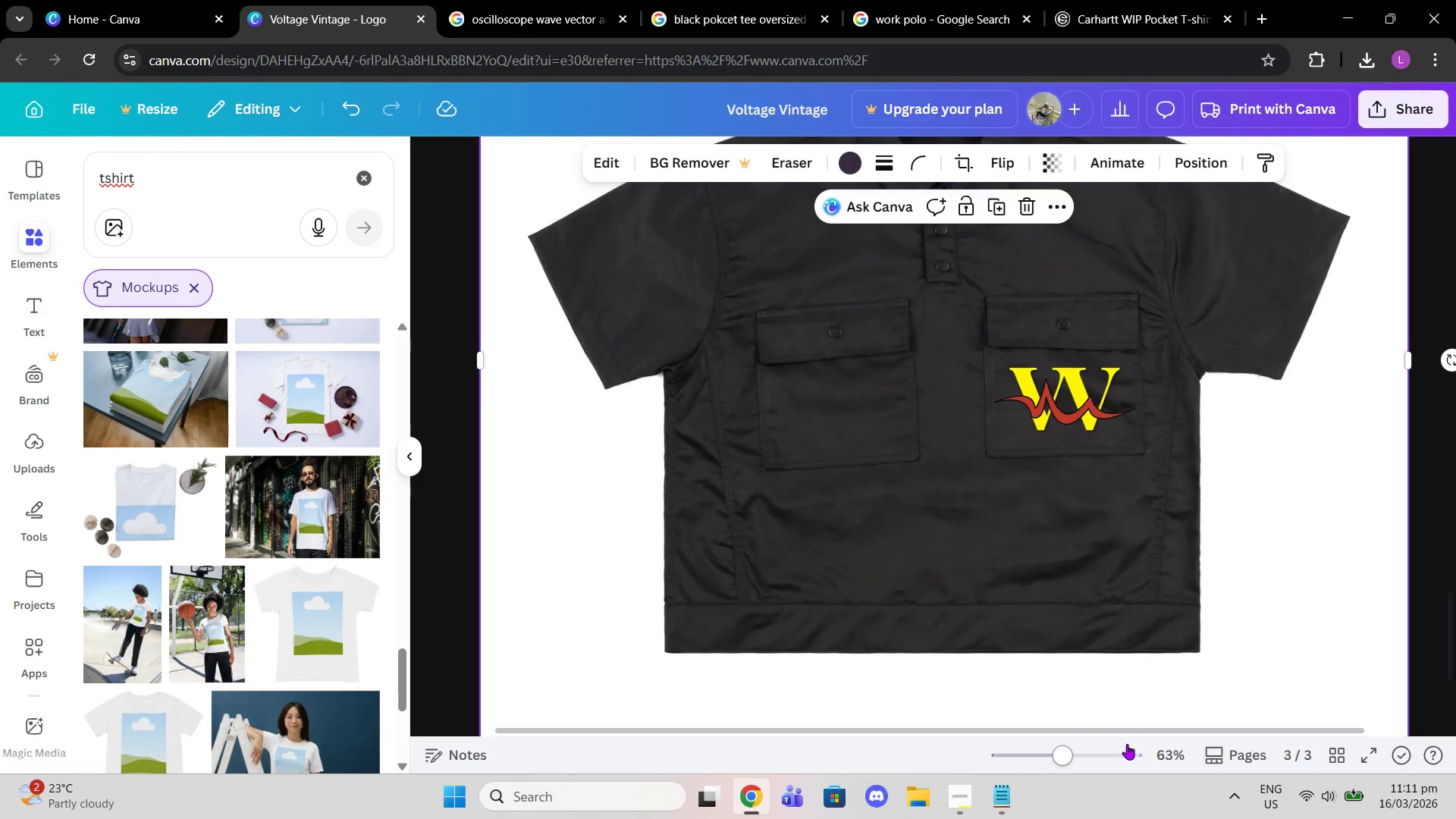 
left_click_drag(start_coordinate=[1058, 759], to_coordinate=[1069, 758])
 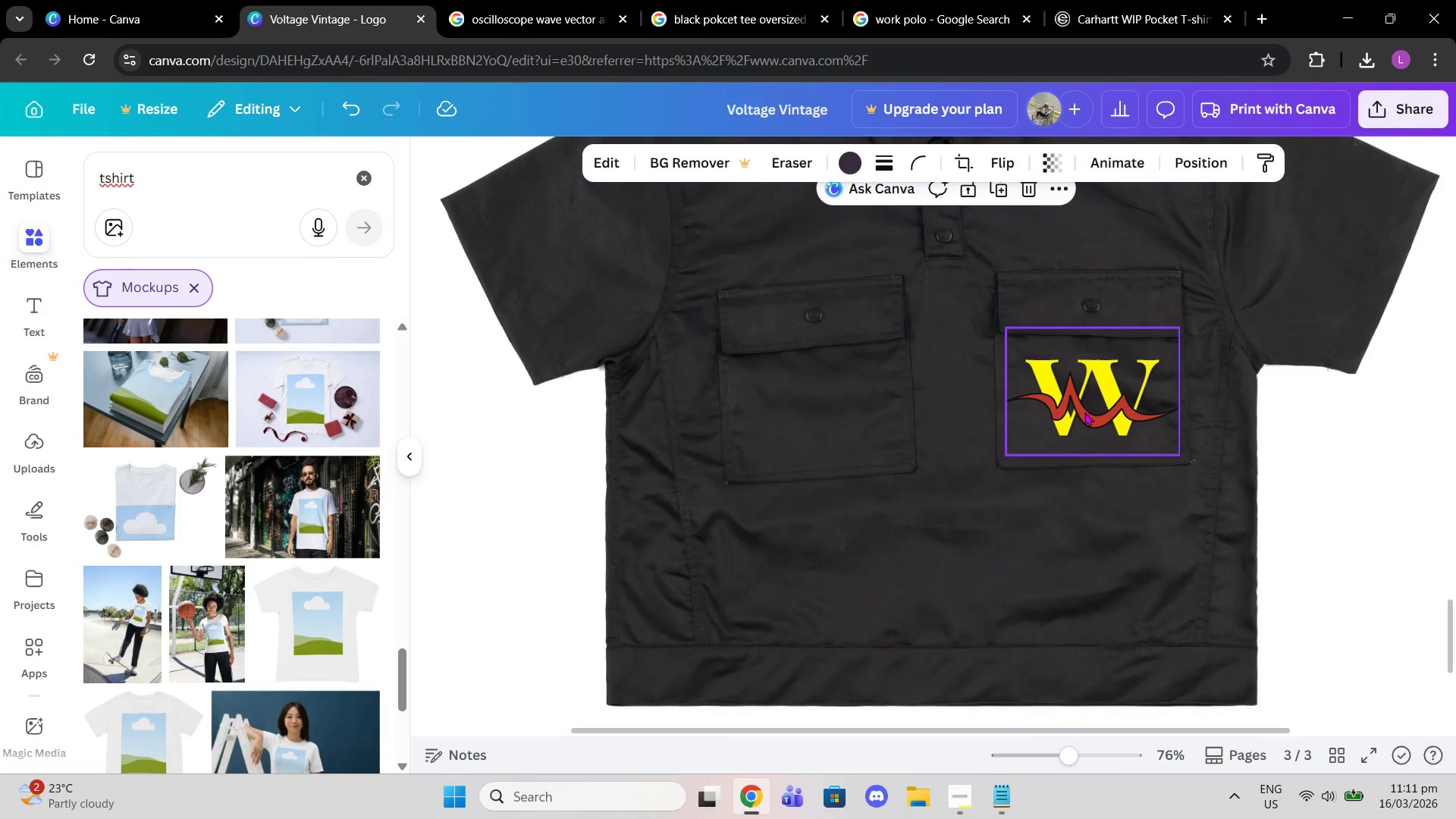 
left_click([1083, 405])
 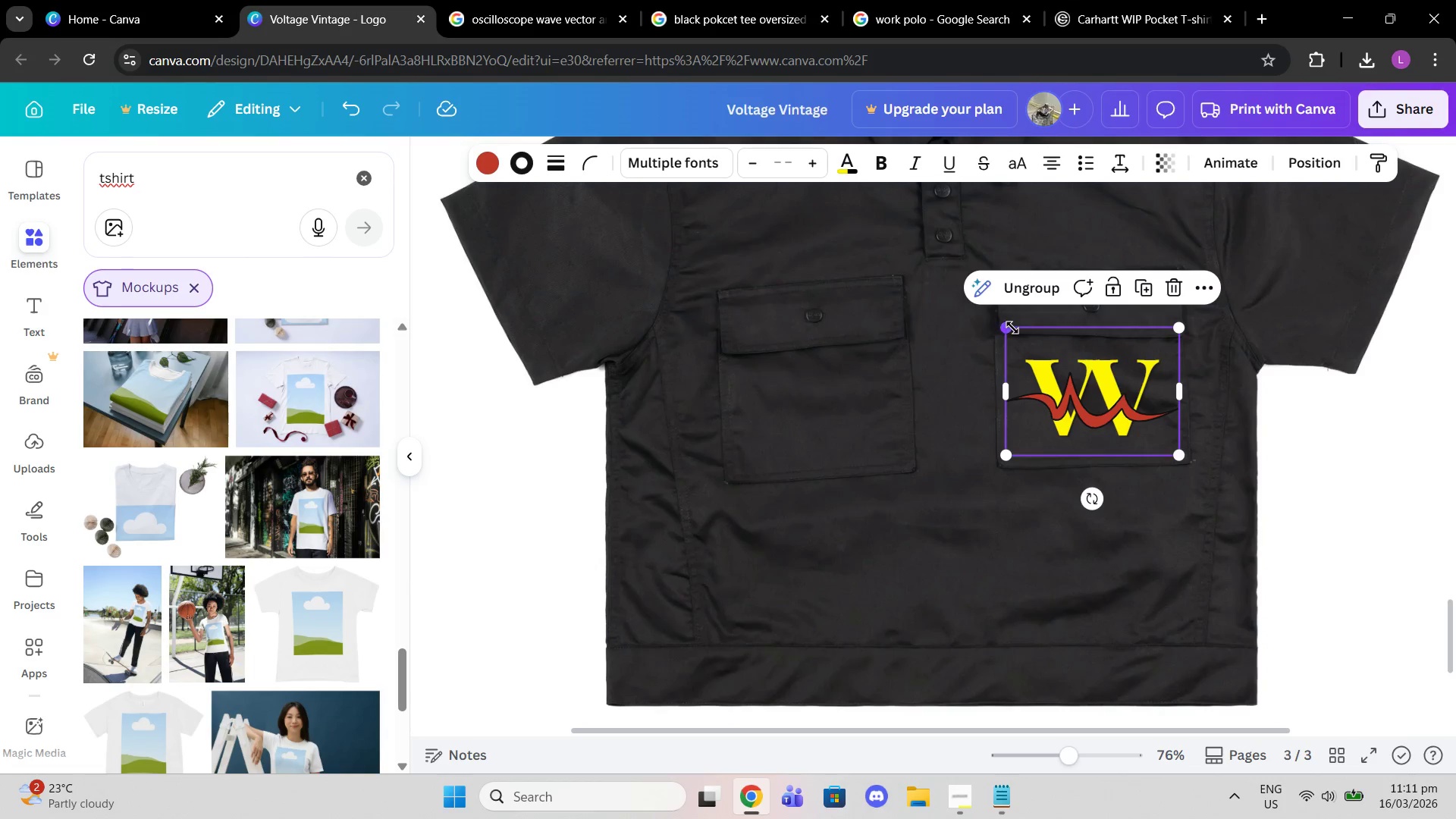 
left_click_drag(start_coordinate=[1009, 326], to_coordinate=[1034, 338])
 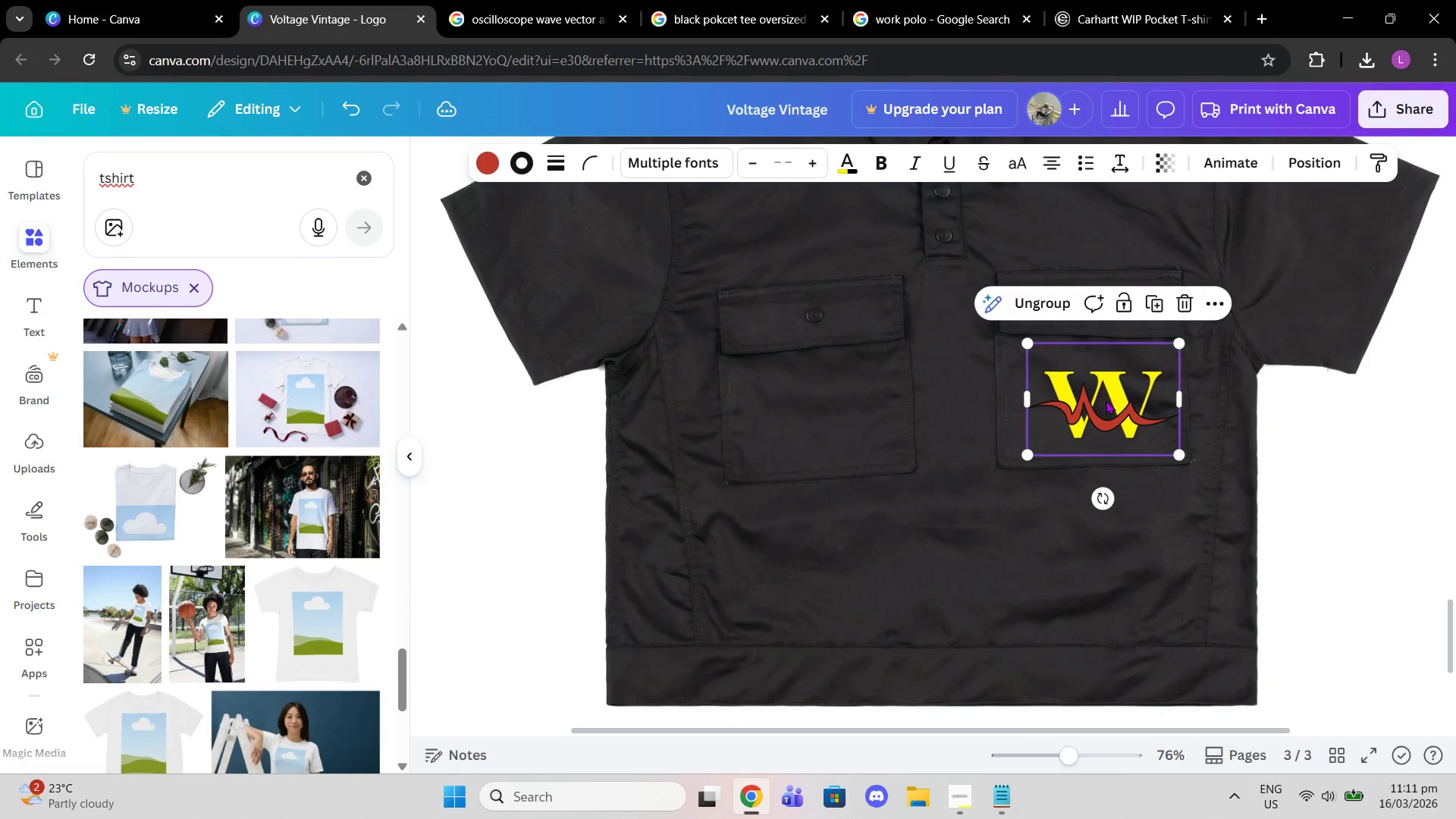 
left_click_drag(start_coordinate=[1106, 400], to_coordinate=[1090, 394])
 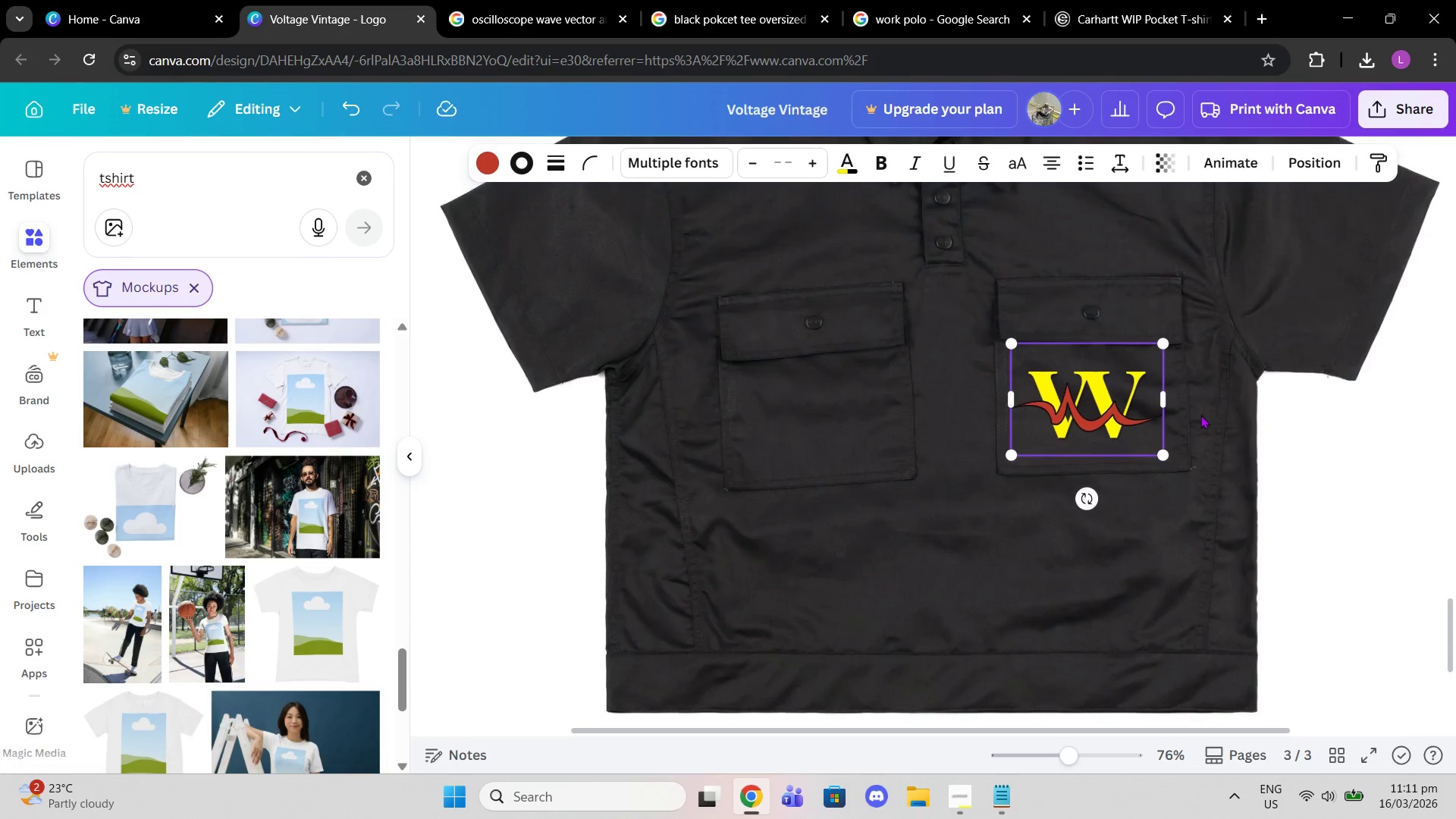 
scroll: coordinate [1028, 377], scroll_direction: up, amount: 17.0
 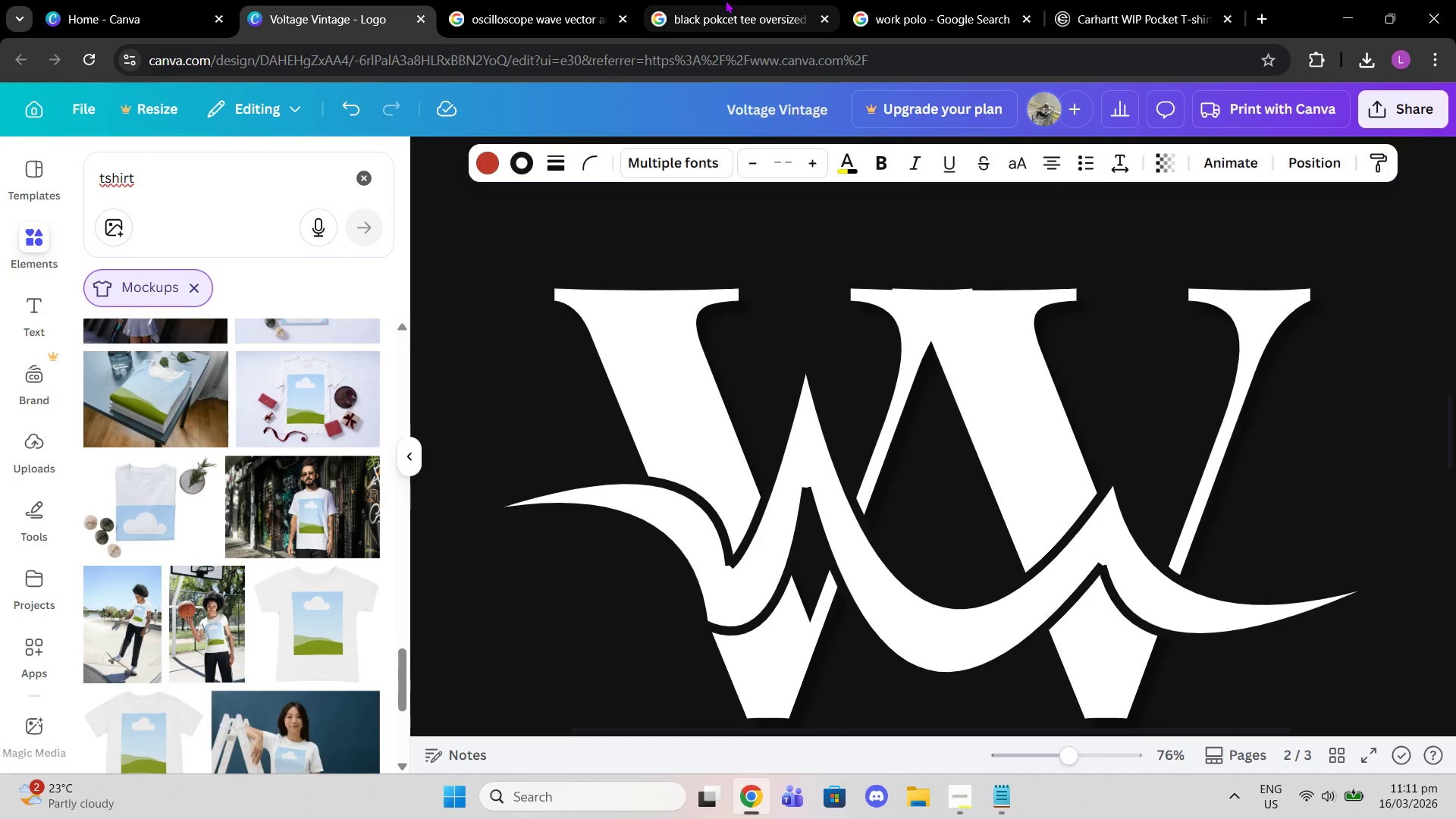 
double_click([495, 0])
 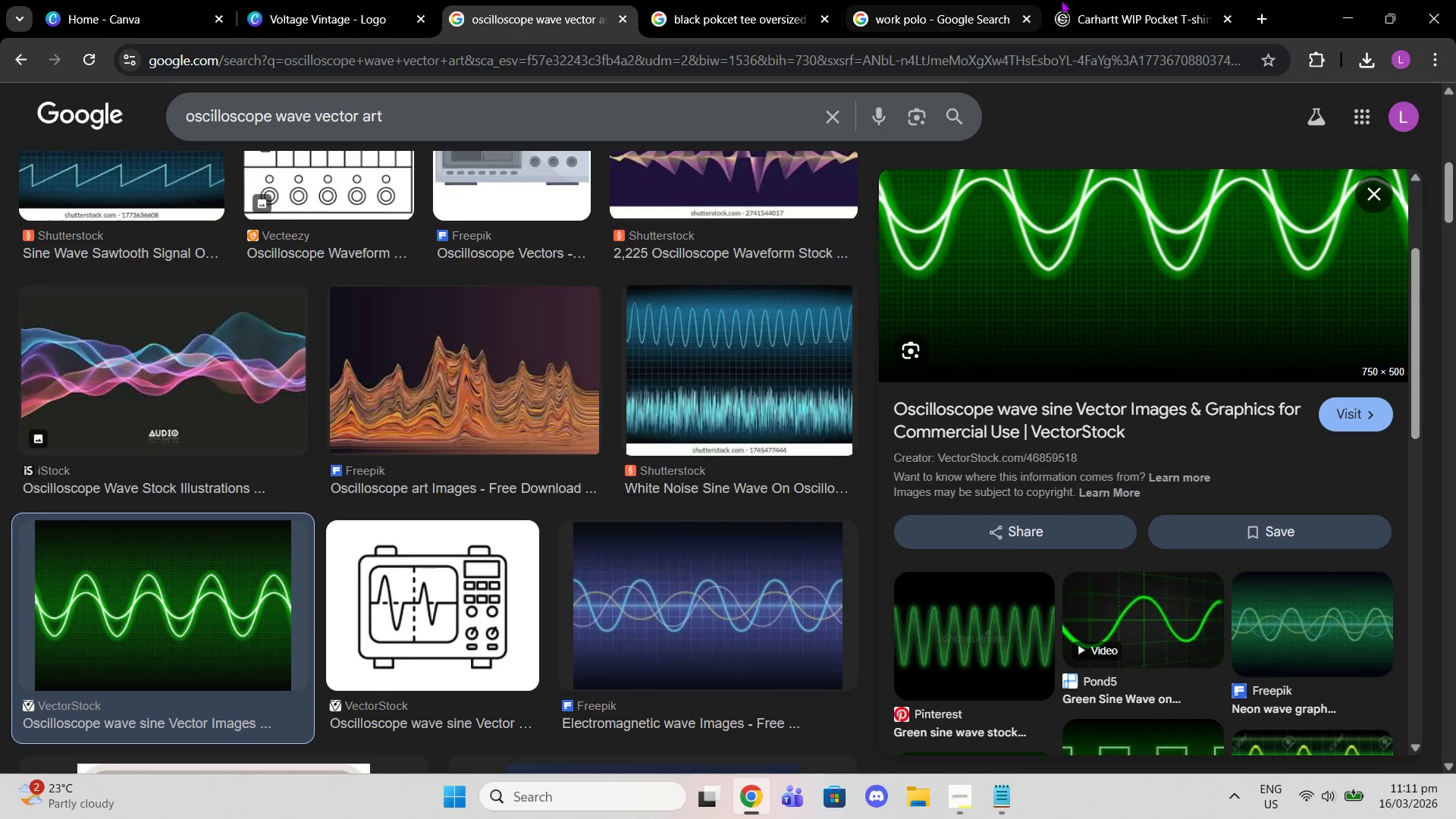 
left_click([1062, 0])
 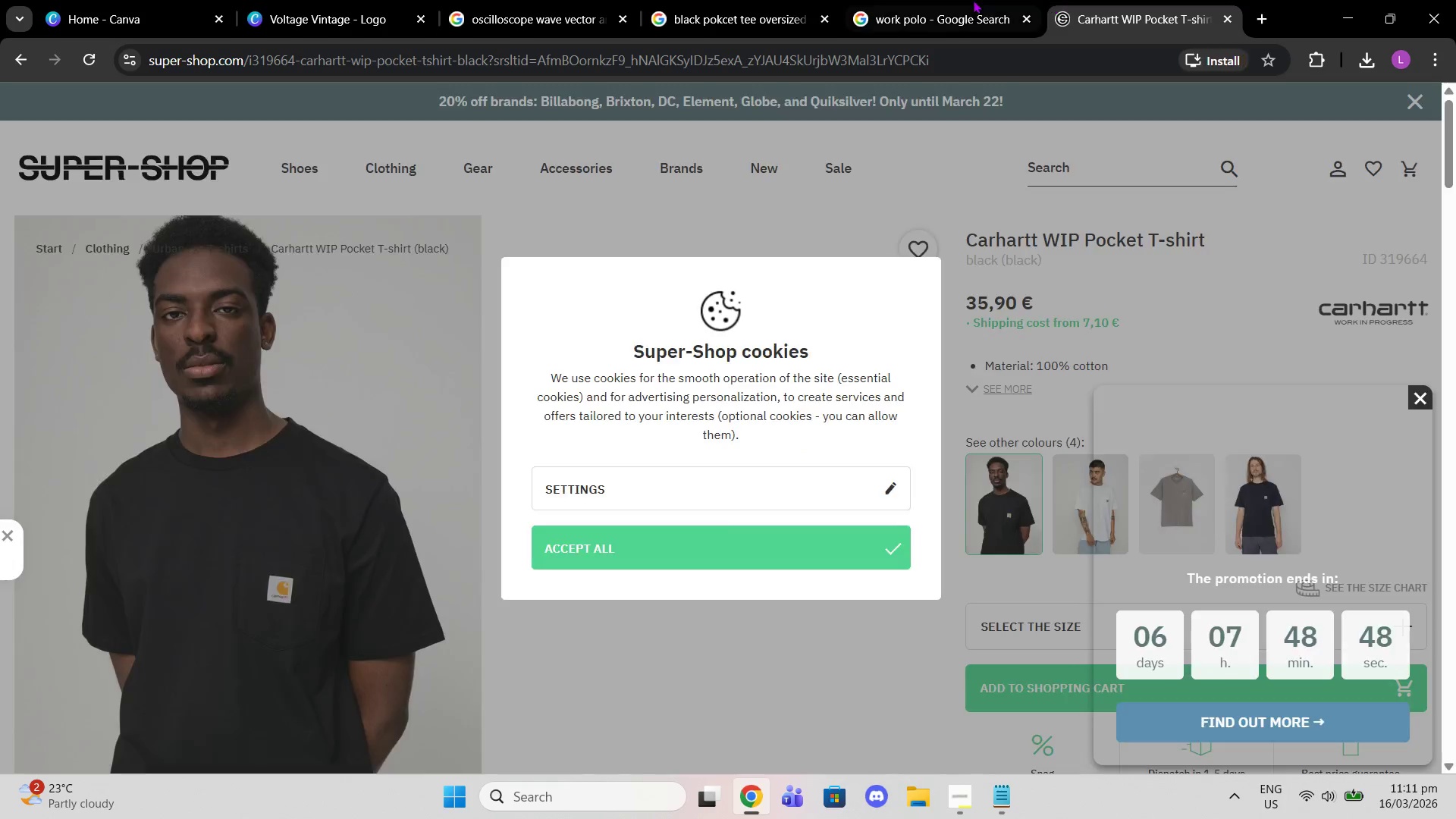 
left_click([973, 0])
 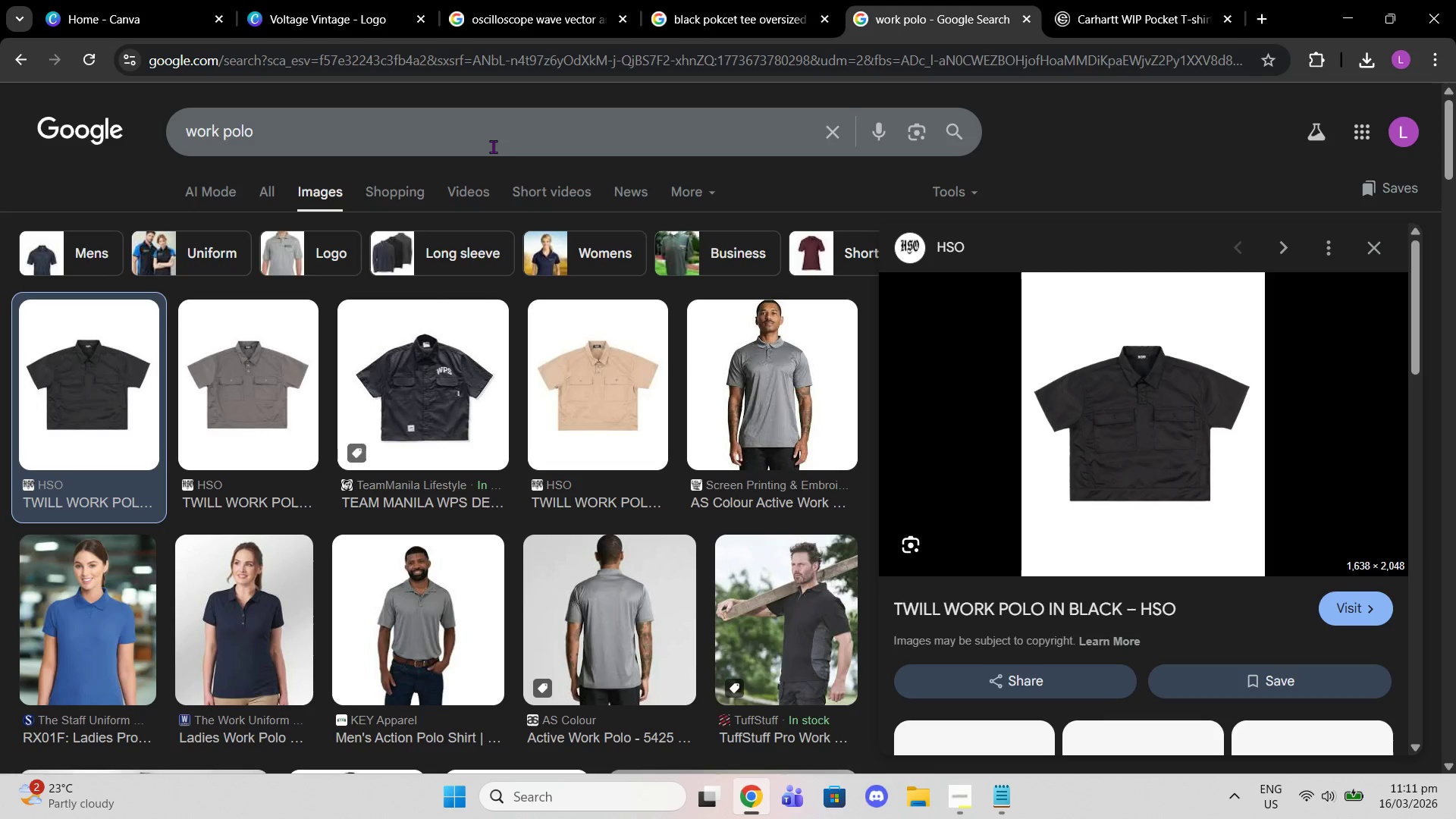 
left_click([492, 146])
 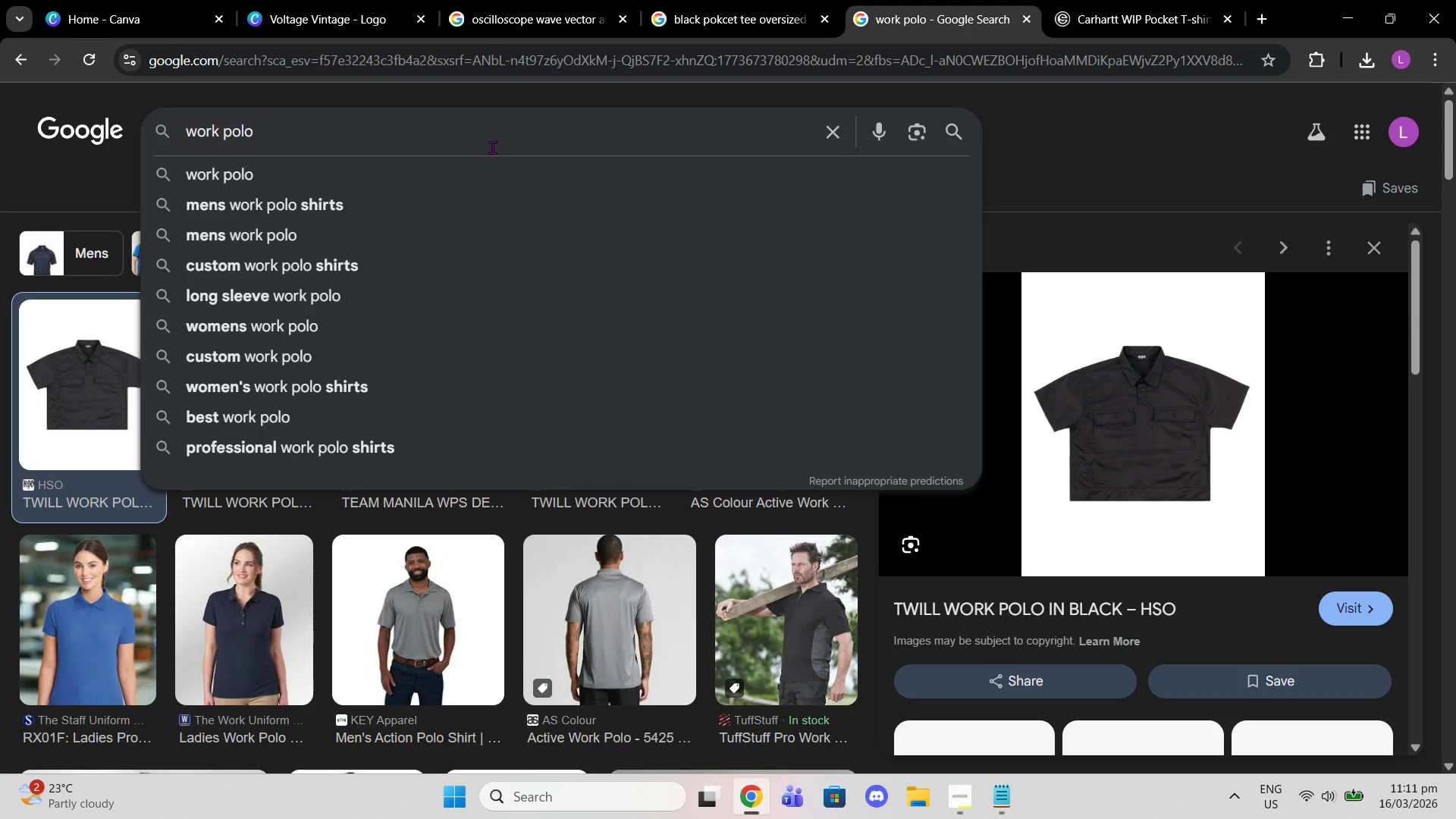 
type( blank)
 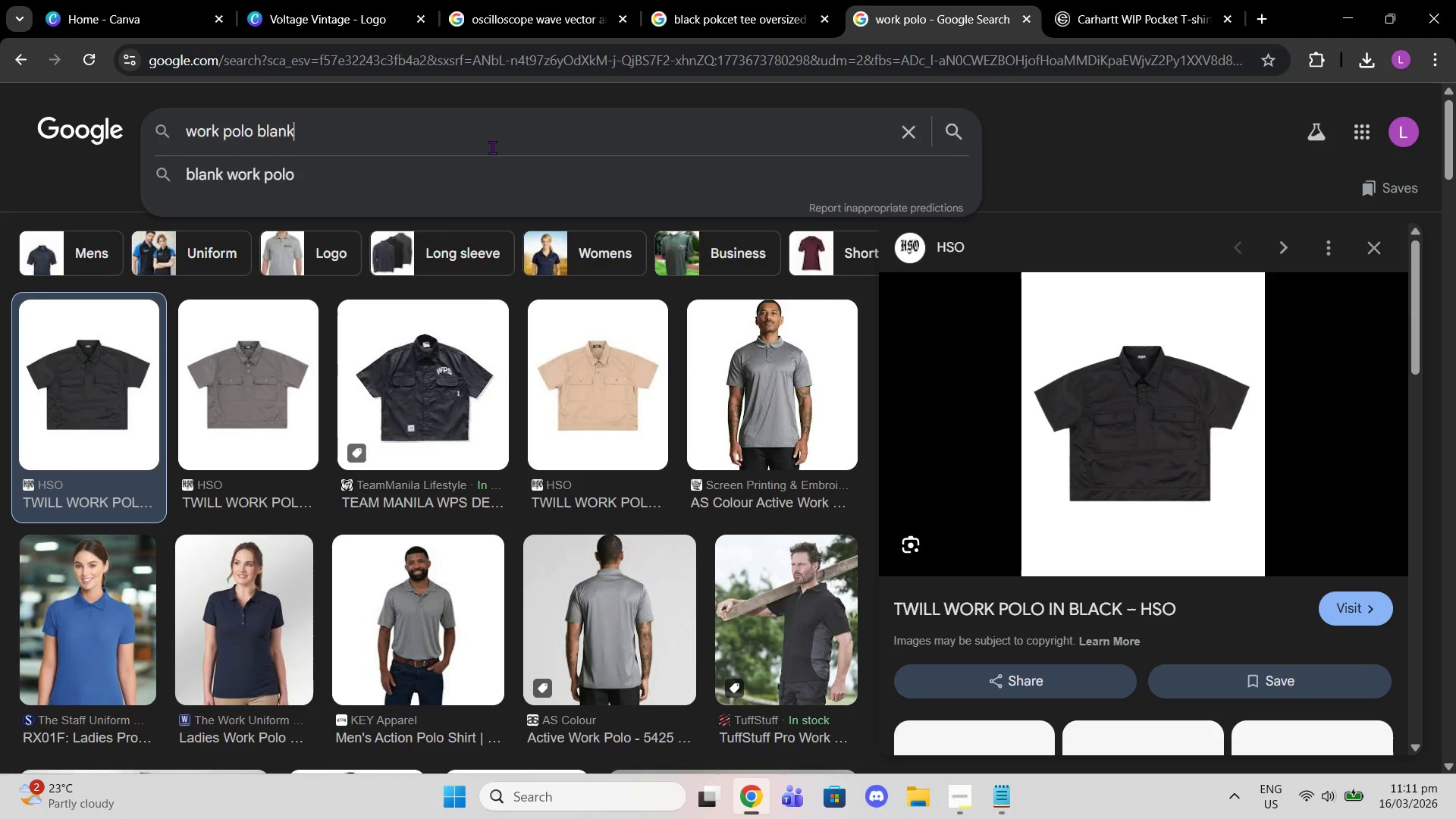 
key(Enter)
 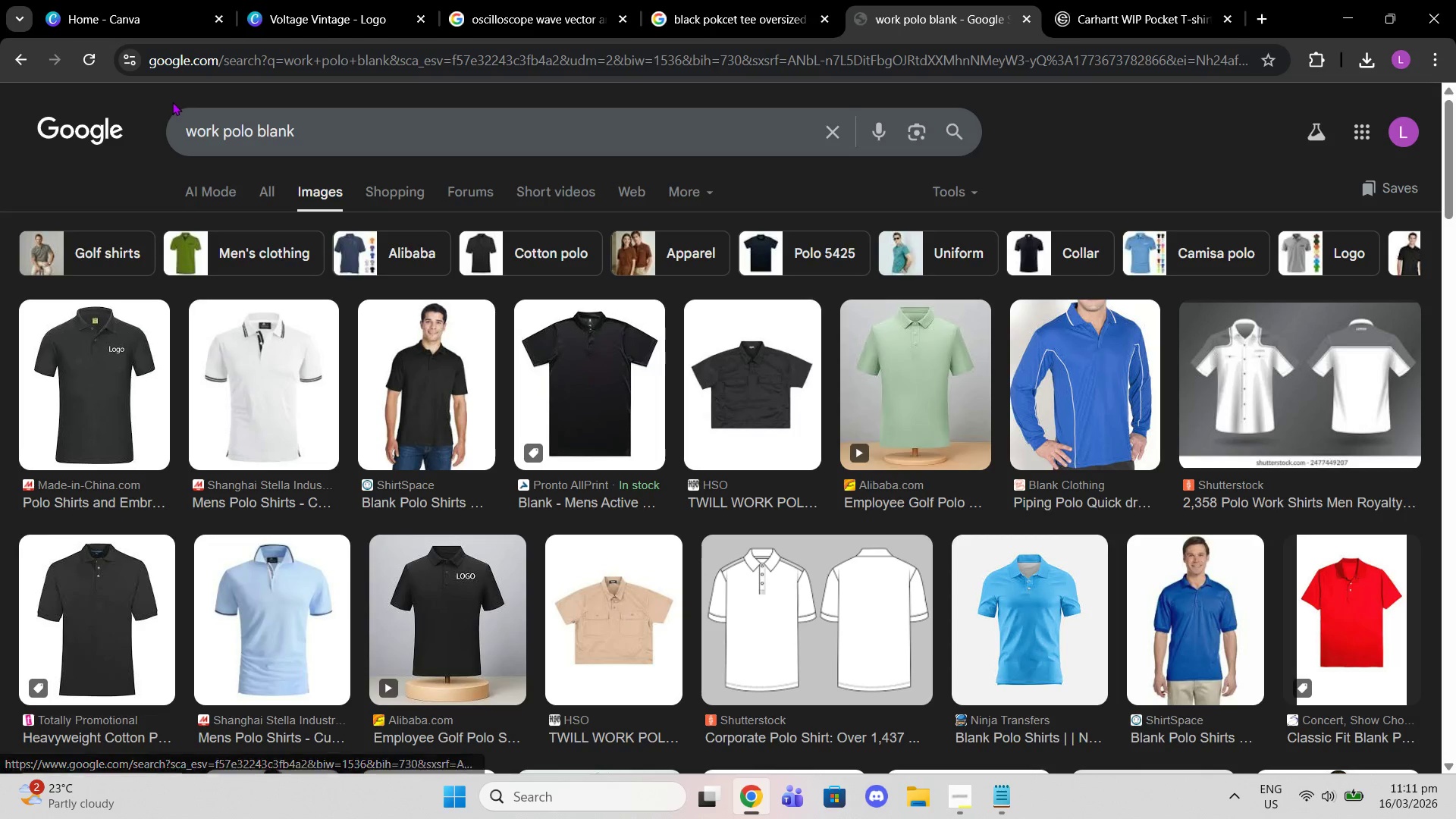 
double_click([228, 133])
 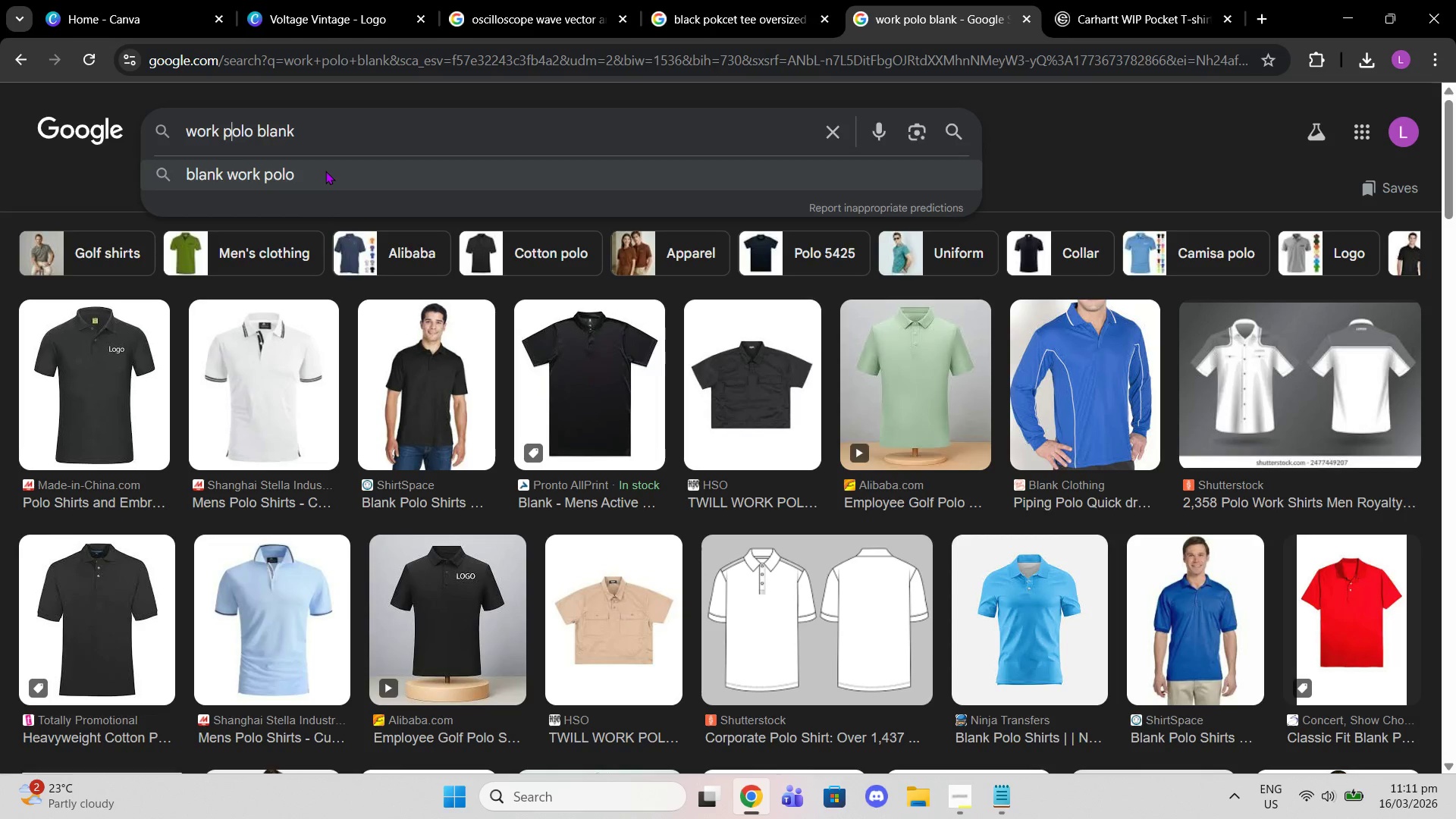 
scroll: coordinate [825, 417], scroll_direction: down, amount: 4.0
 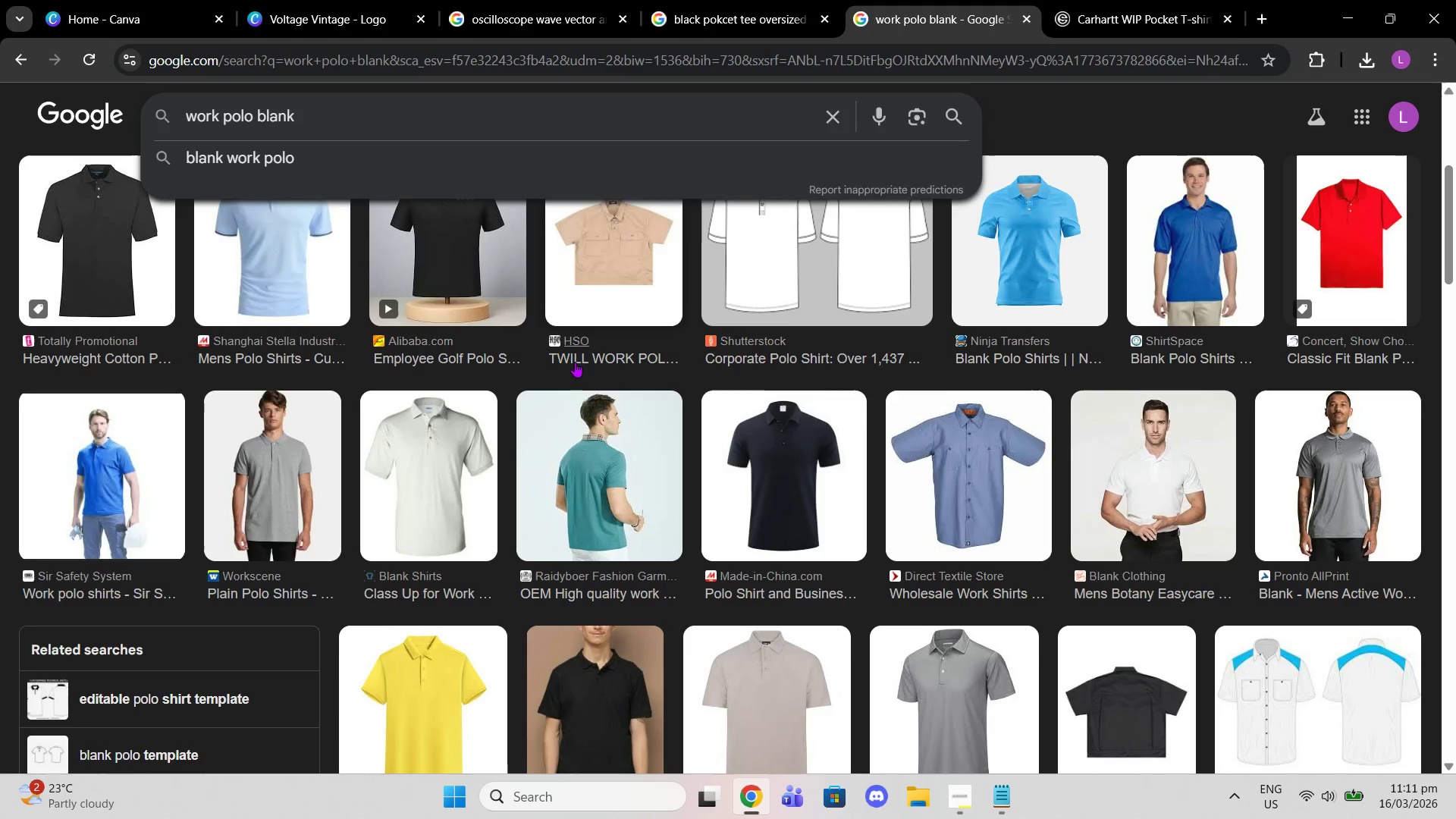 
scroll: coordinate [573, 360], scroll_direction: up, amount: 3.0
 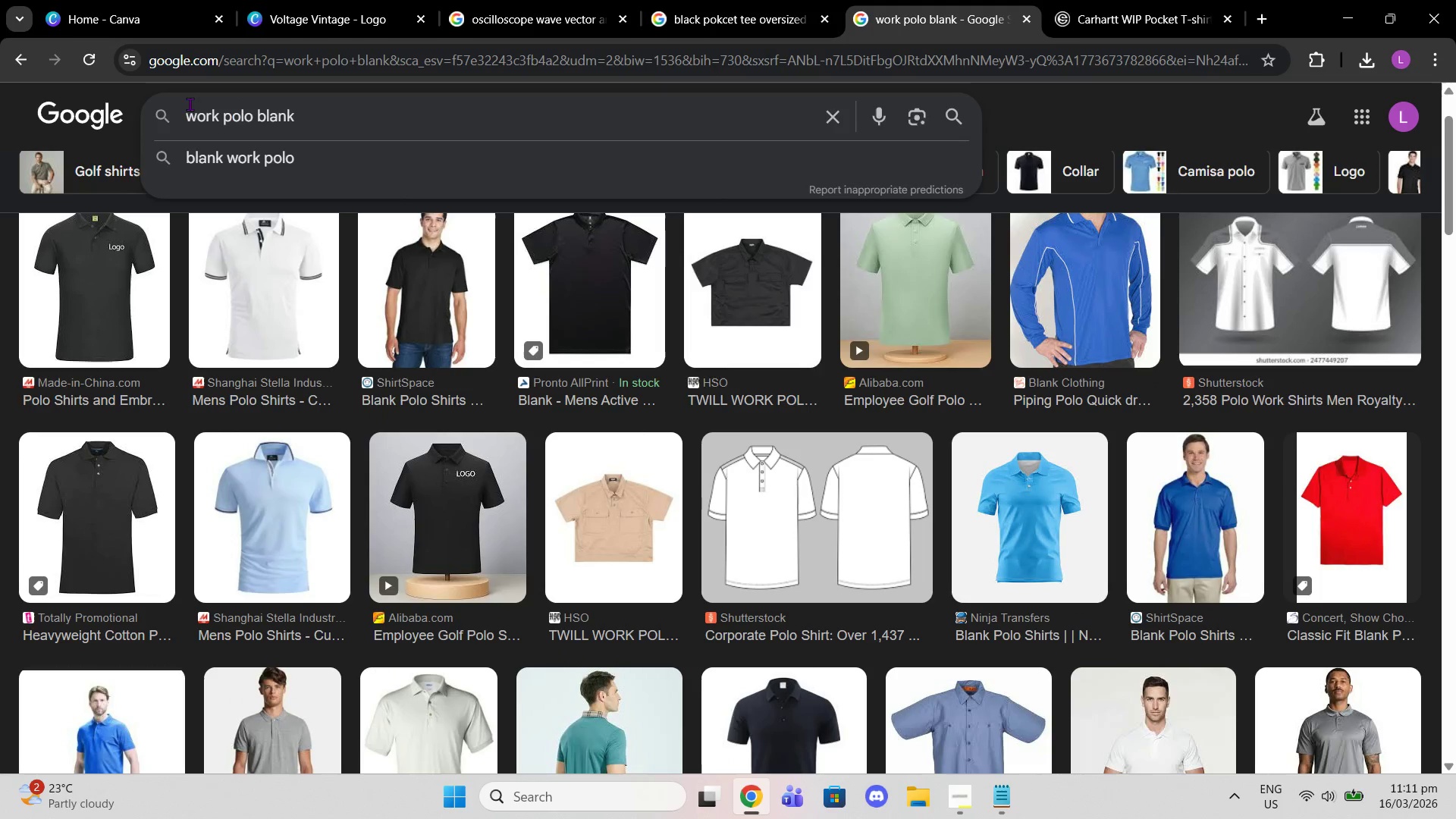 
left_click([185, 120])
 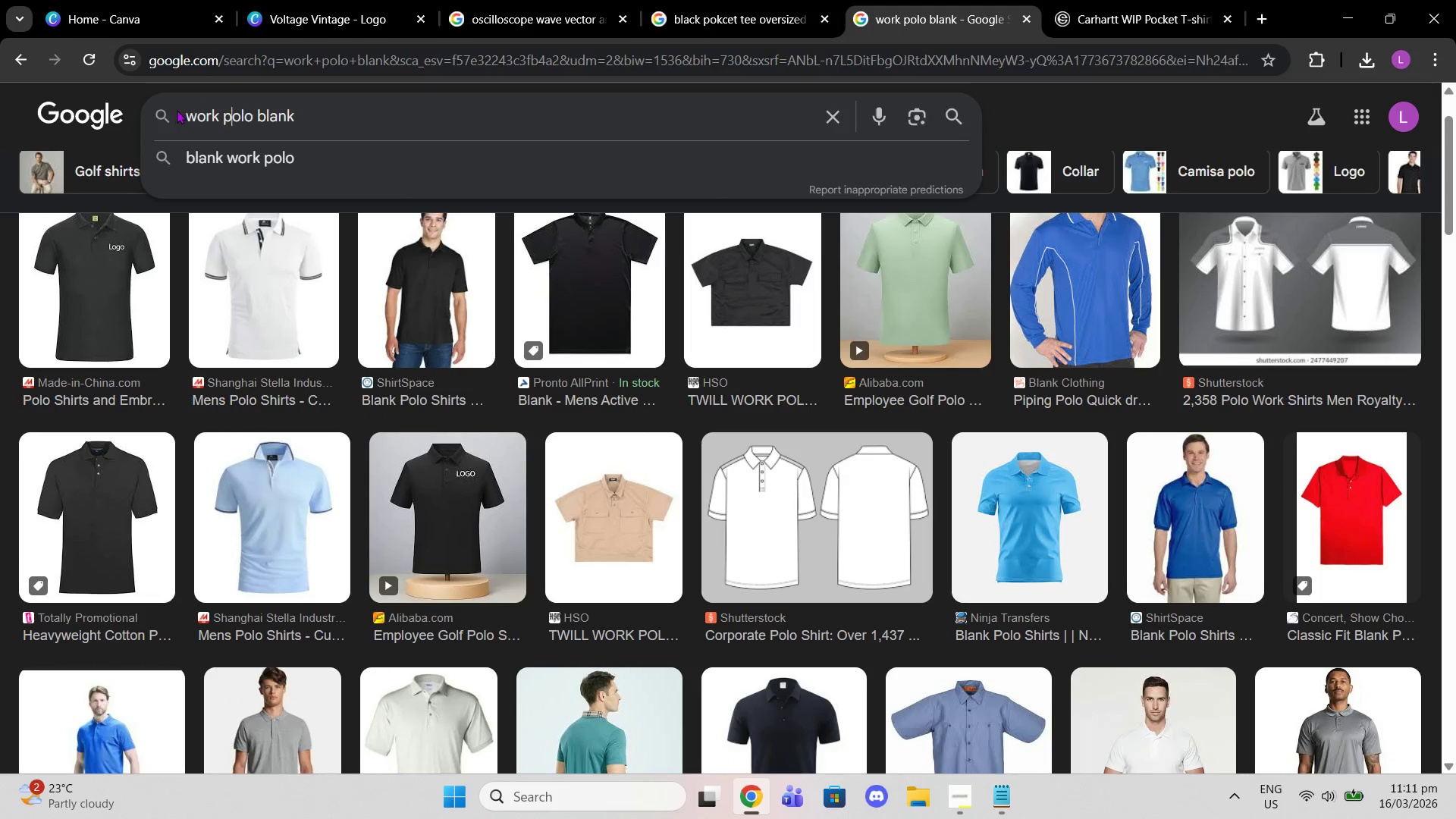 
double_click([185, 114])
 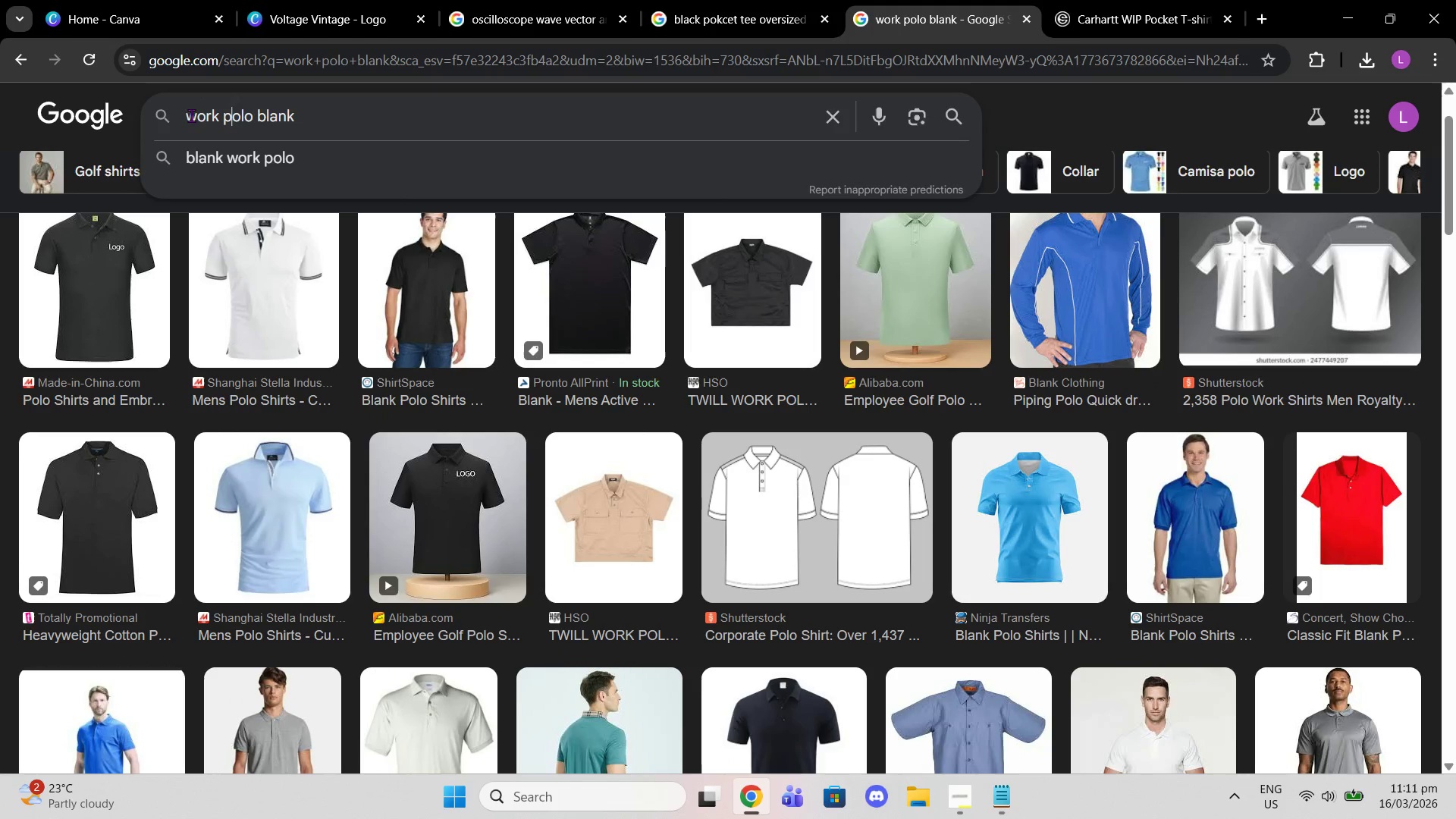 
left_click([191, 115])
 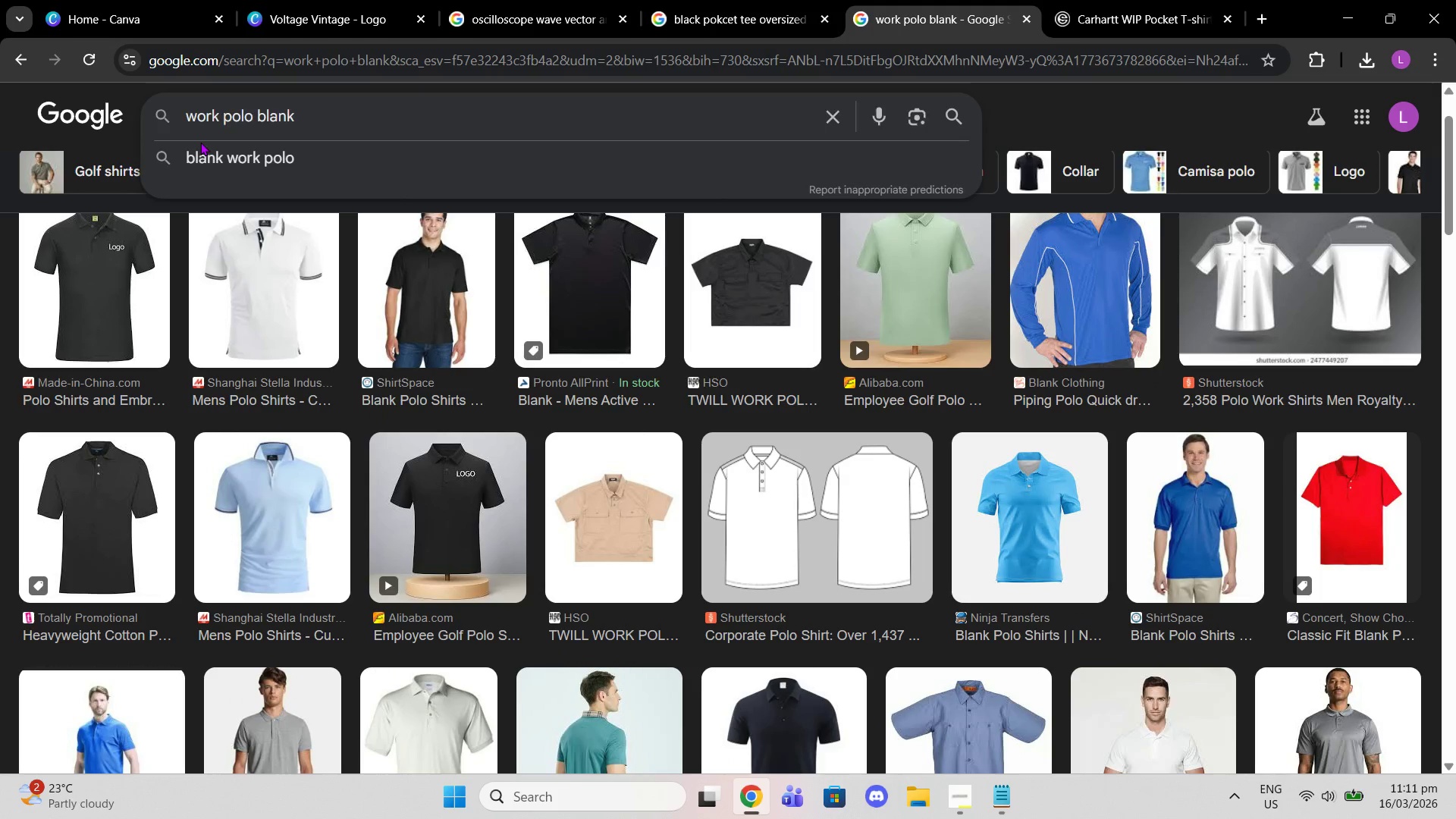 
type(twill )
 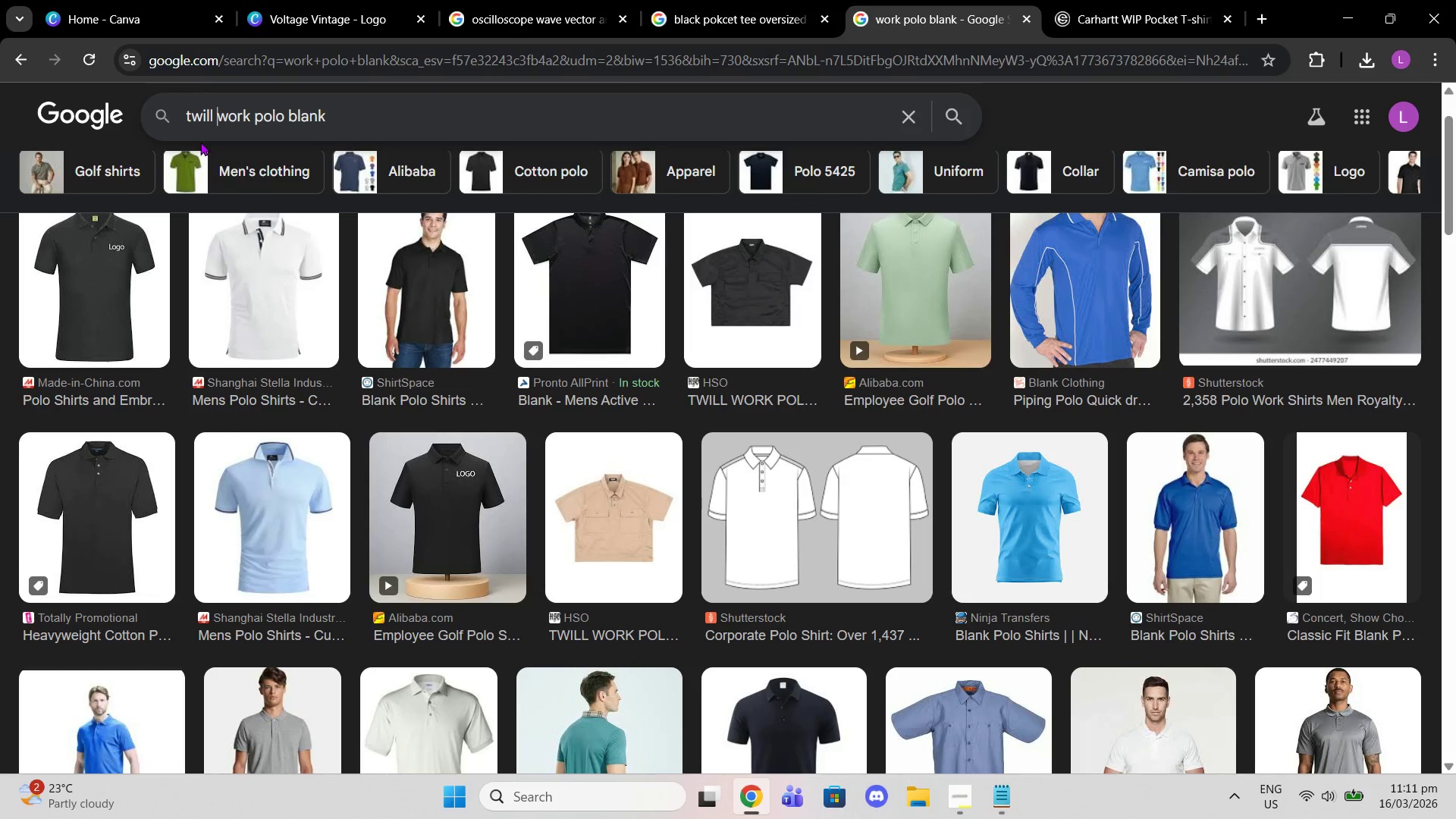 
key(Enter)
 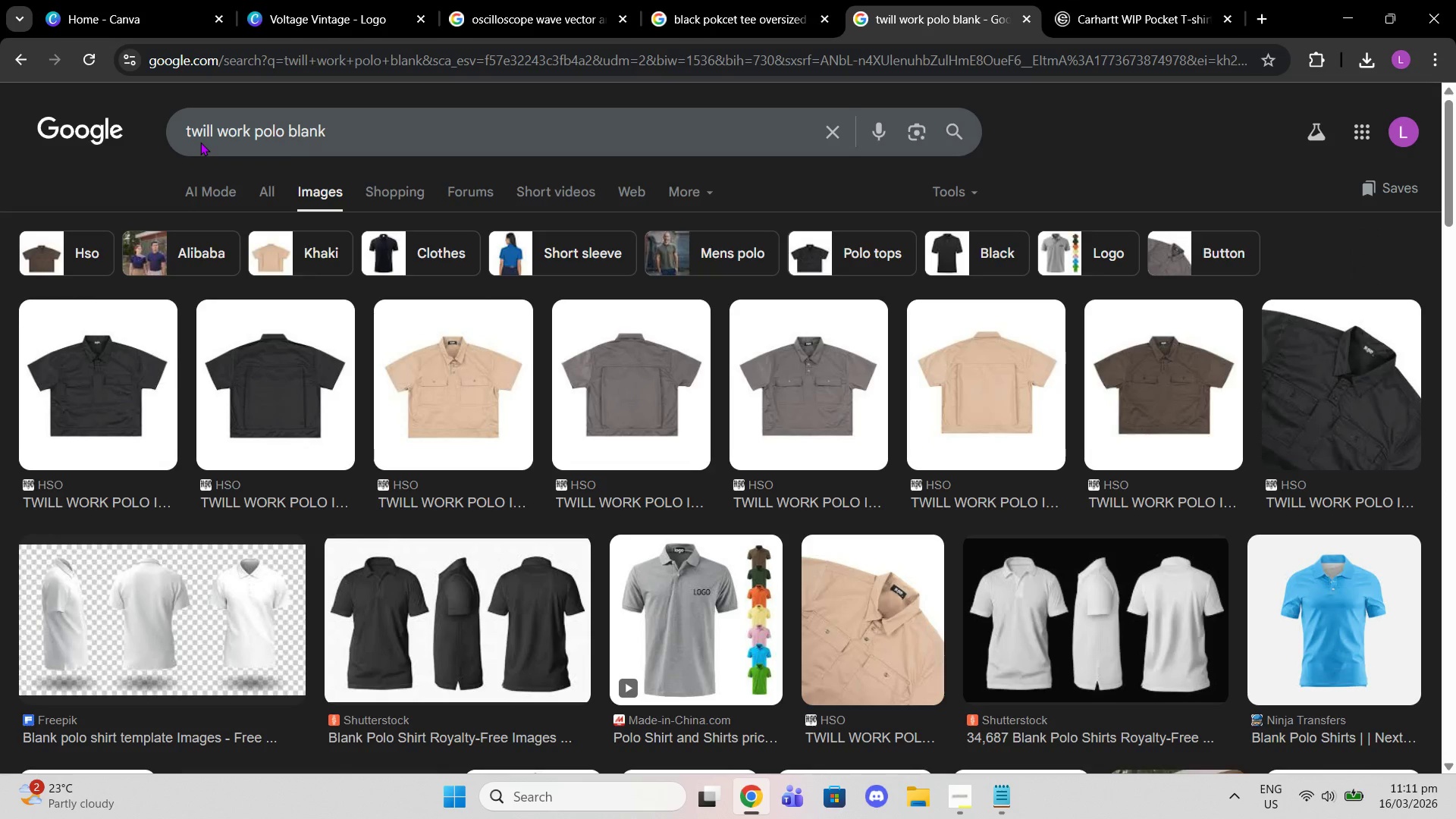 
wait(10.59)
 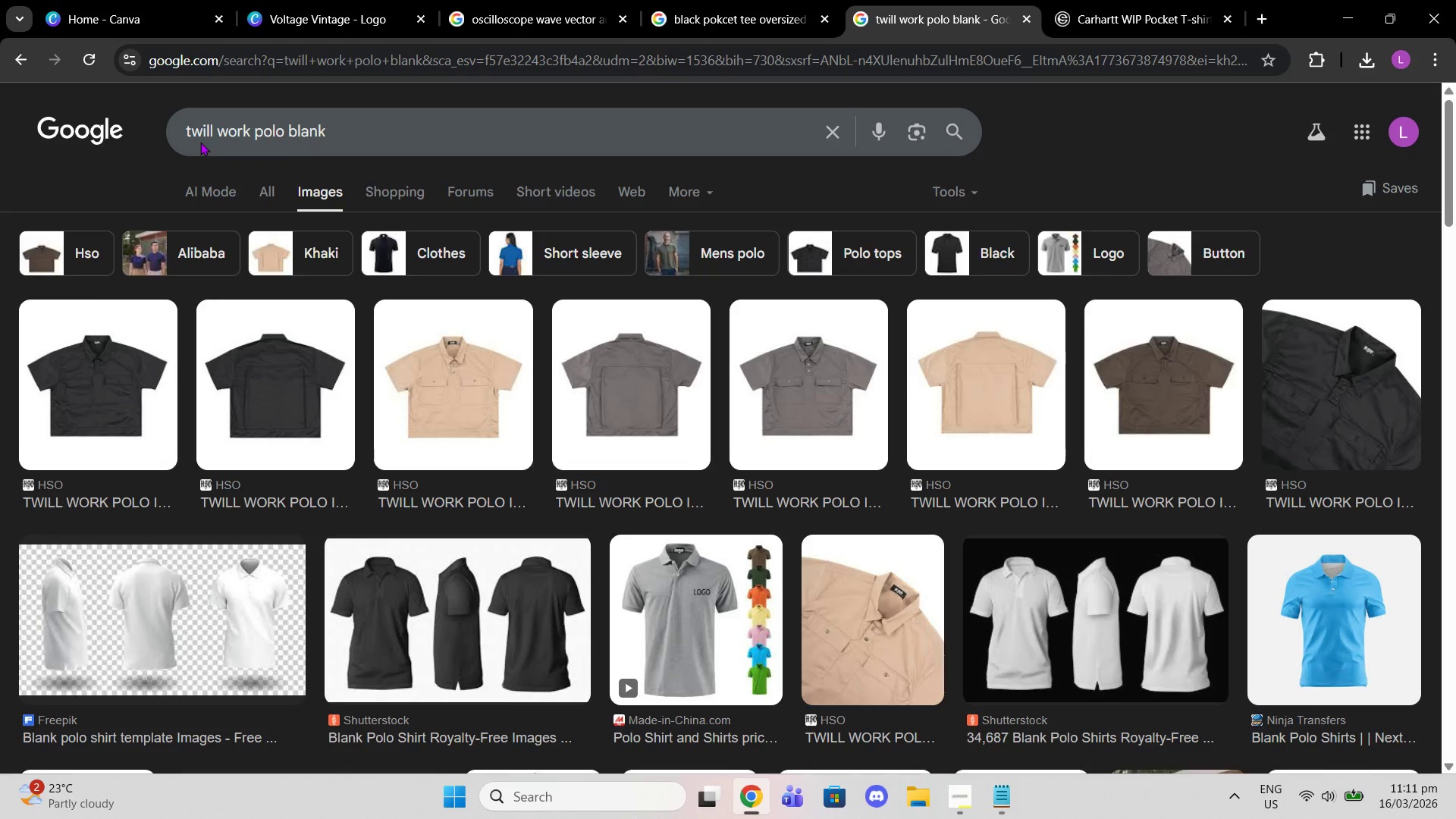 
scroll: coordinate [405, 586], scroll_direction: down, amount: 1.0
 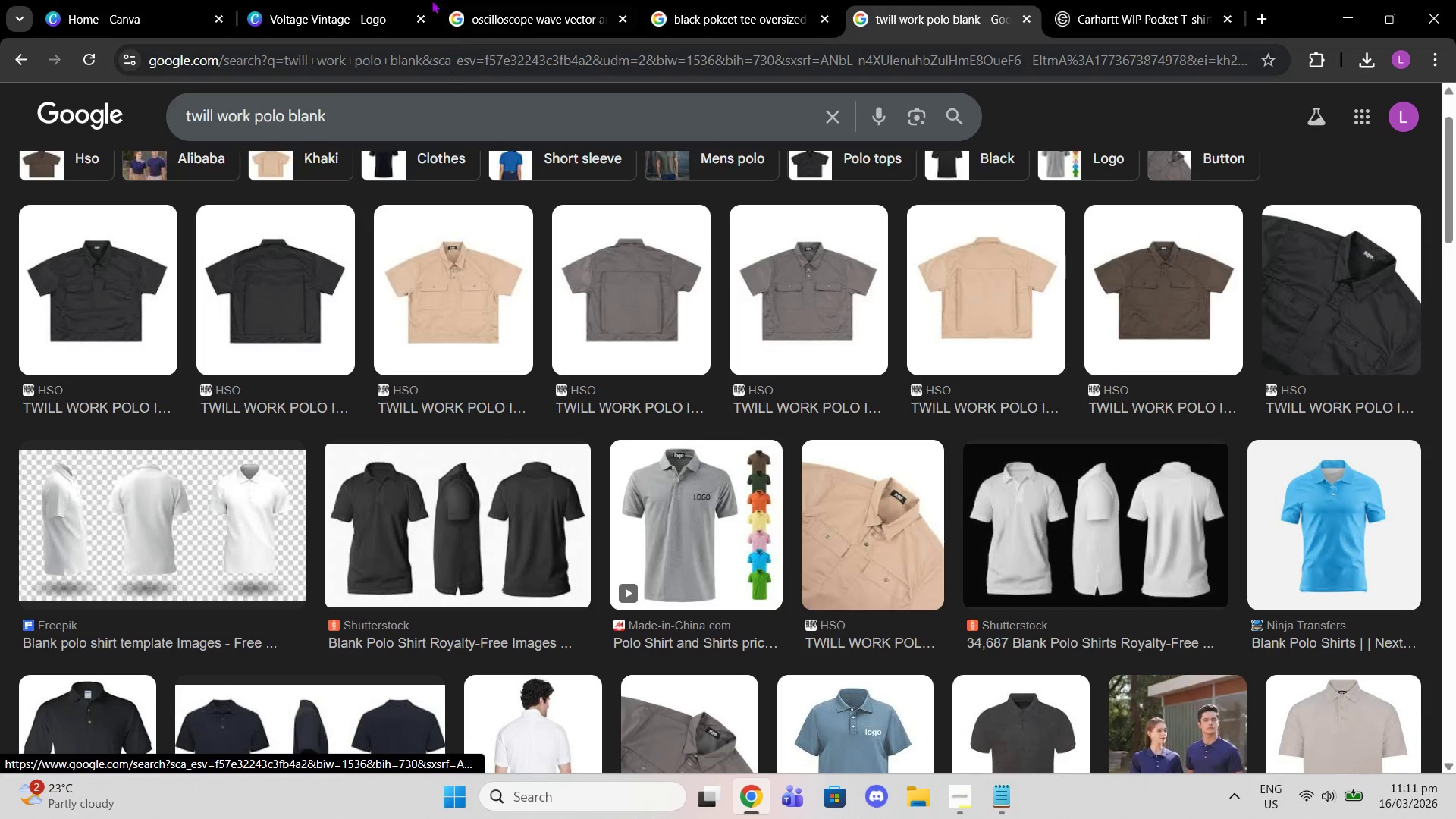 
left_click([403, 0])
 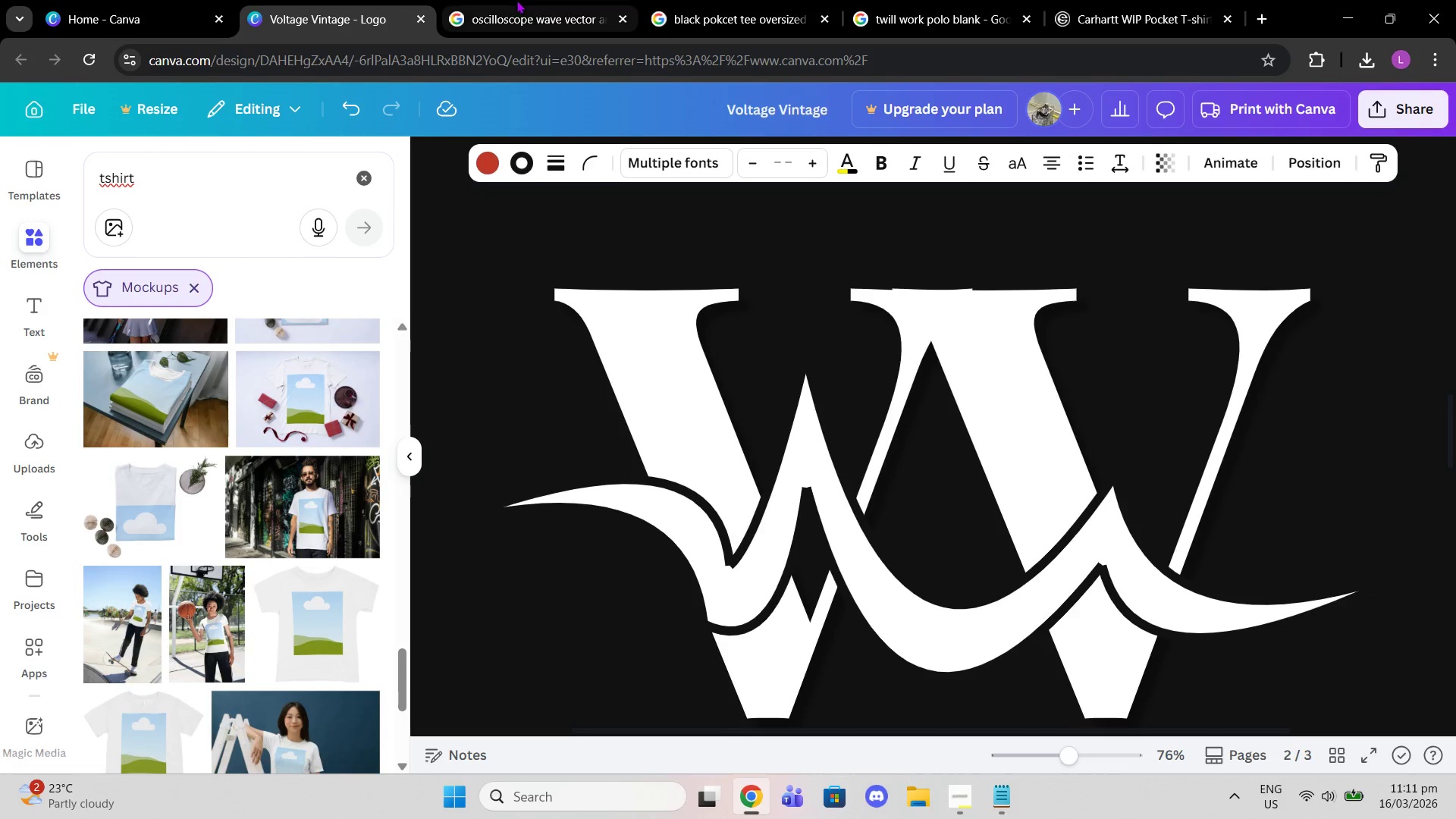 
left_click([516, 0])
 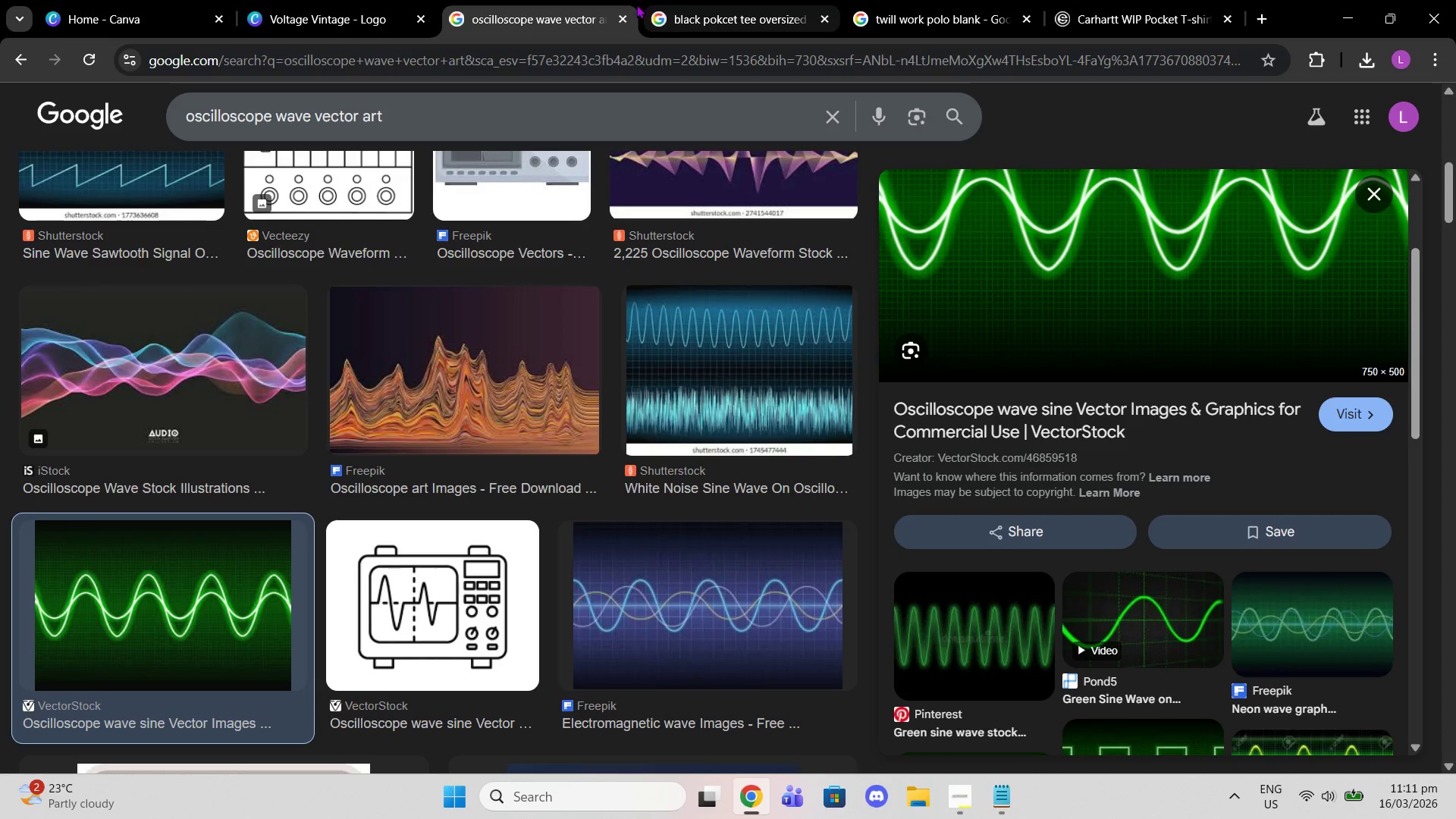 
left_click([618, 17])
 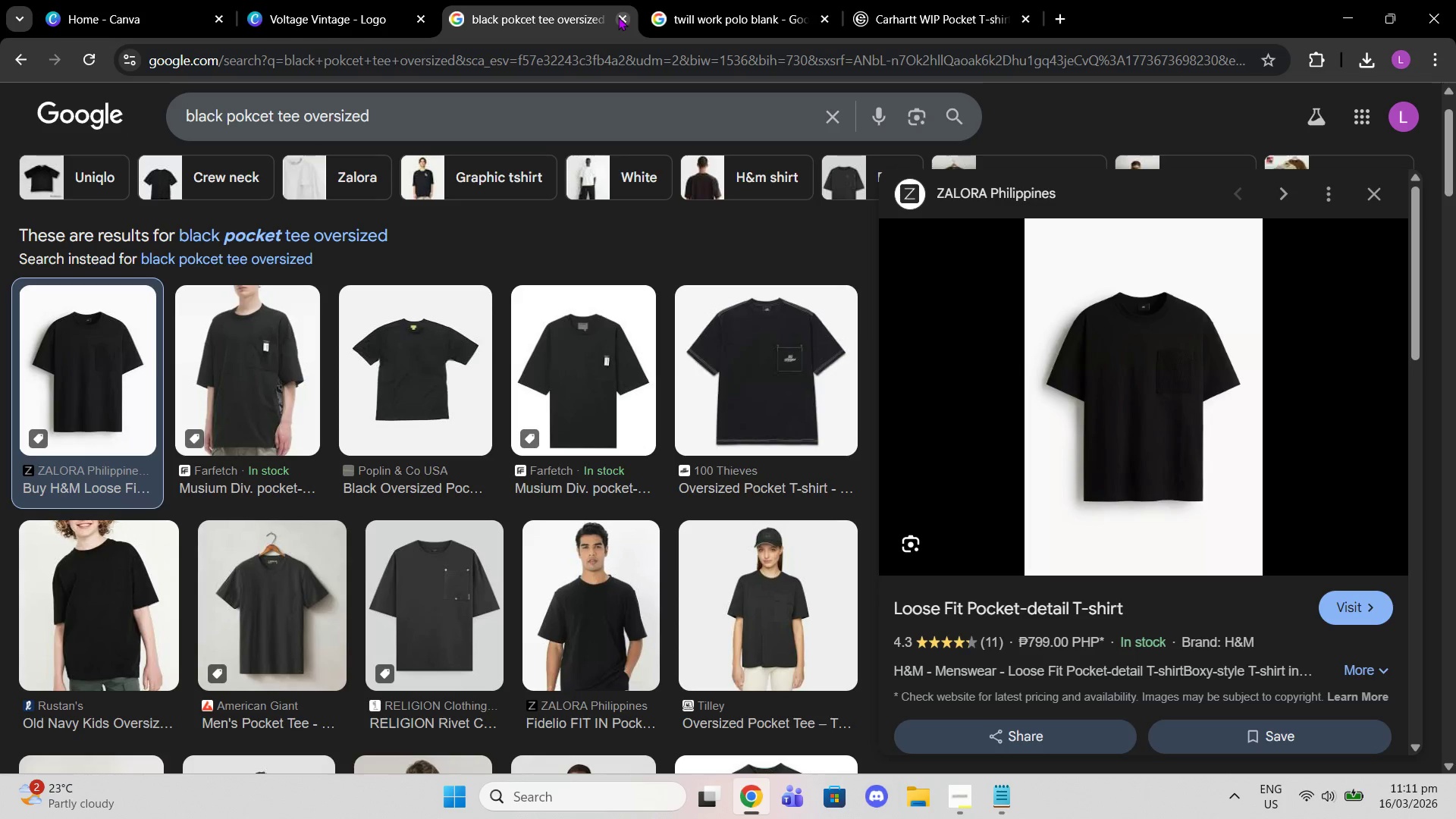 
left_click([618, 17])
 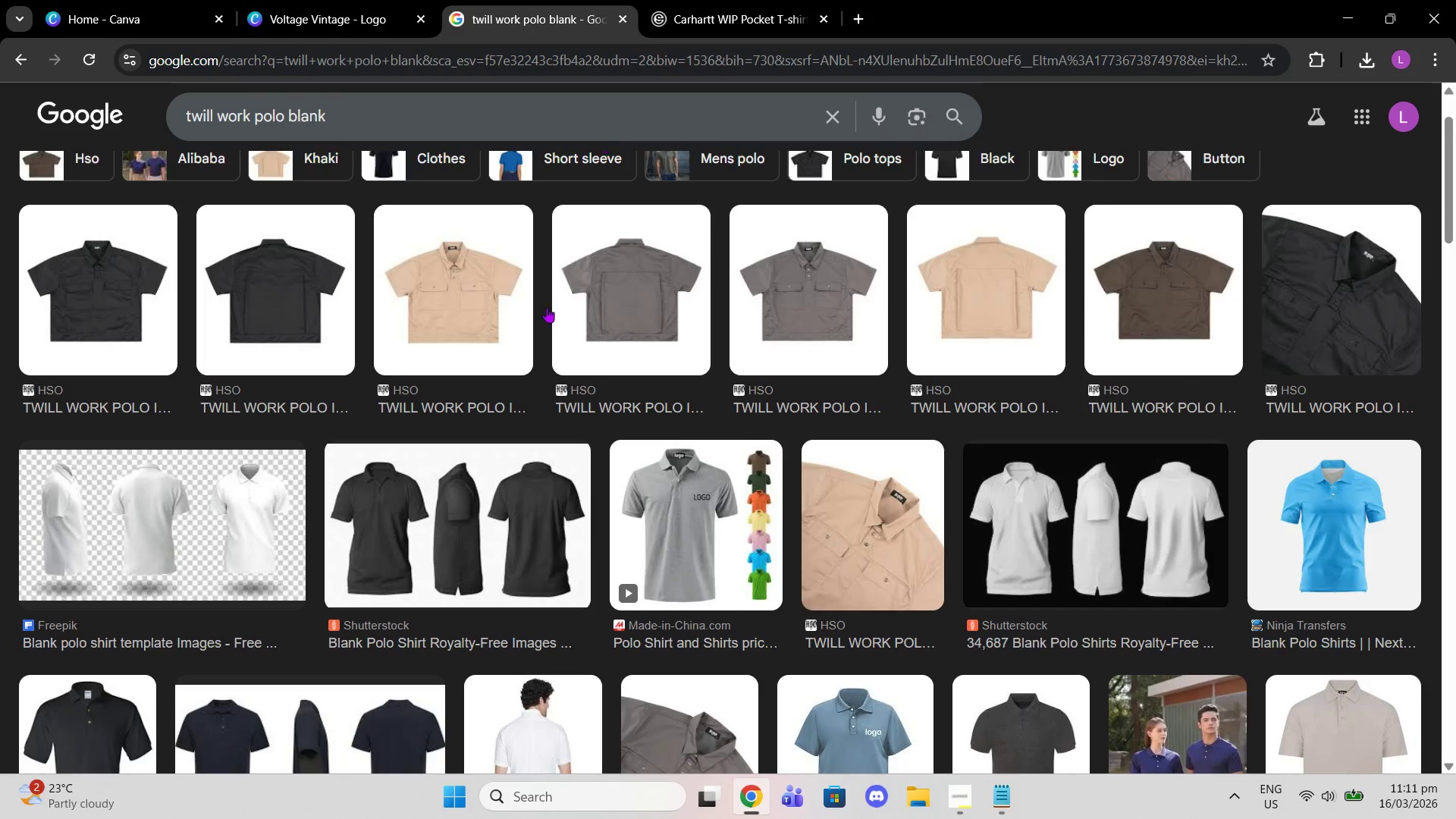 
scroll: coordinate [477, 391], scroll_direction: up, amount: 1.0
 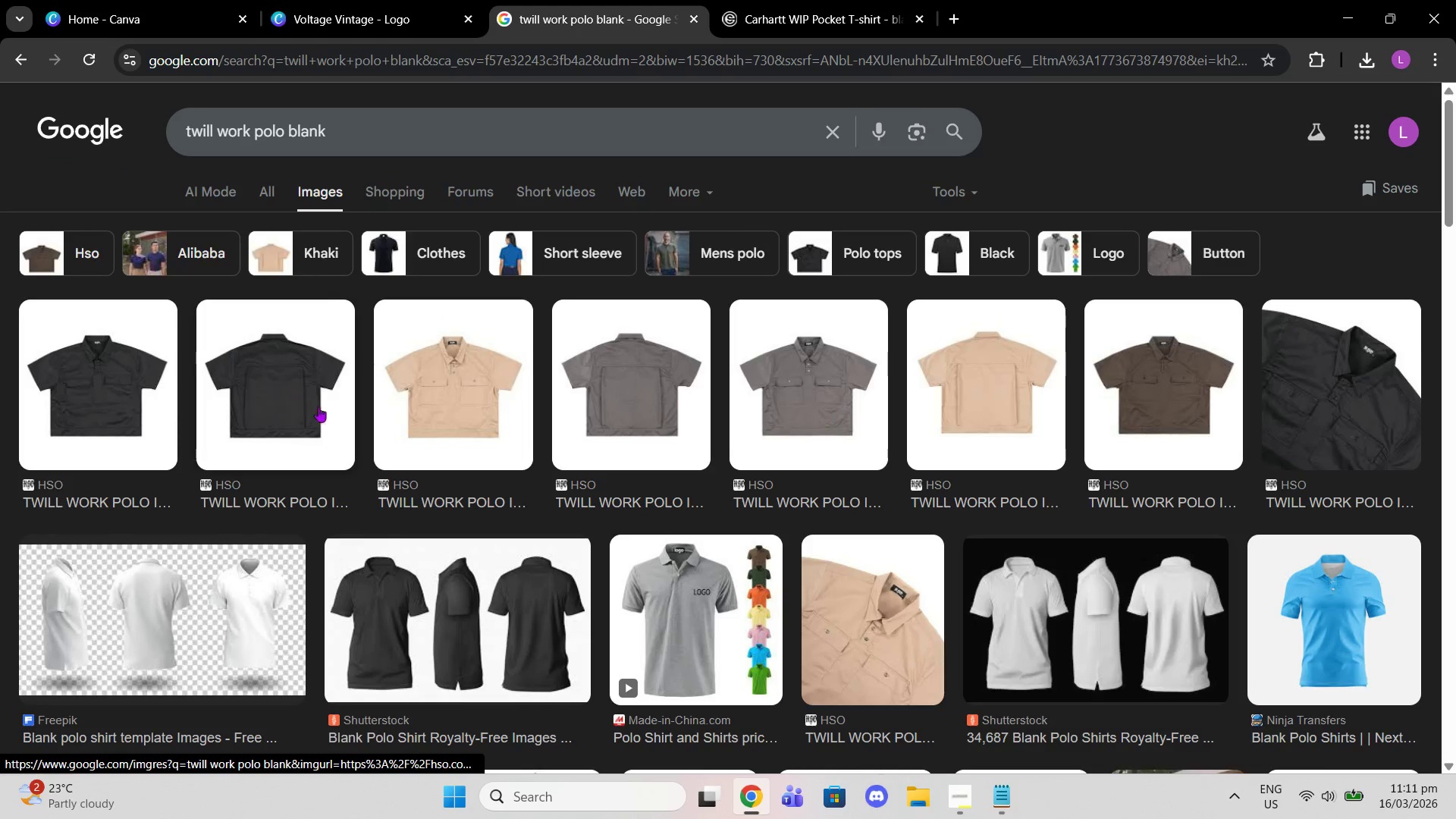 
scroll: coordinate [1047, 430], scroll_direction: down, amount: 6.0
 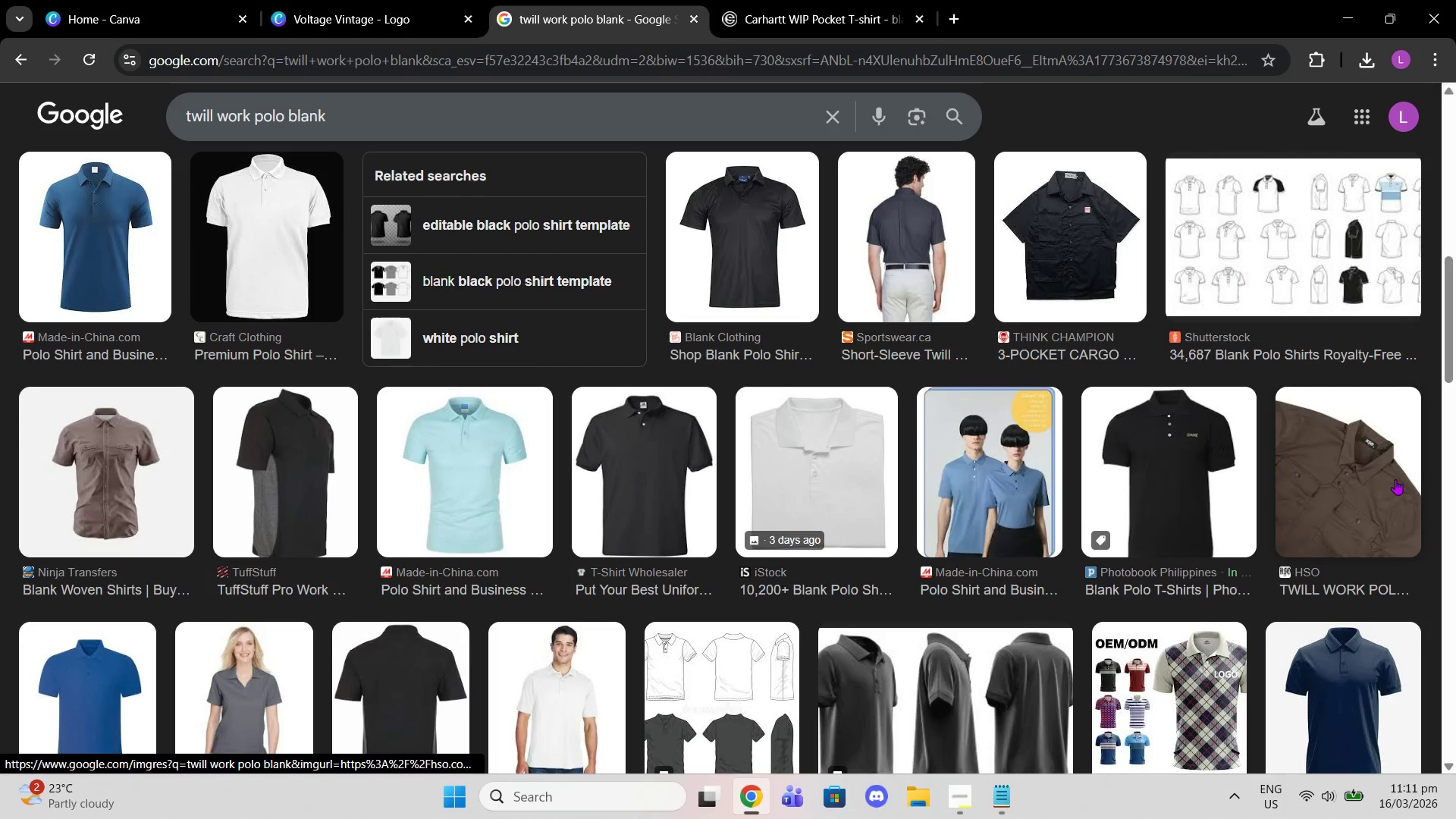 
left_click([1343, 478])
 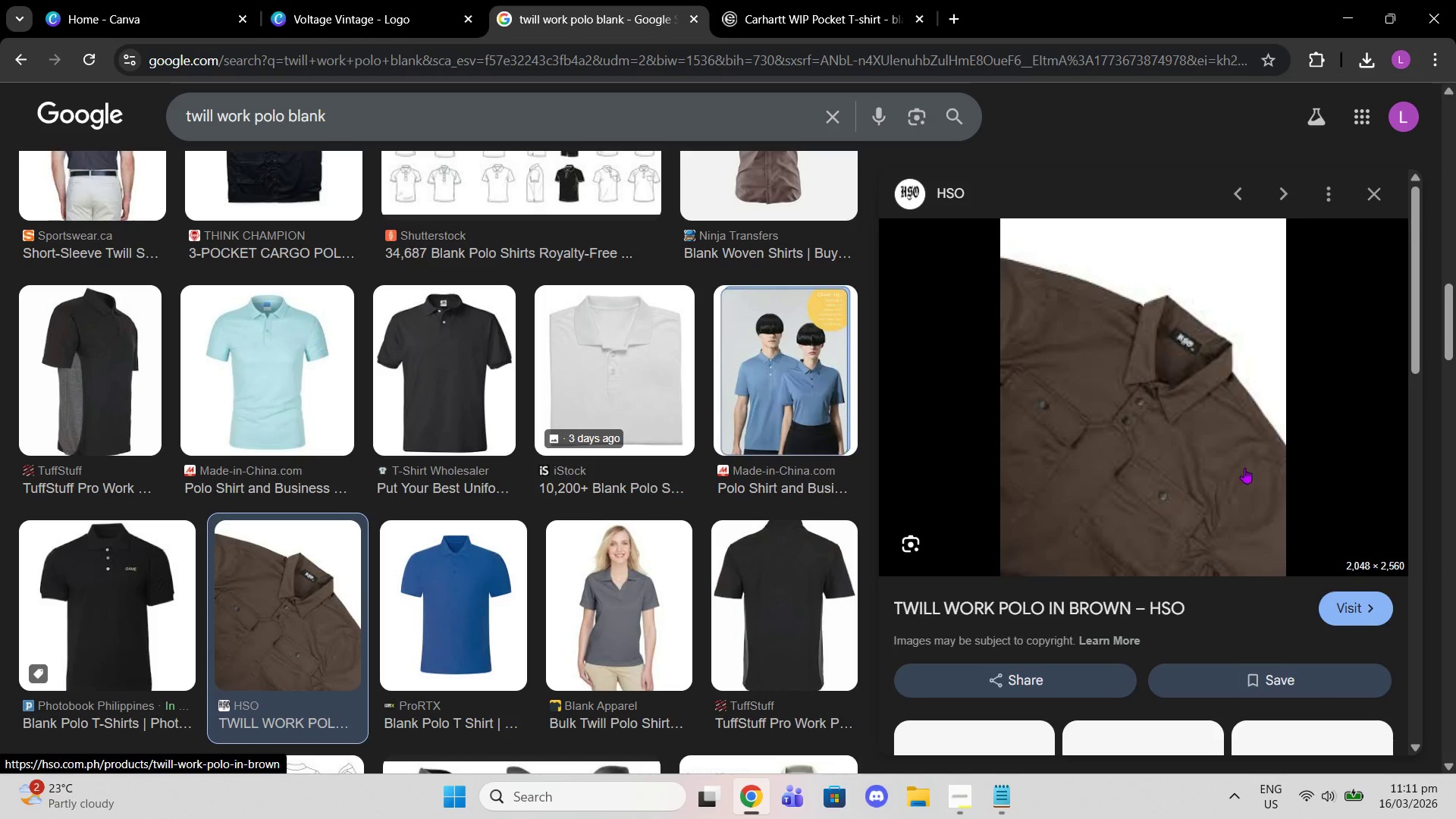 
left_click([1077, 604])
 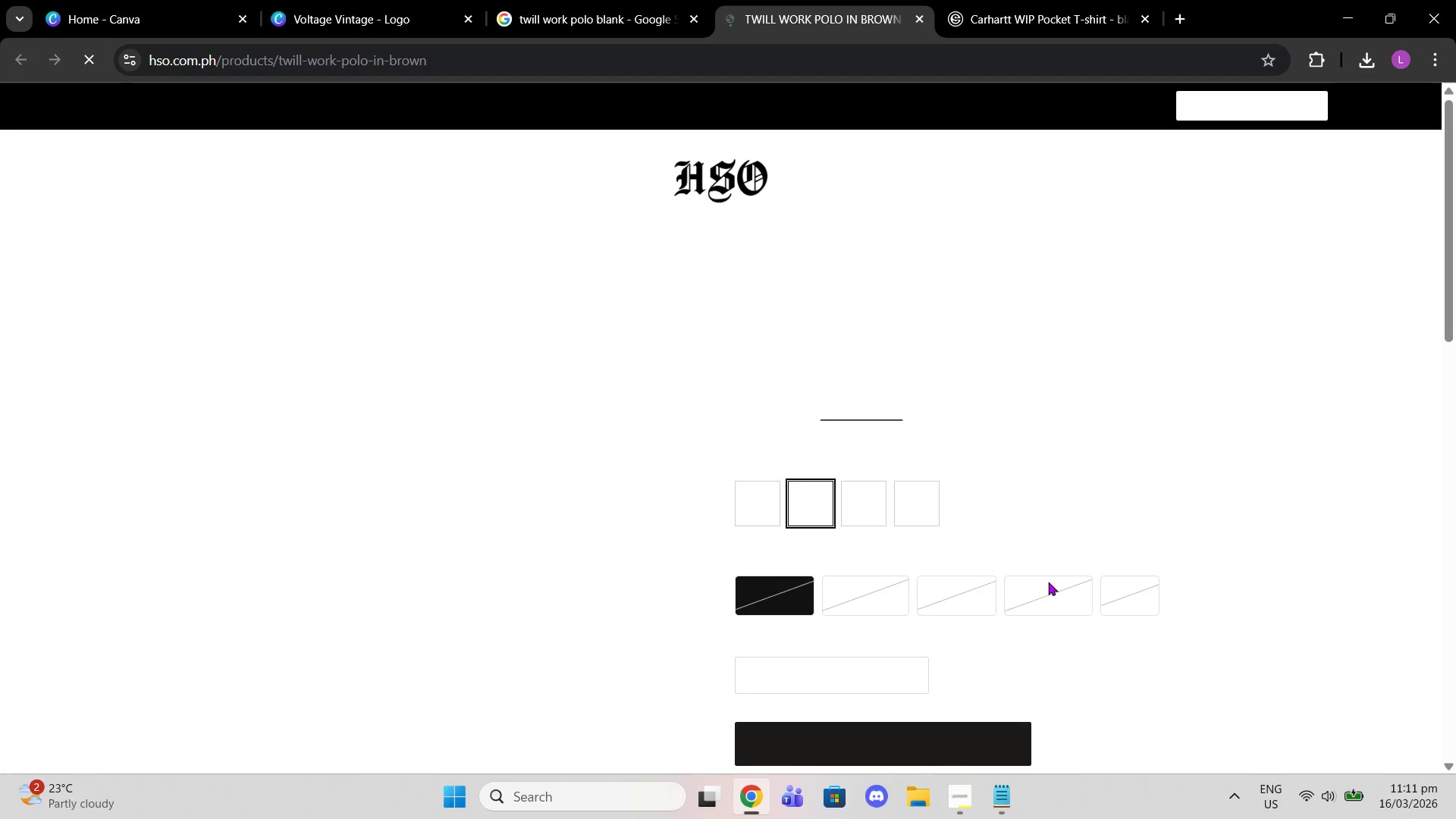 
scroll: coordinate [883, 517], scroll_direction: down, amount: 2.0
 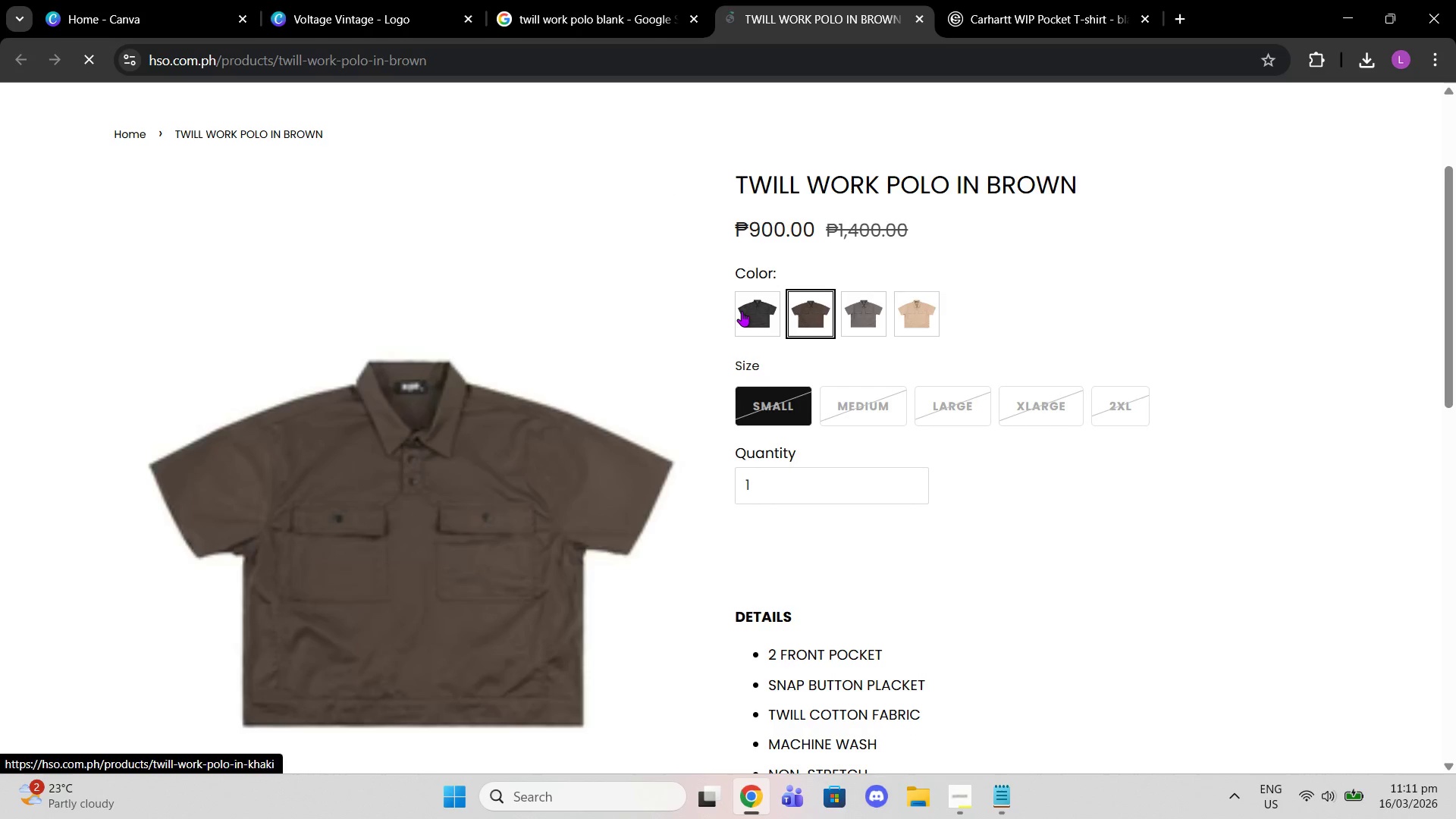 
left_click([742, 311])
 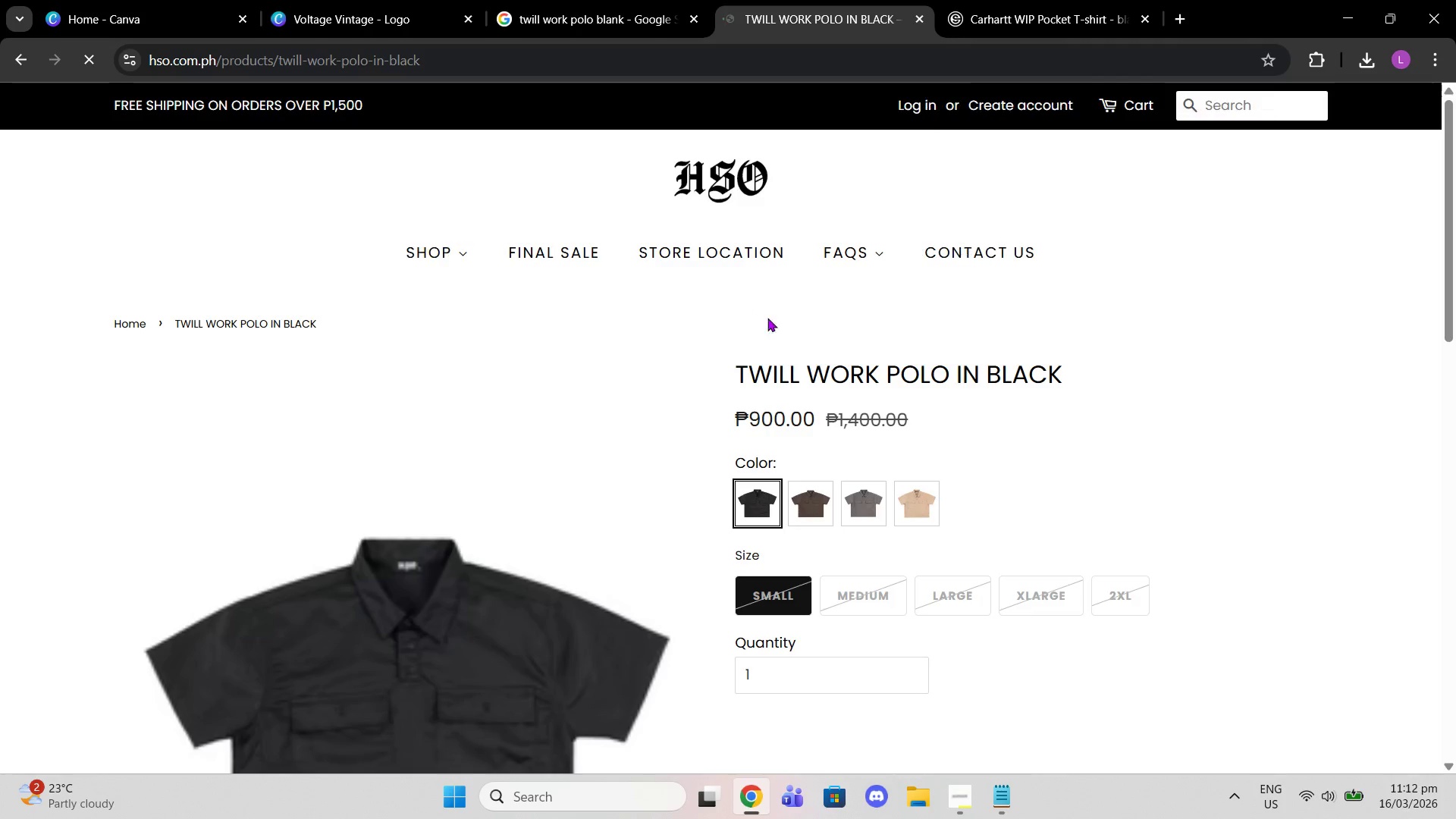 
scroll: coordinate [557, 495], scroll_direction: down, amount: 8.0
 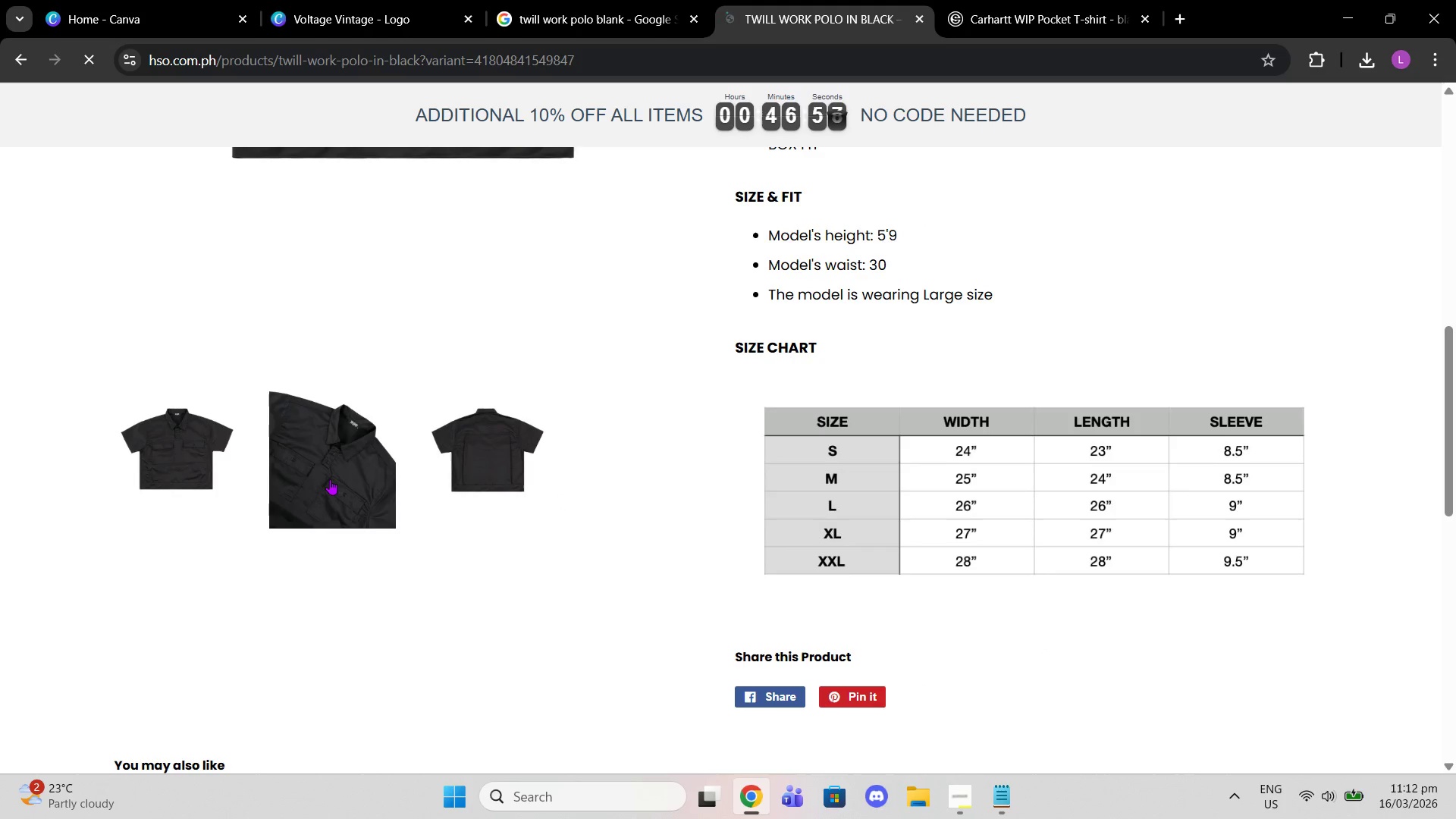 
left_click([330, 479])
 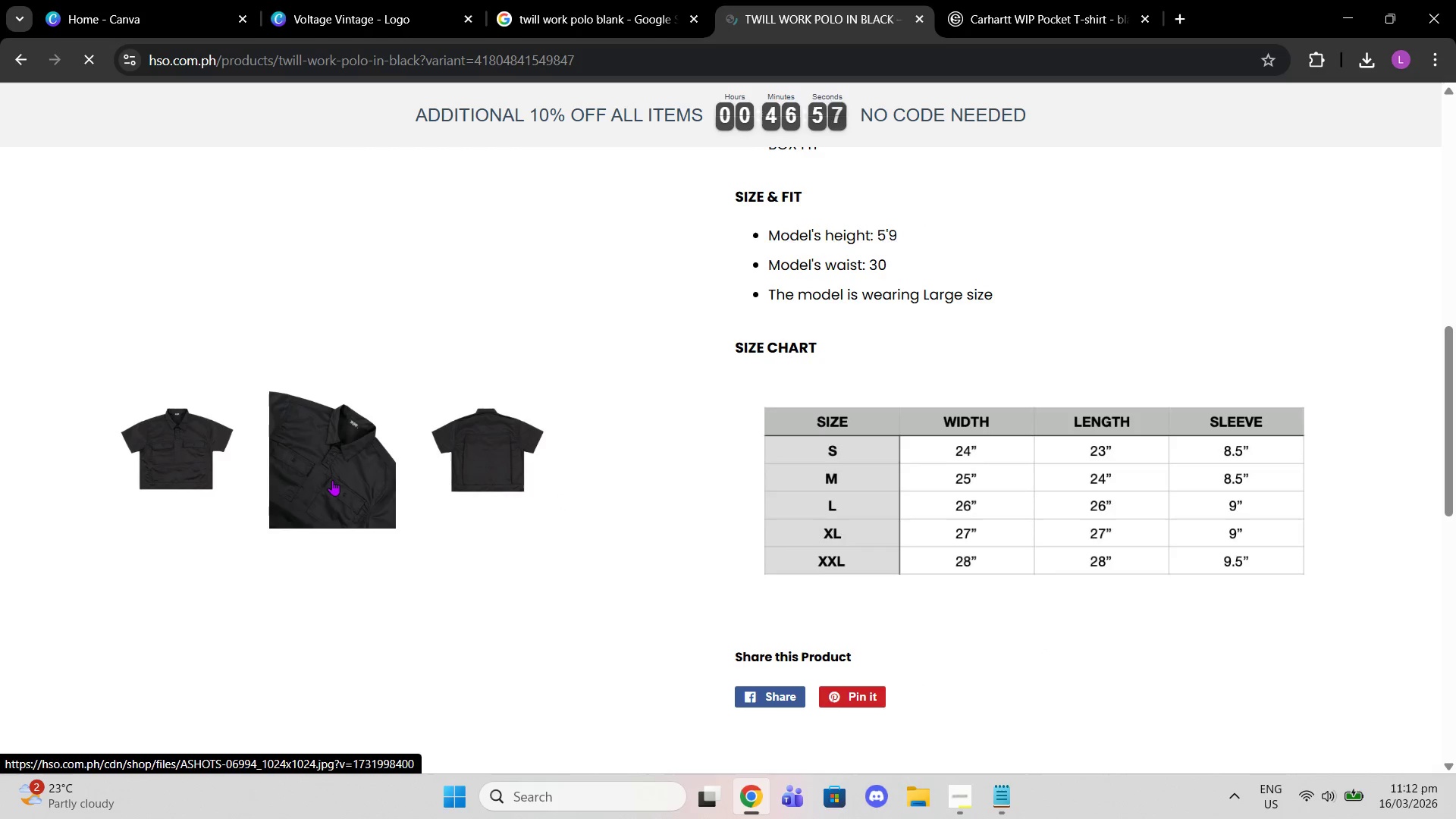 
scroll: coordinate [343, 490], scroll_direction: up, amount: 6.0
 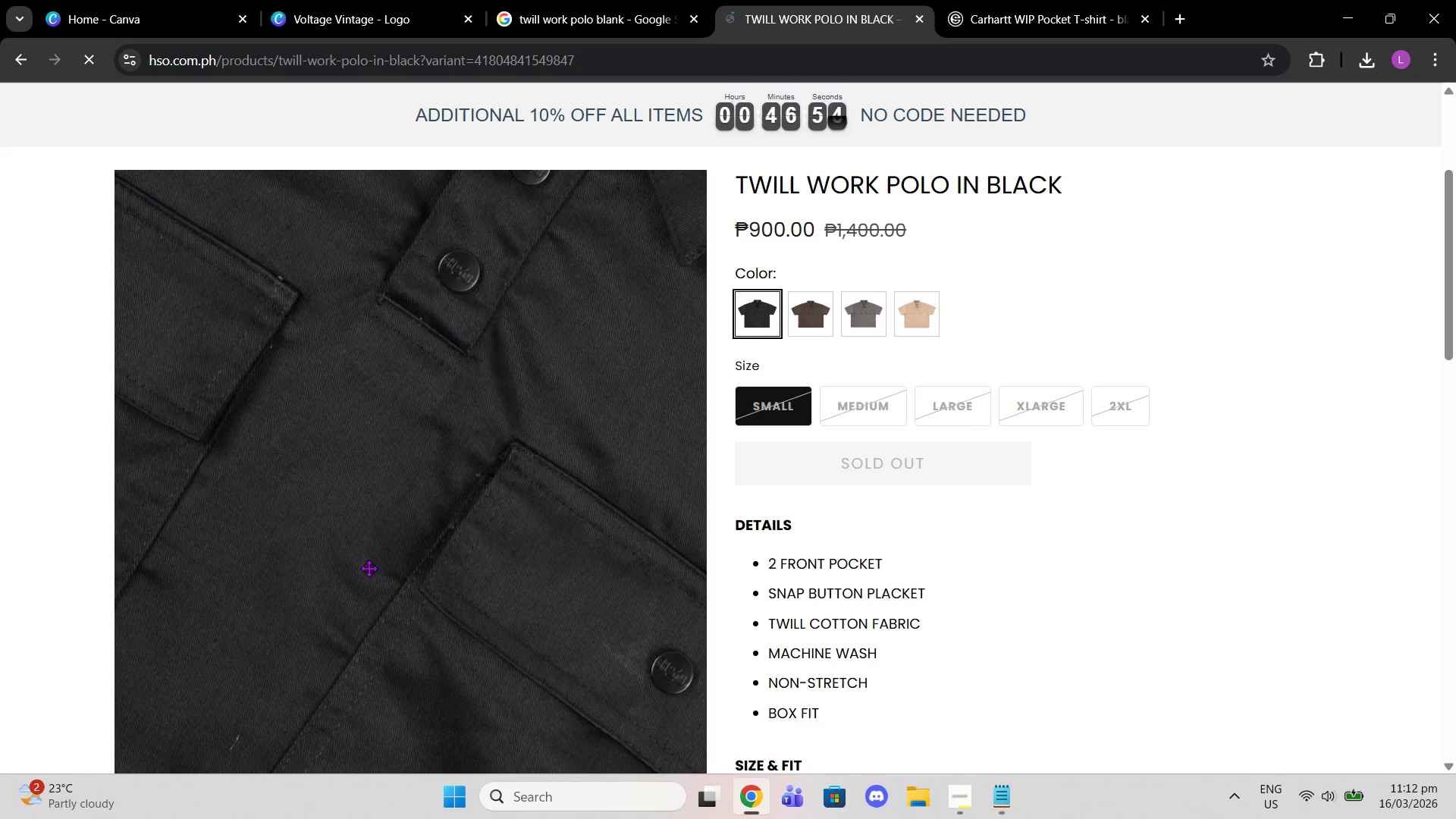 
scroll: coordinate [378, 600], scroll_direction: down, amount: 6.0
 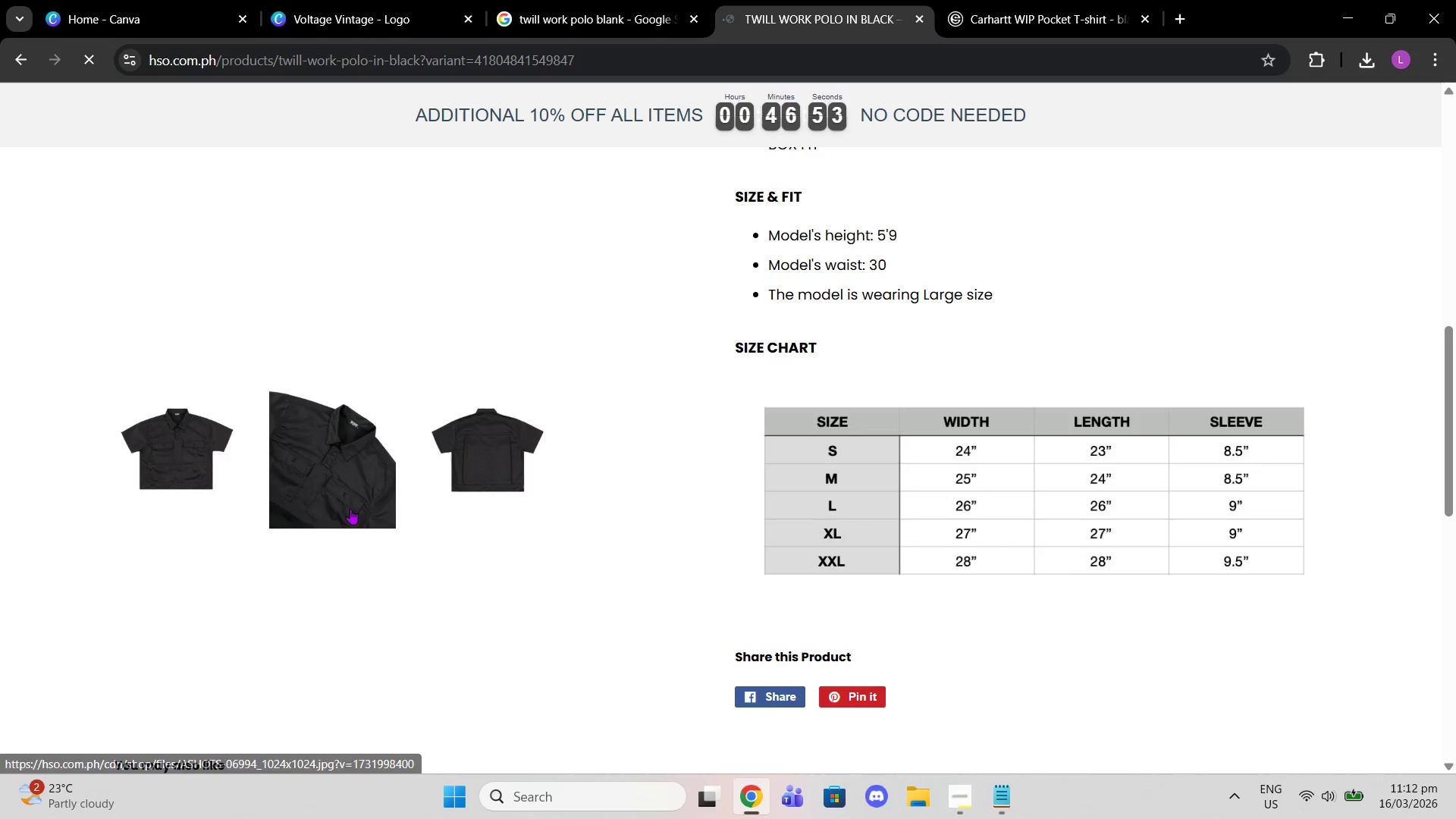 
left_click([350, 507])
 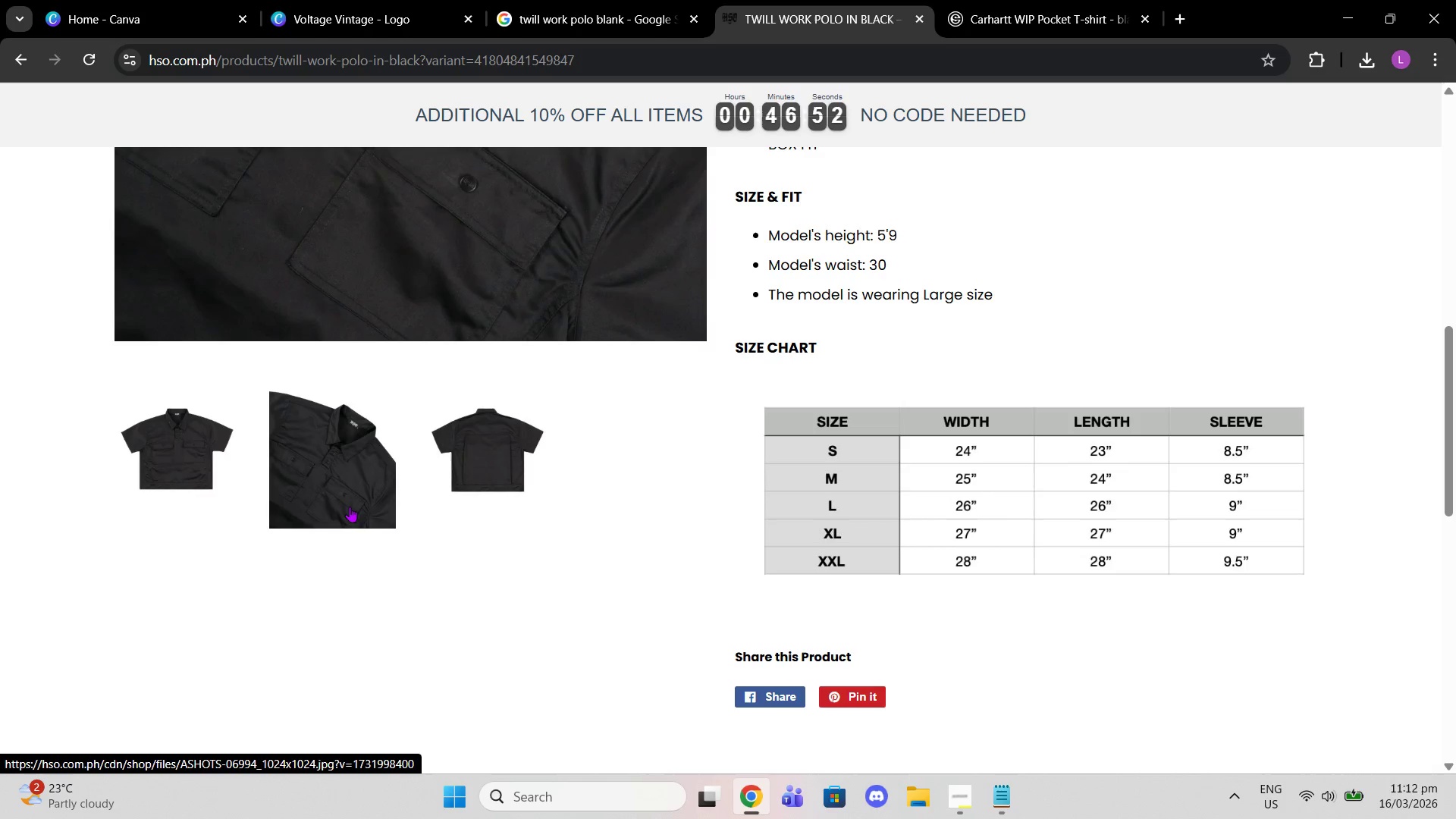 
right_click([350, 507])
 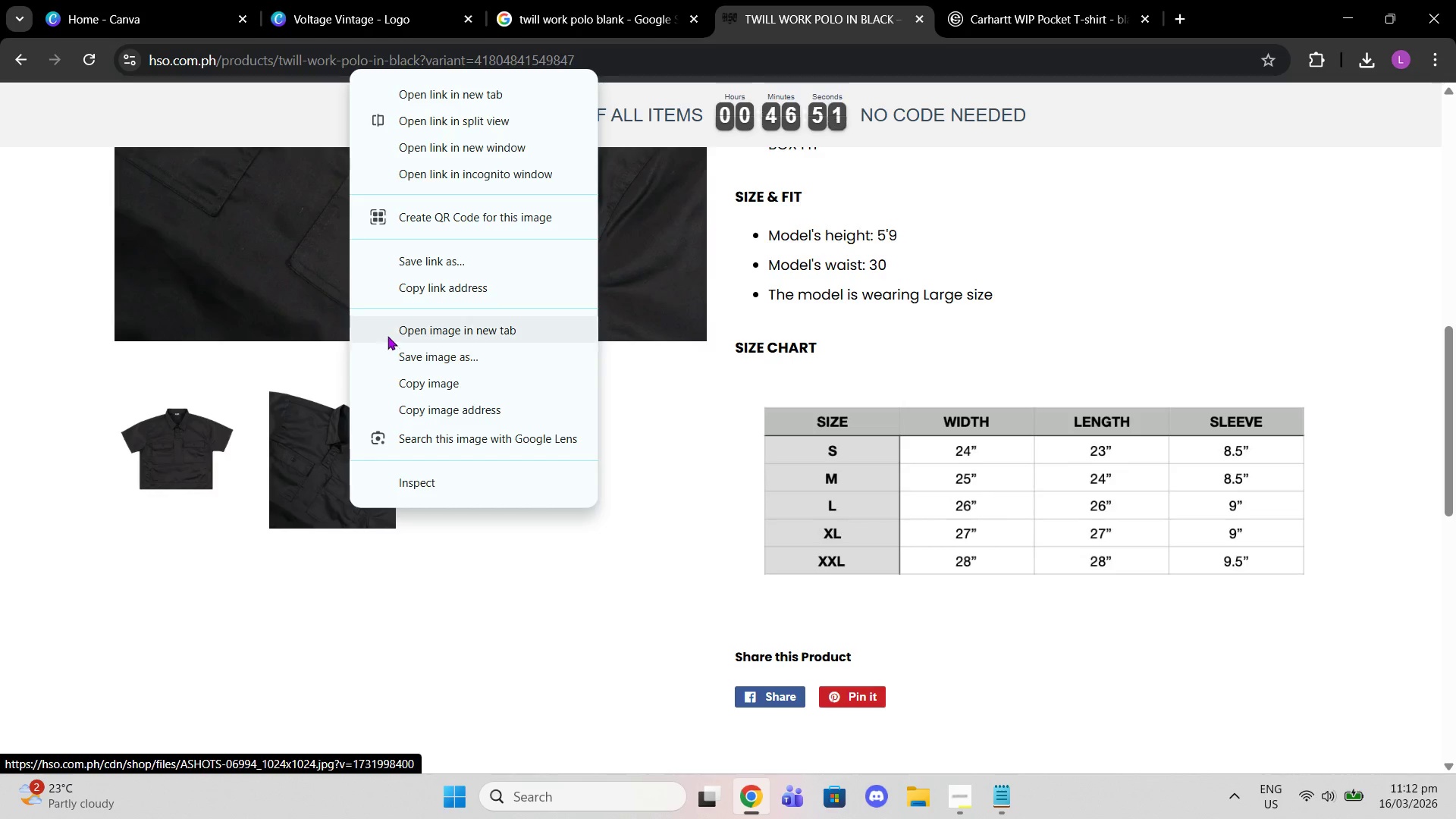 
left_click([394, 340])
 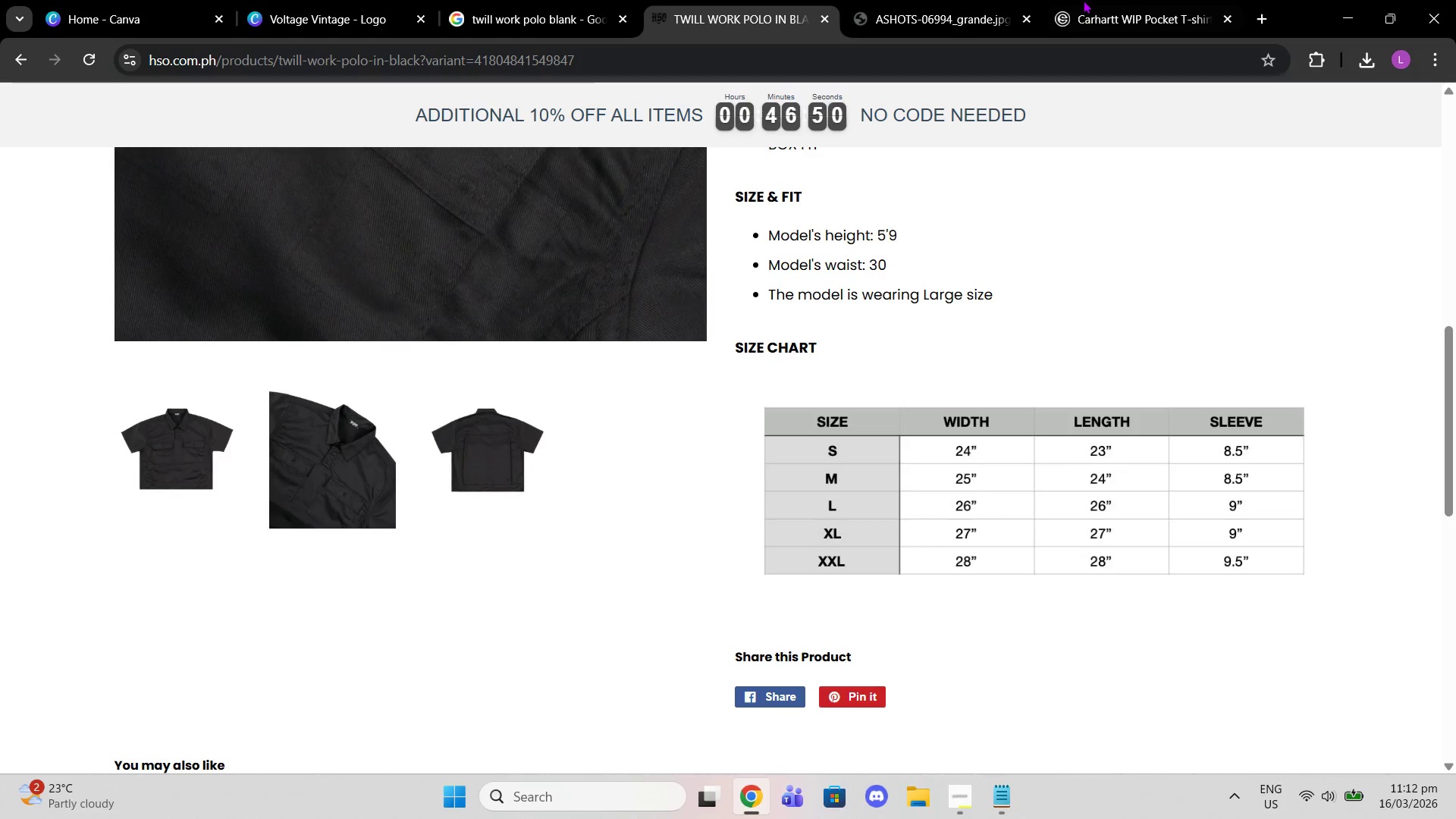 
left_click([988, 0])
 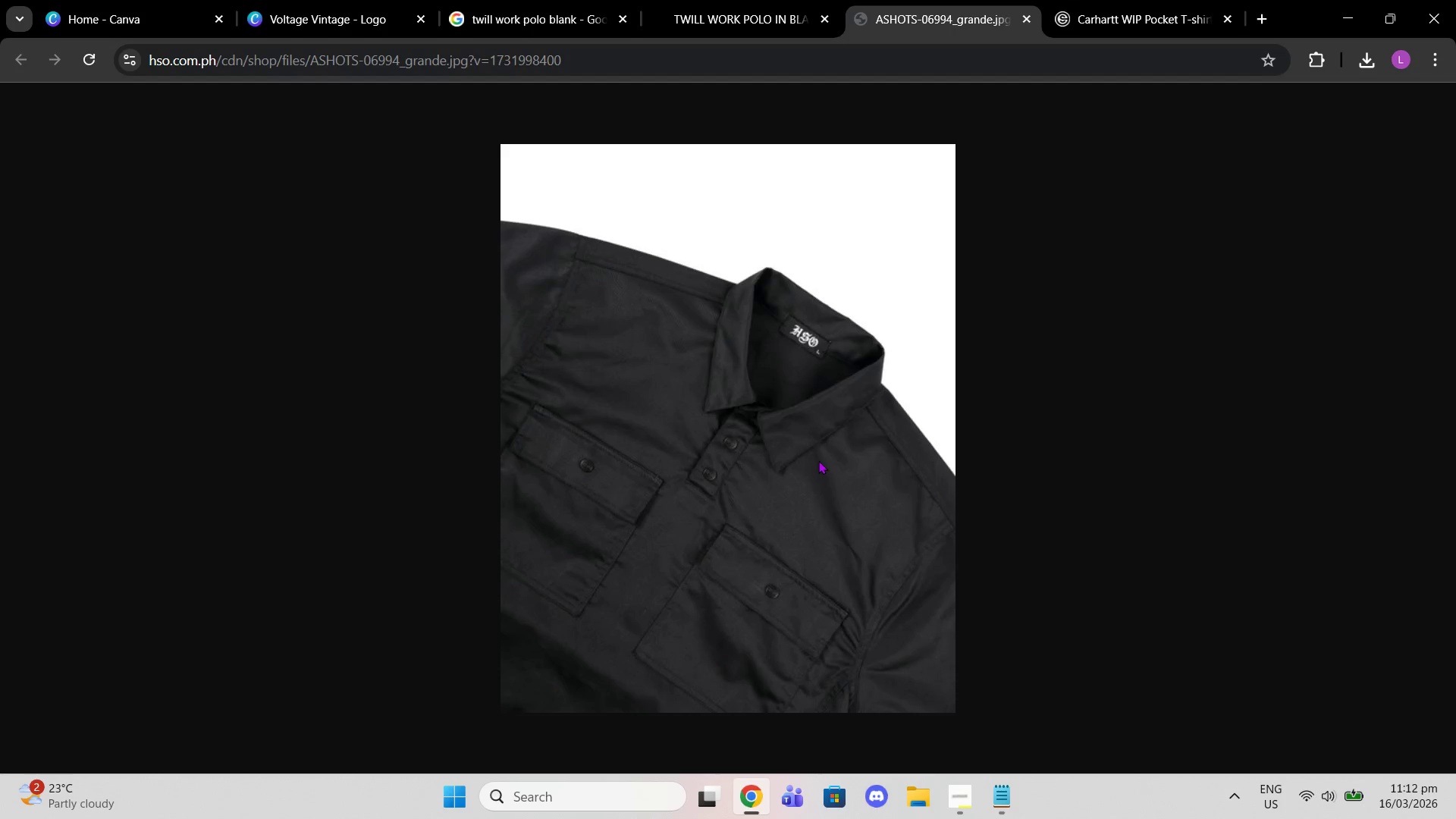 
left_click([701, 0])
 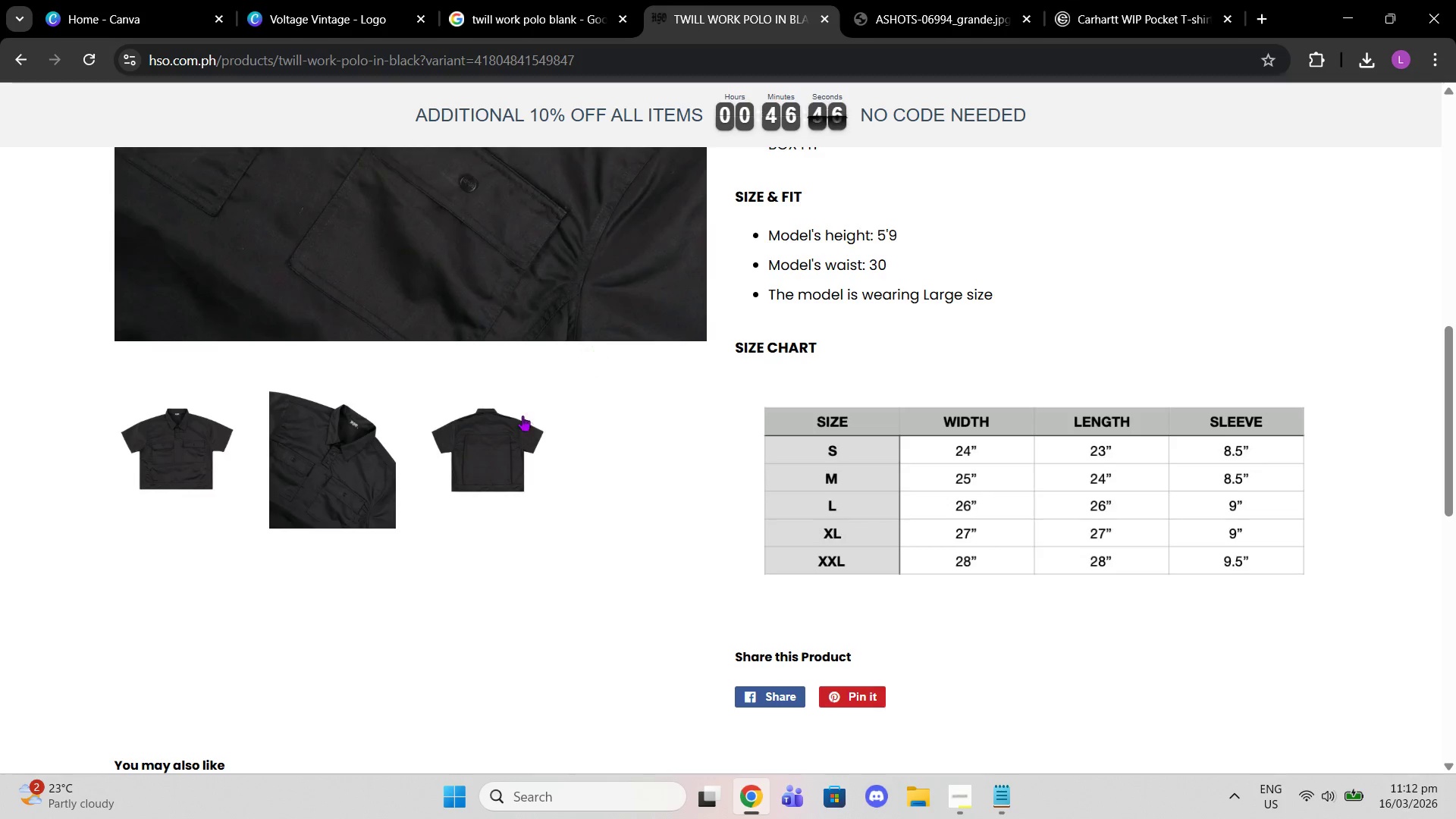 
scroll: coordinate [780, 409], scroll_direction: up, amount: 4.0
 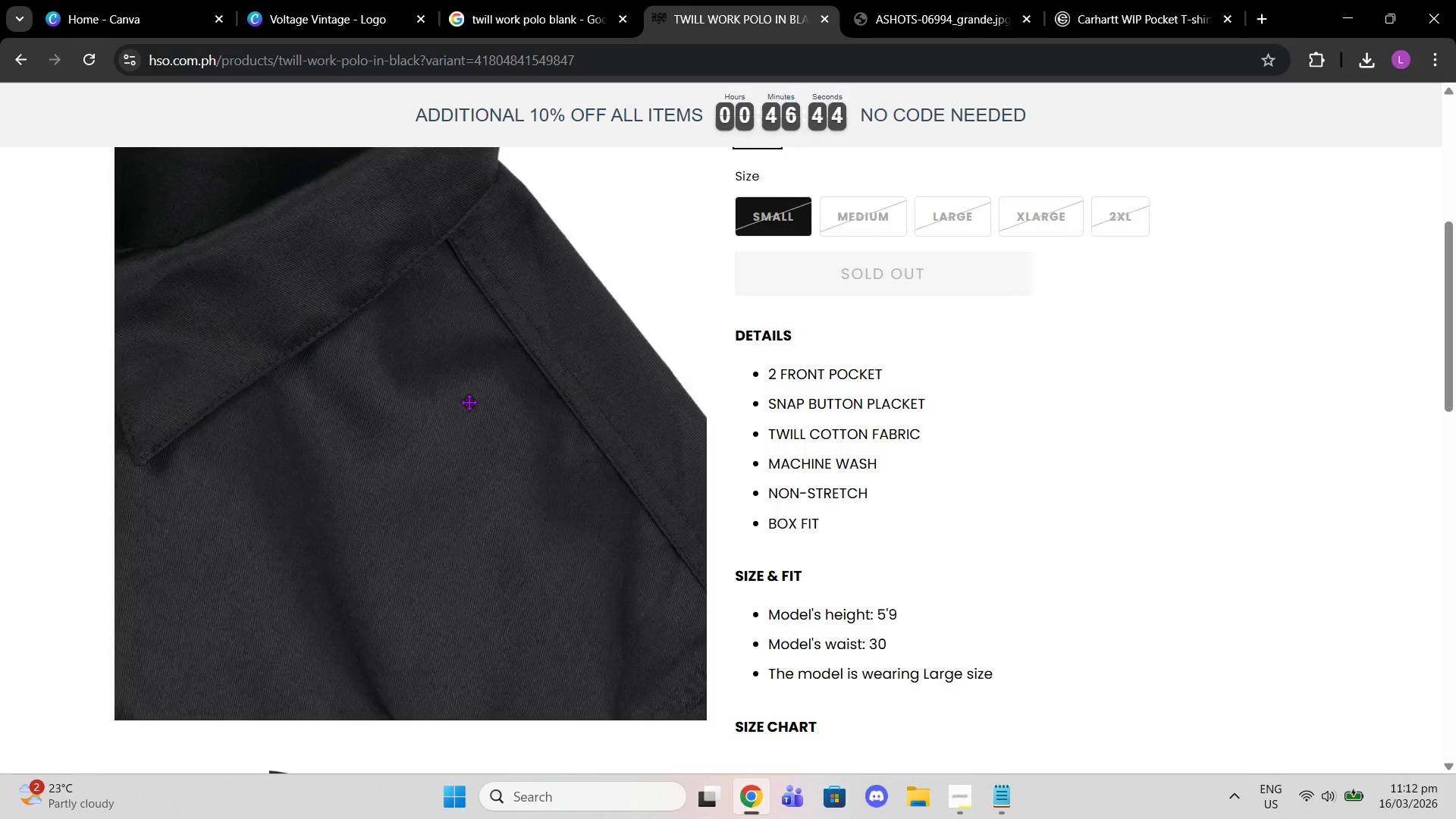 
right_click([378, 420])
 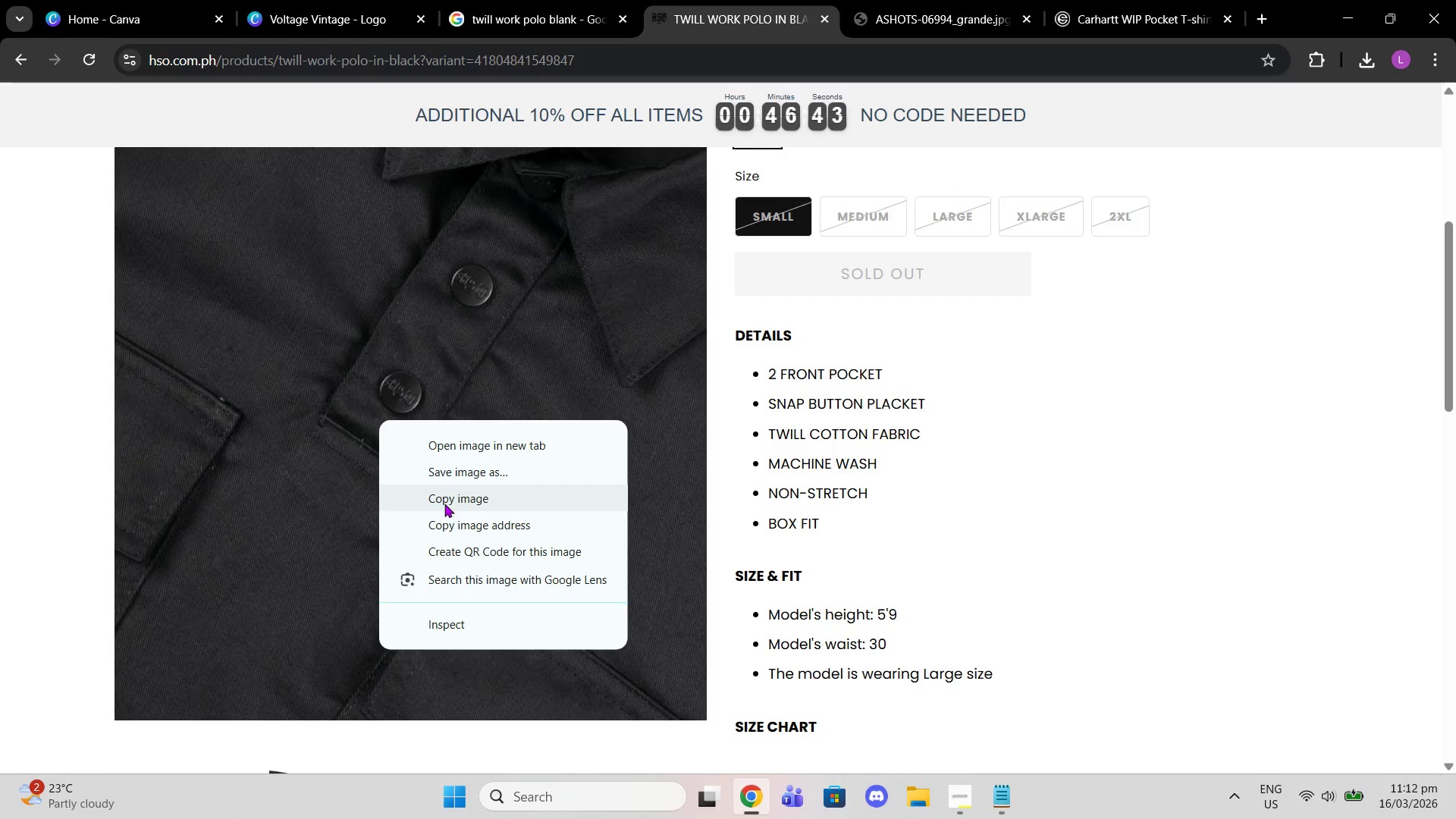 
left_click([444, 504])
 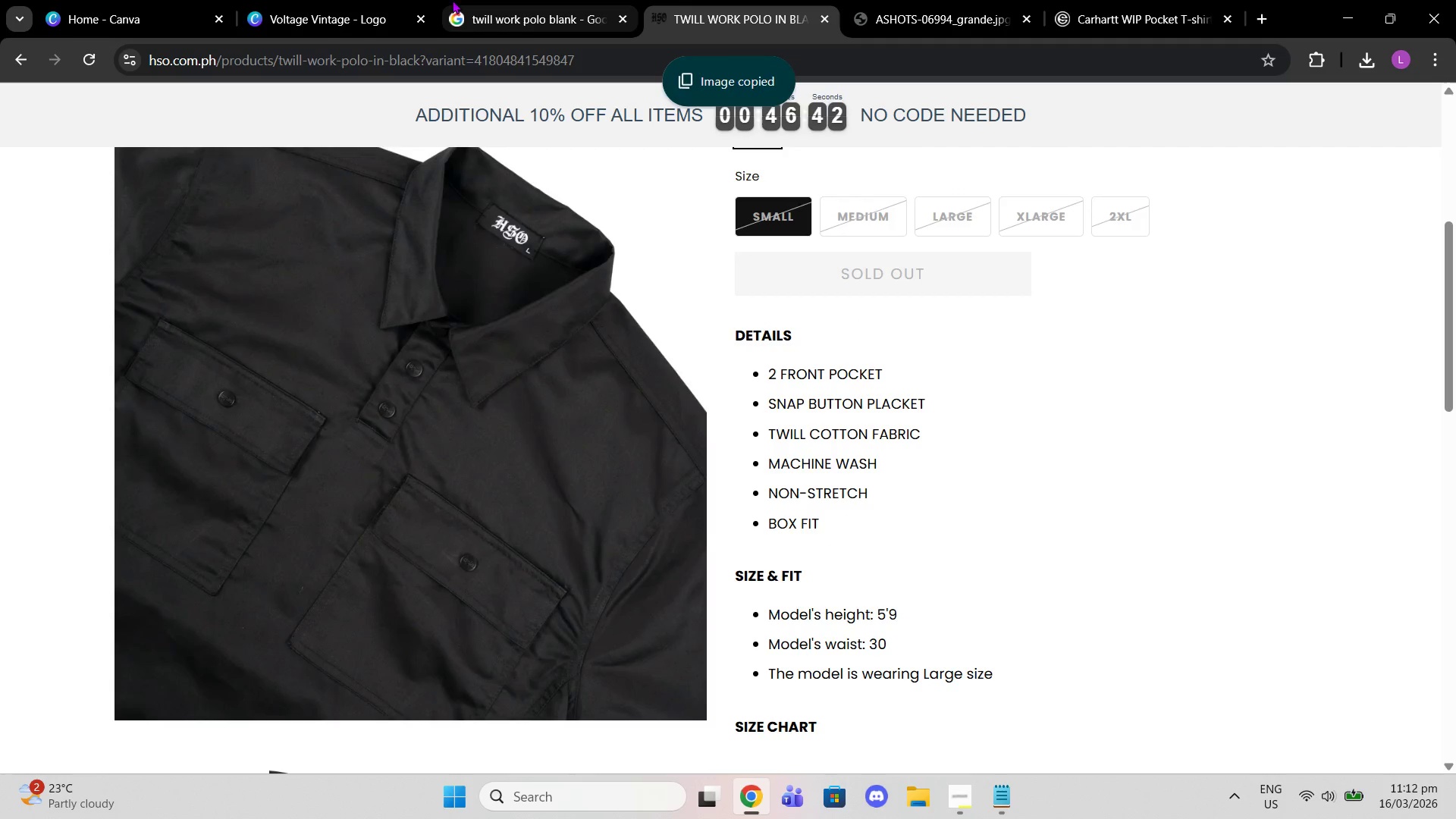 
left_click([408, 0])
 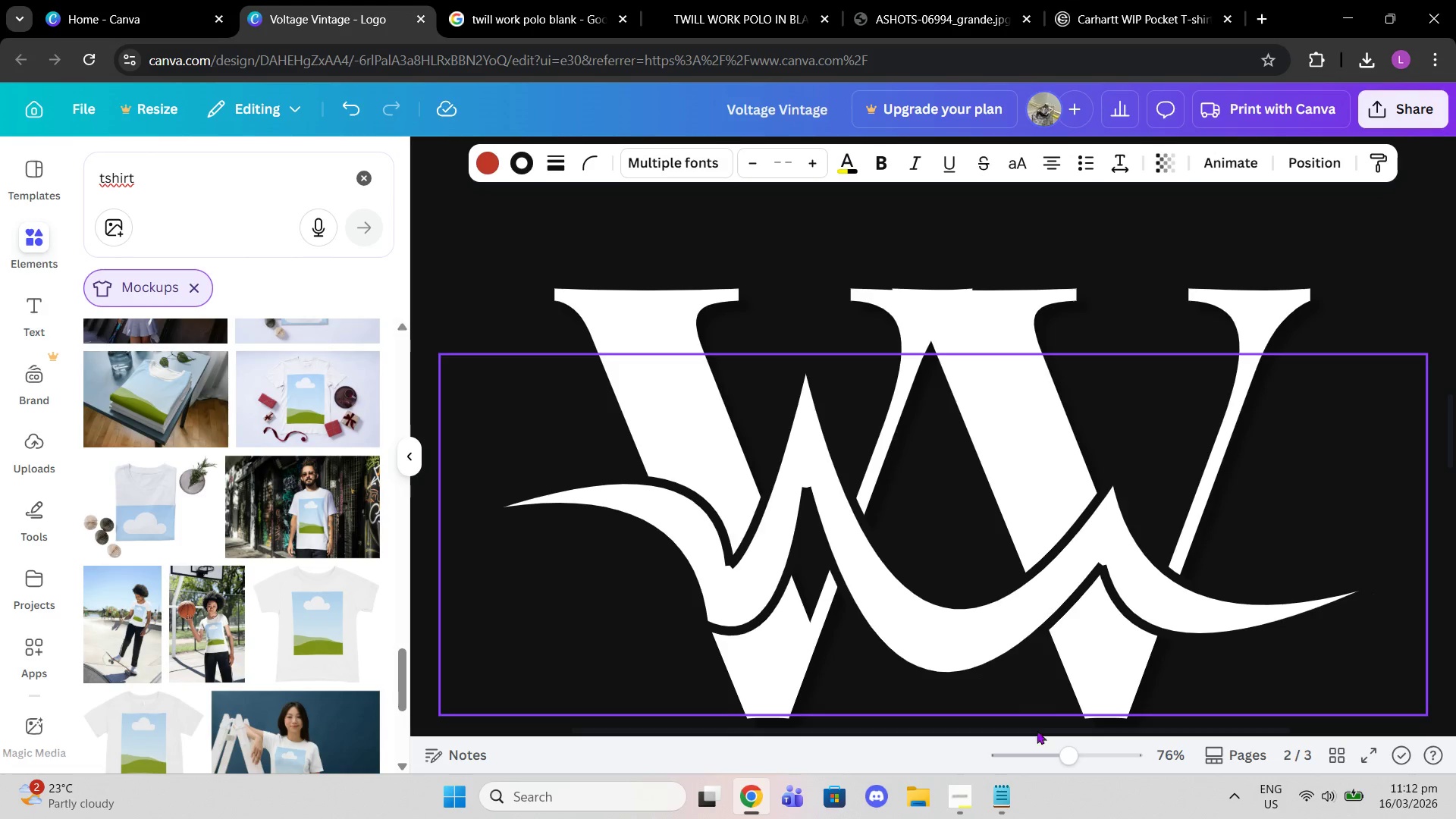 
left_click_drag(start_coordinate=[1081, 765], to_coordinate=[1020, 765])
 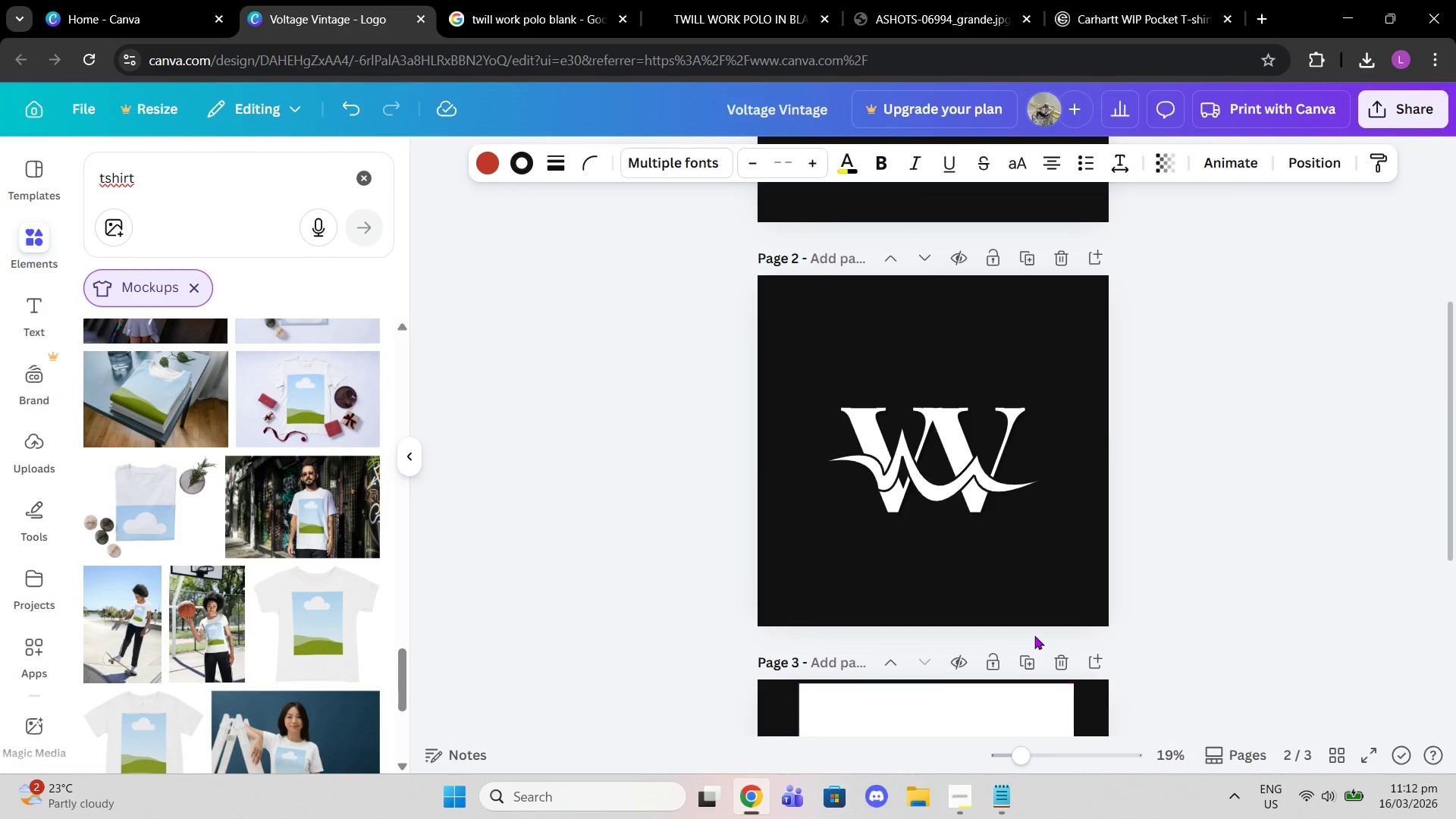 
left_click([996, 616])
 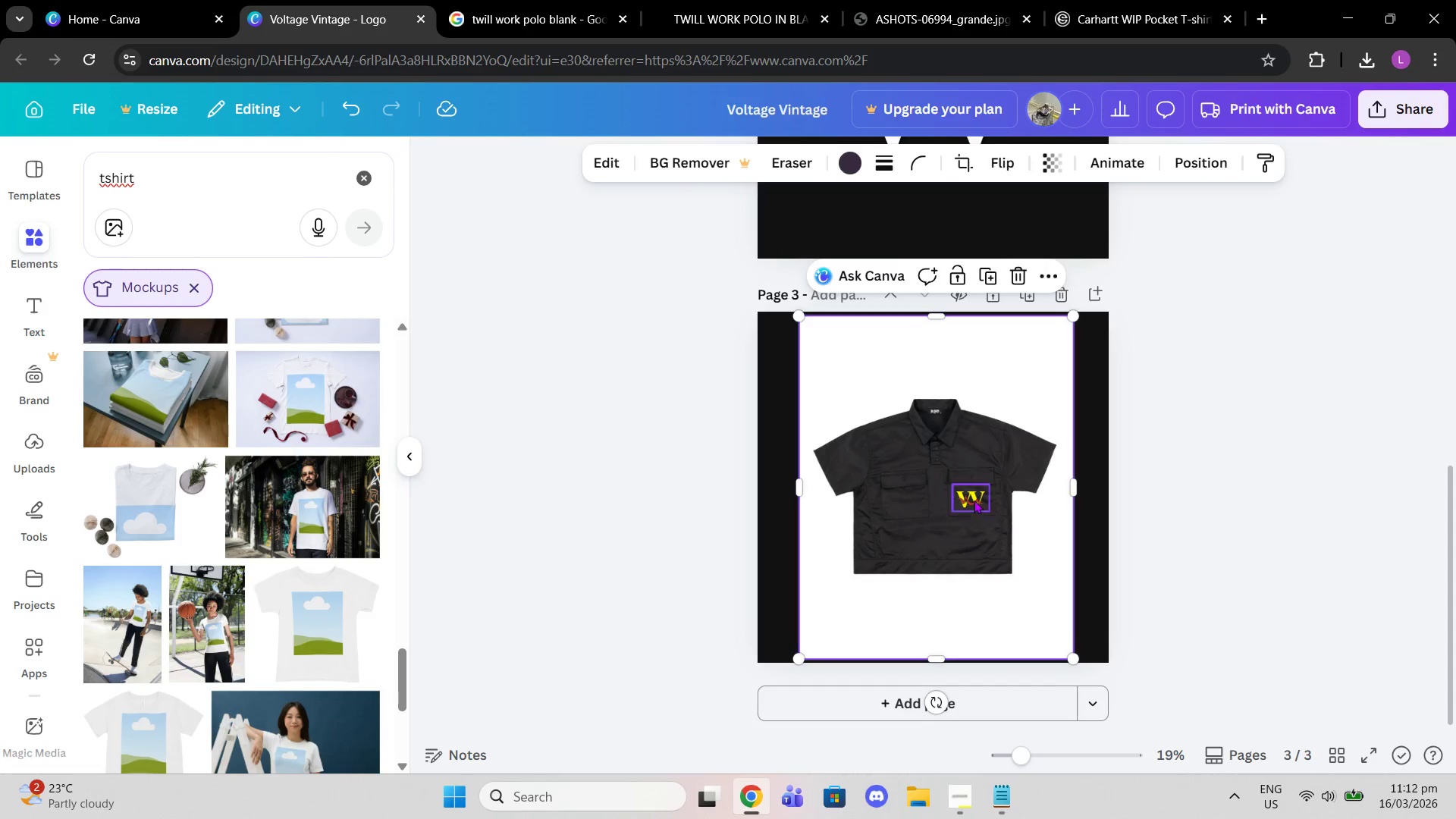 
scroll: coordinate [1034, 635], scroll_direction: down, amount: 4.0
 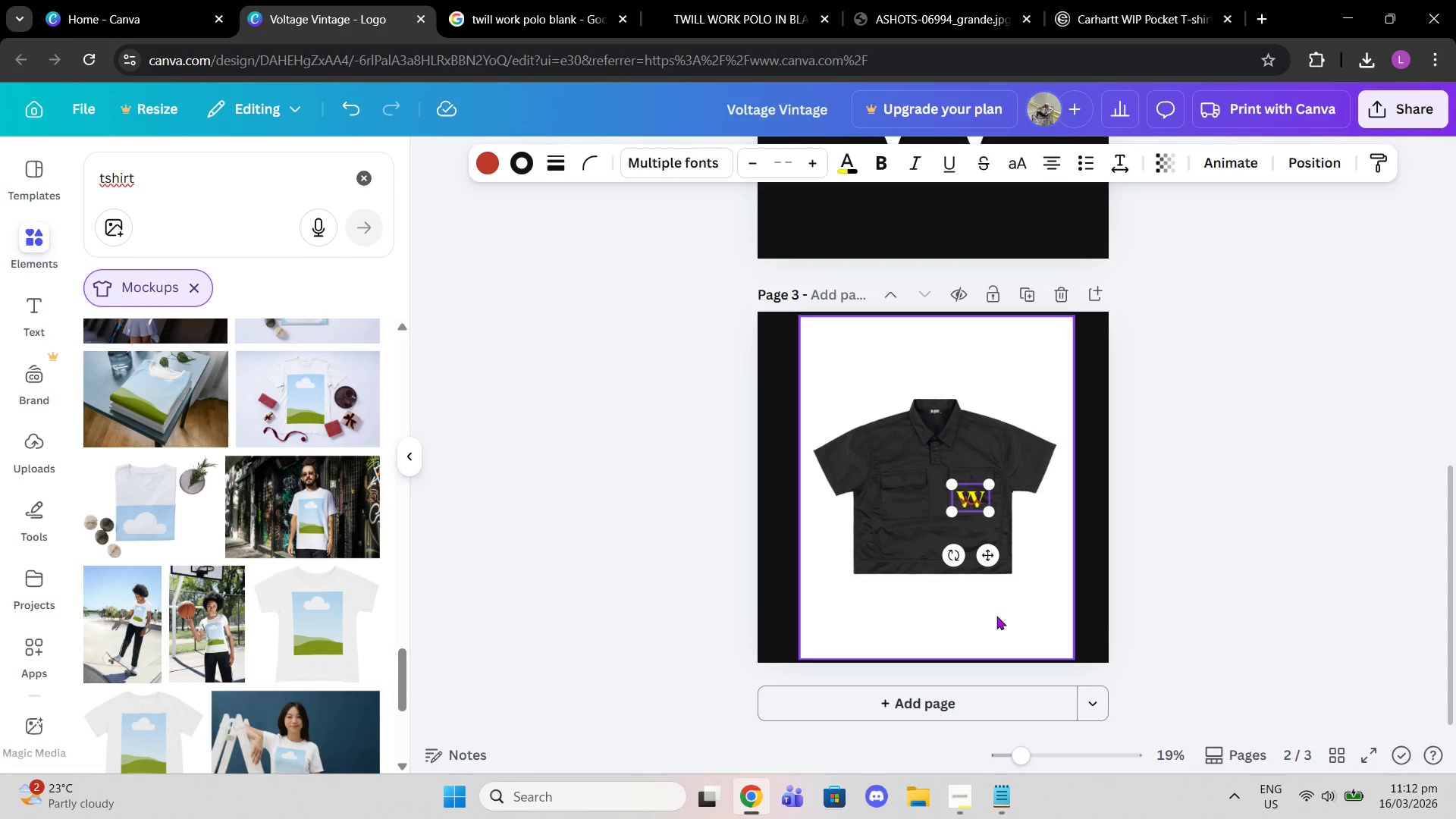 
left_click([973, 498])
 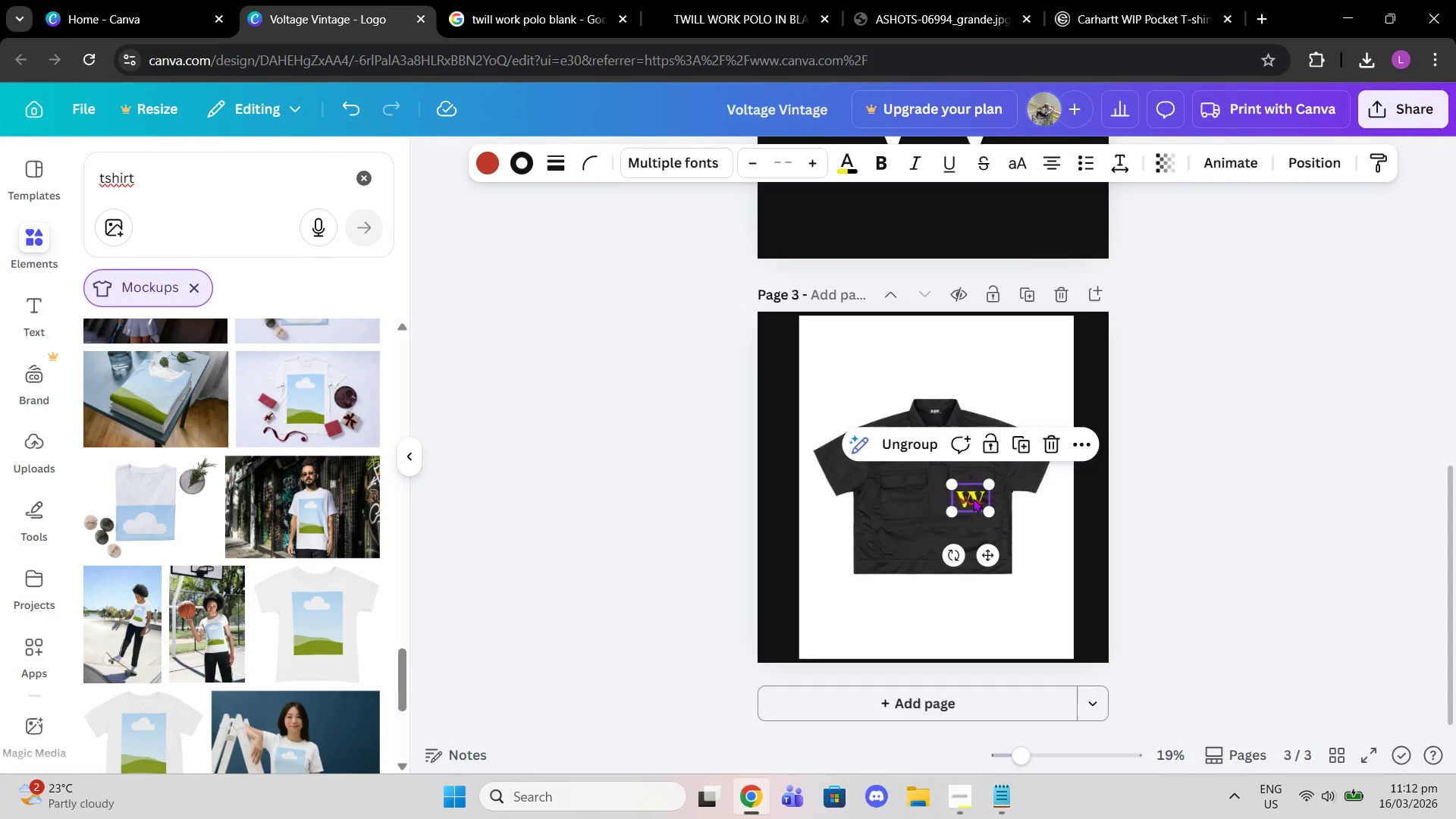 
key(Delete)
 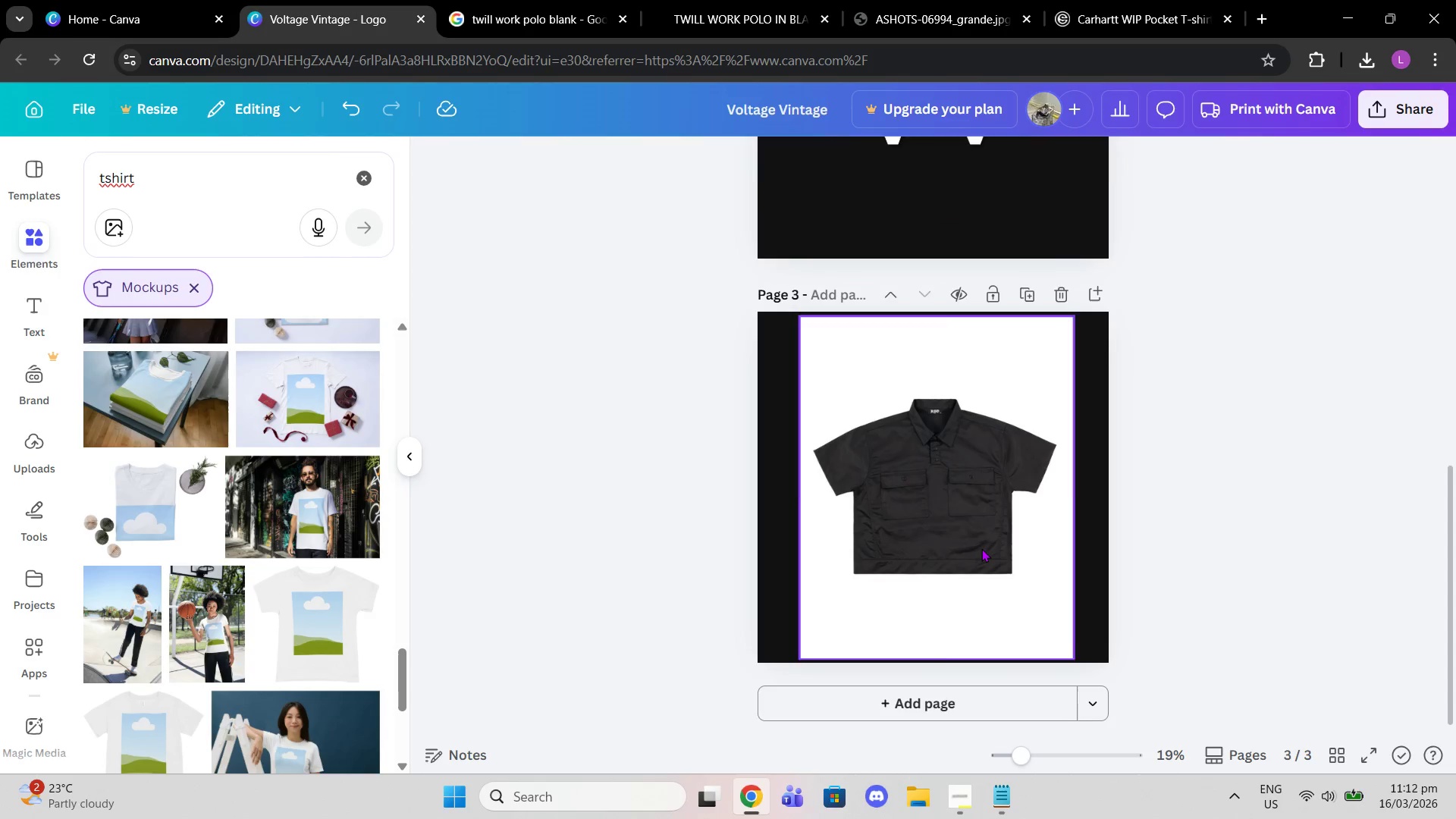 
left_click([981, 548])
 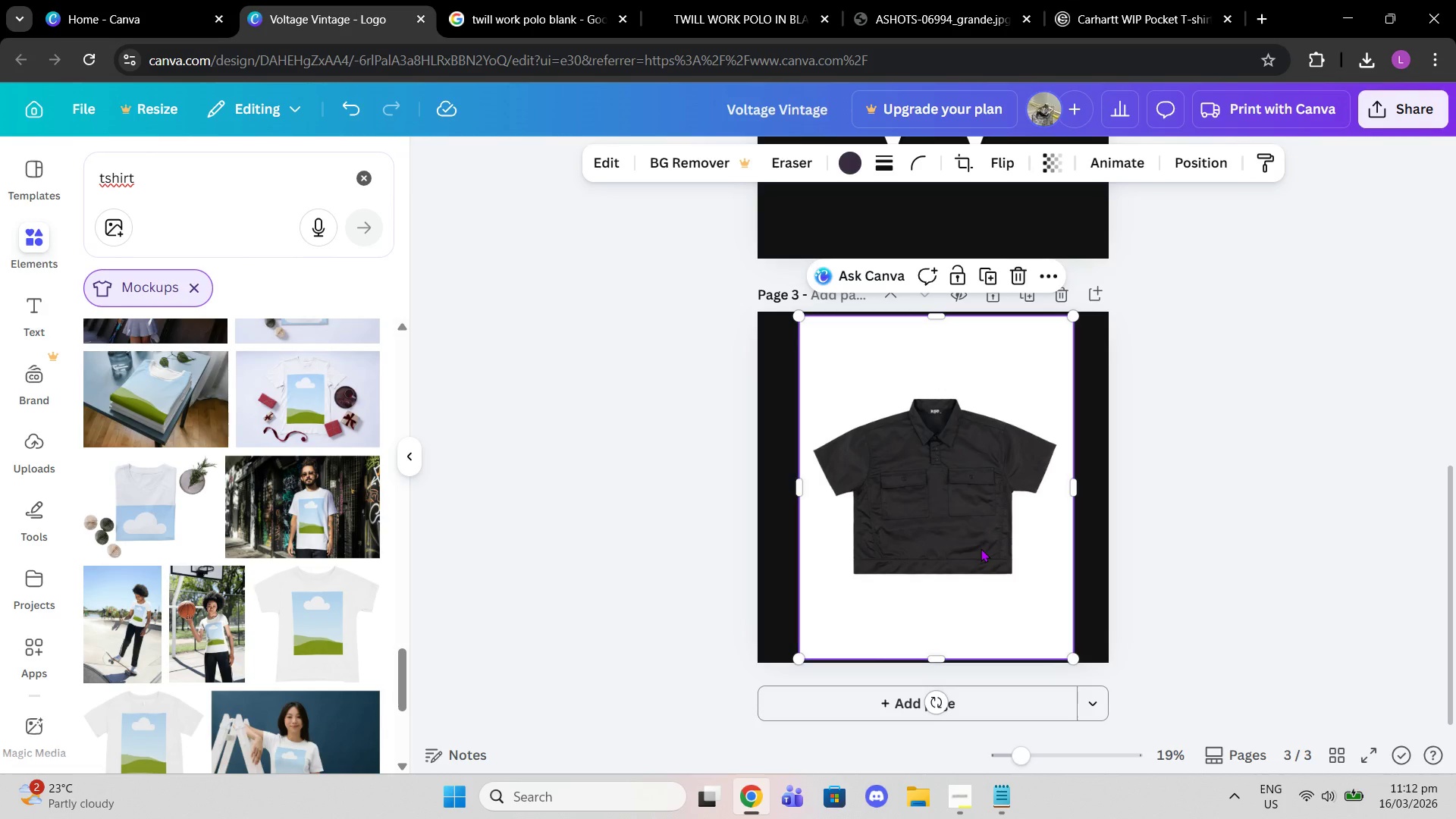 
key(Delete)
 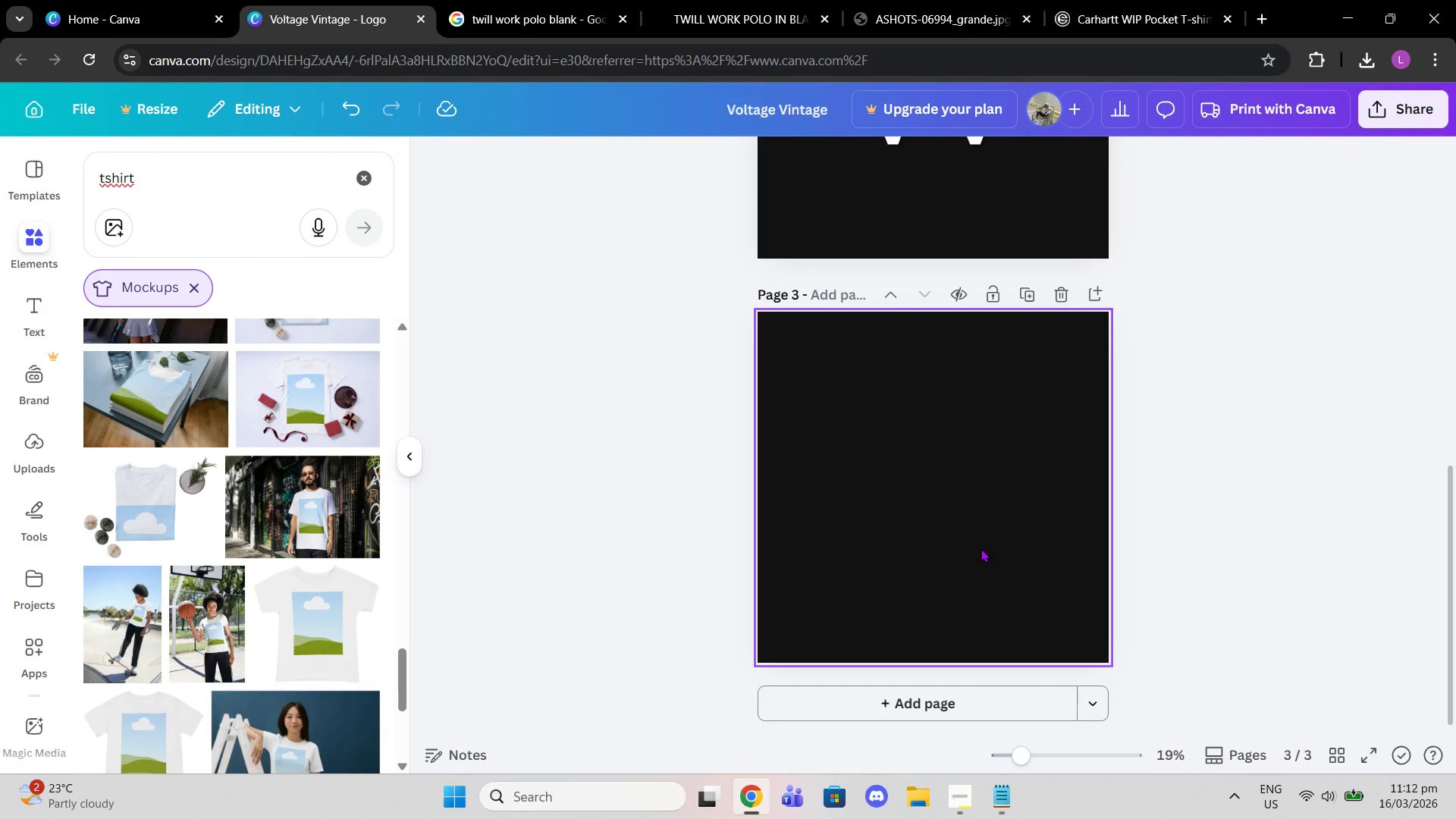 
left_click([981, 548])
 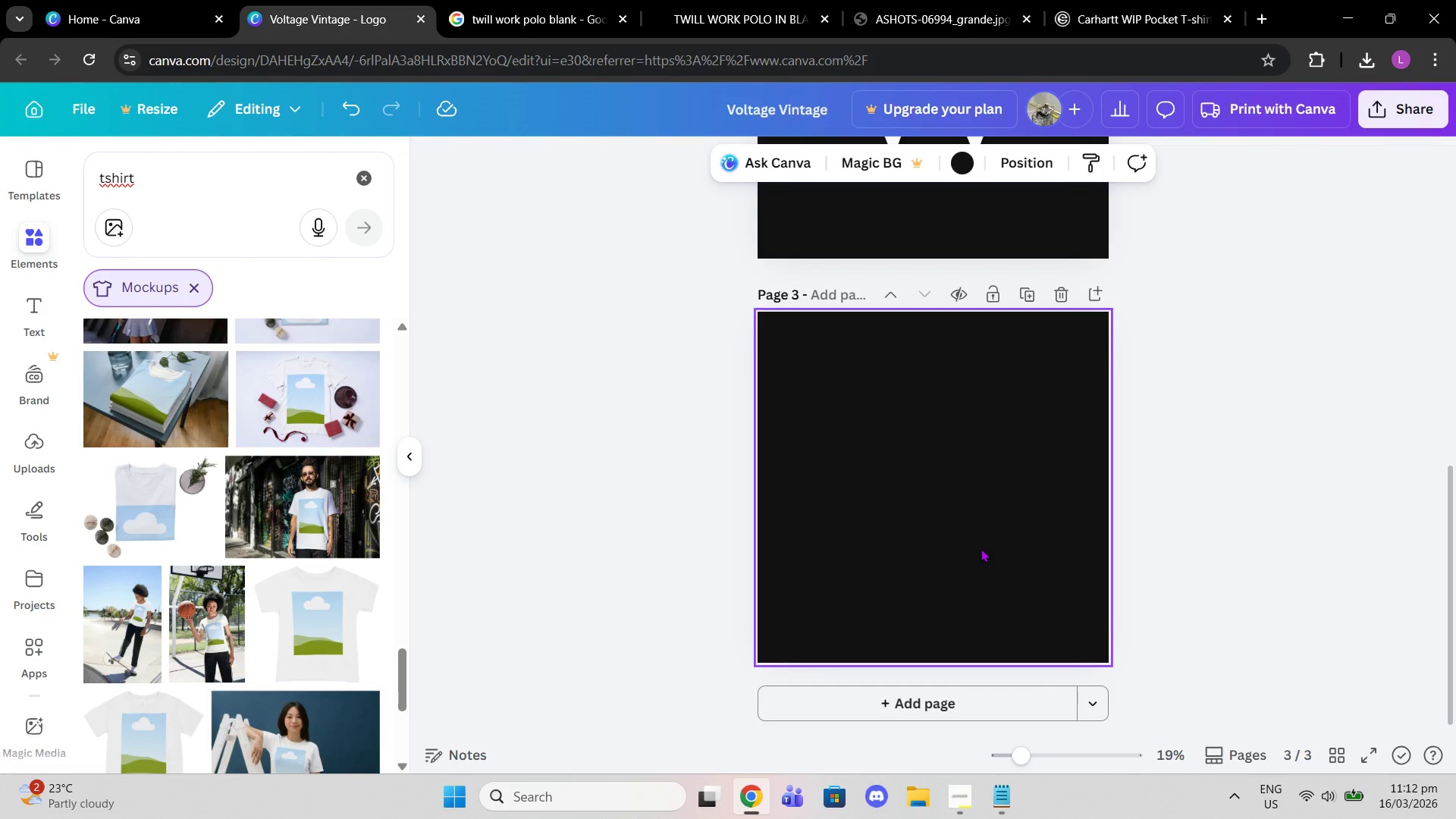 
key(Control+ControlLeft)
 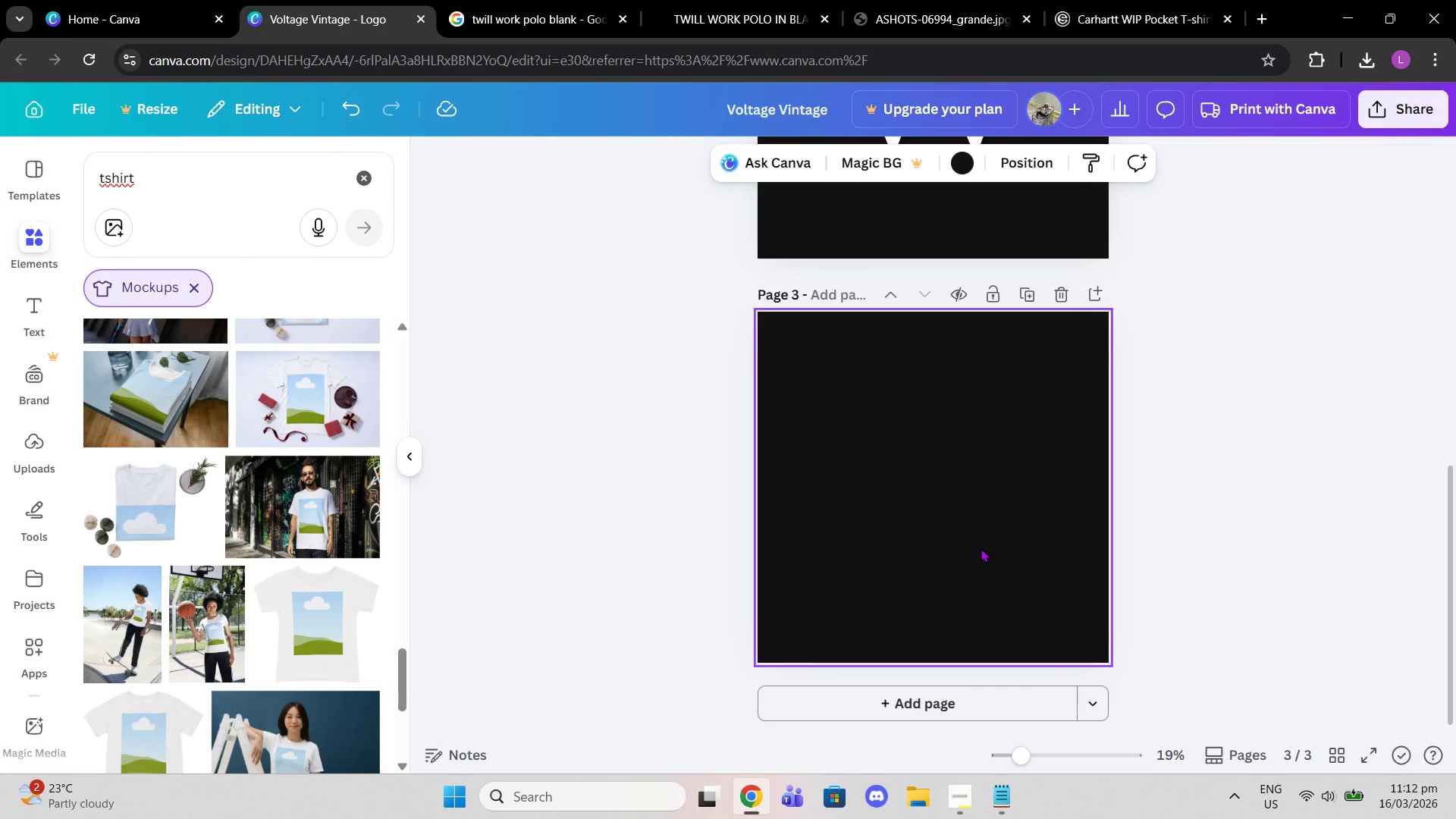 
key(Control+V)
 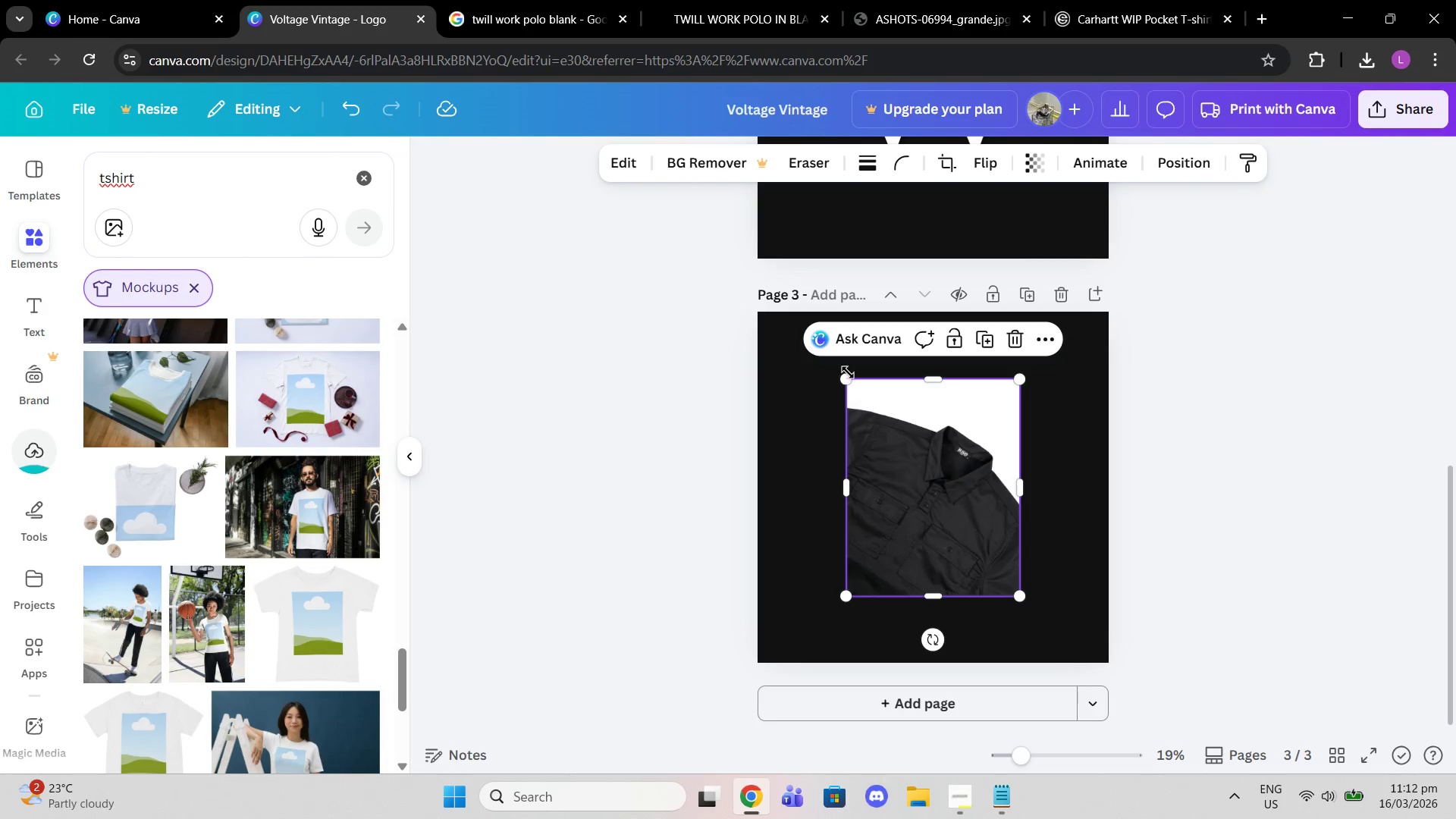 
left_click_drag(start_coordinate=[847, 377], to_coordinate=[769, 346])
 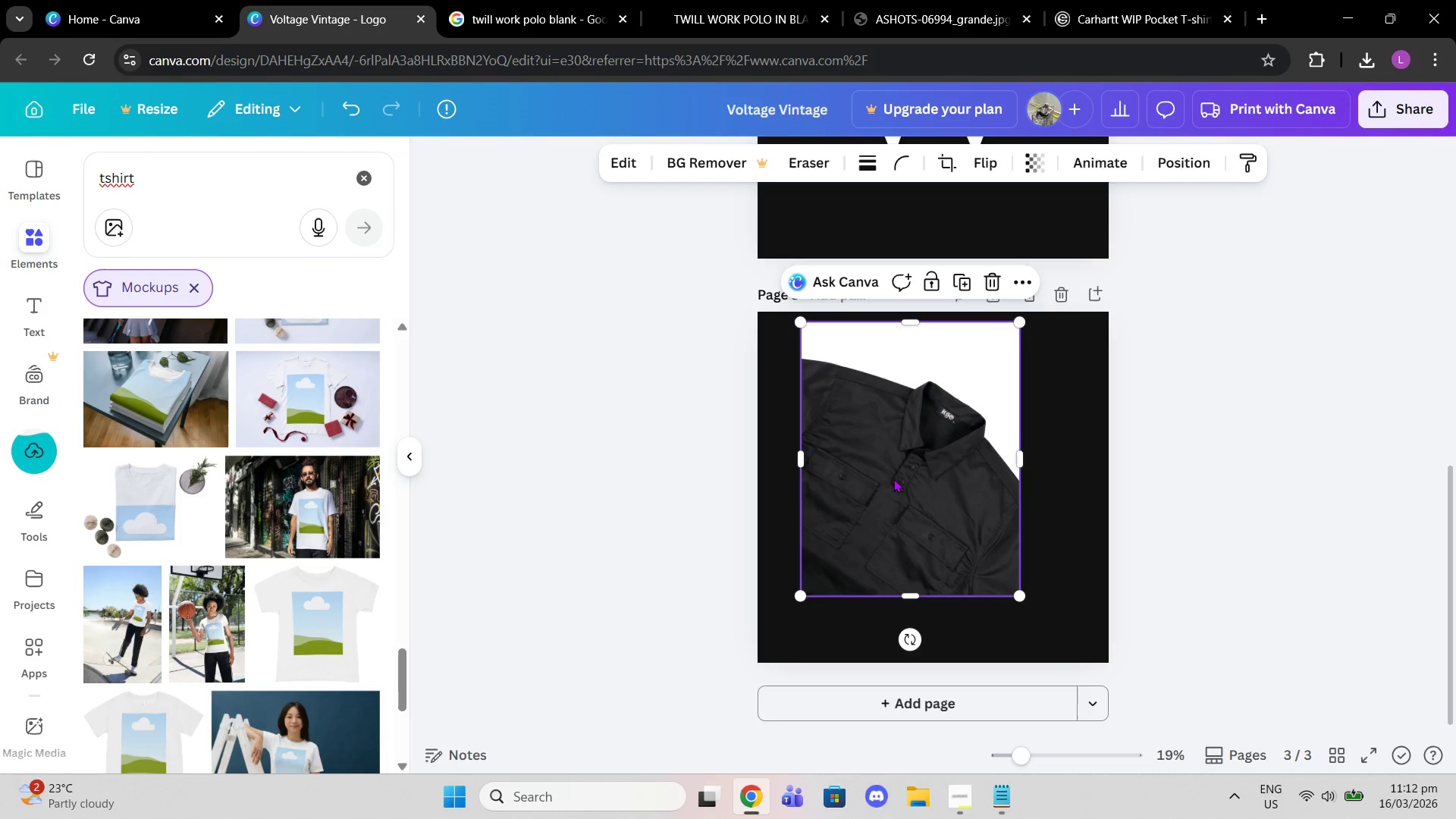 
left_click_drag(start_coordinate=[896, 480], to_coordinate=[908, 505])
 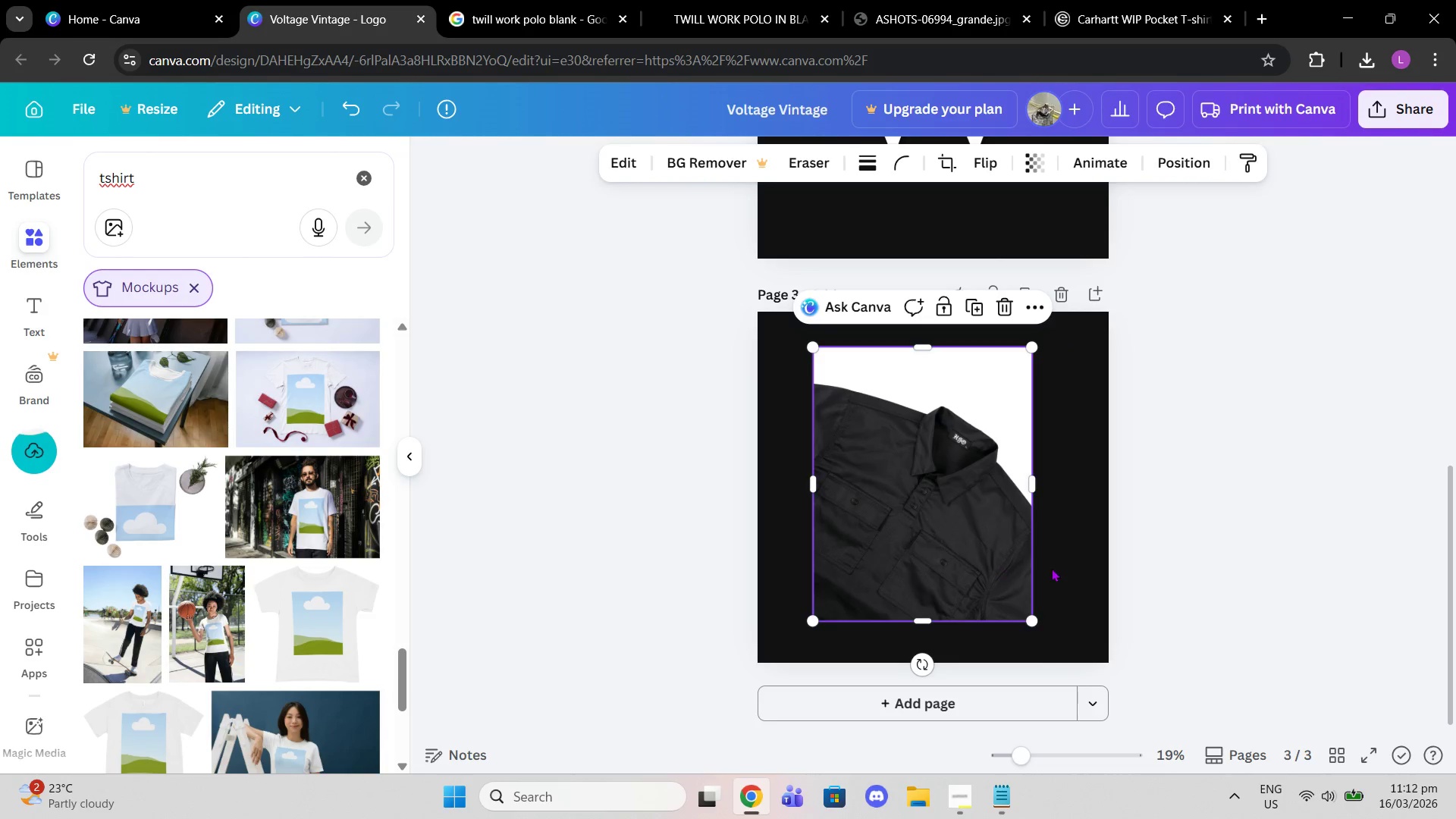 
left_click([1064, 568])
 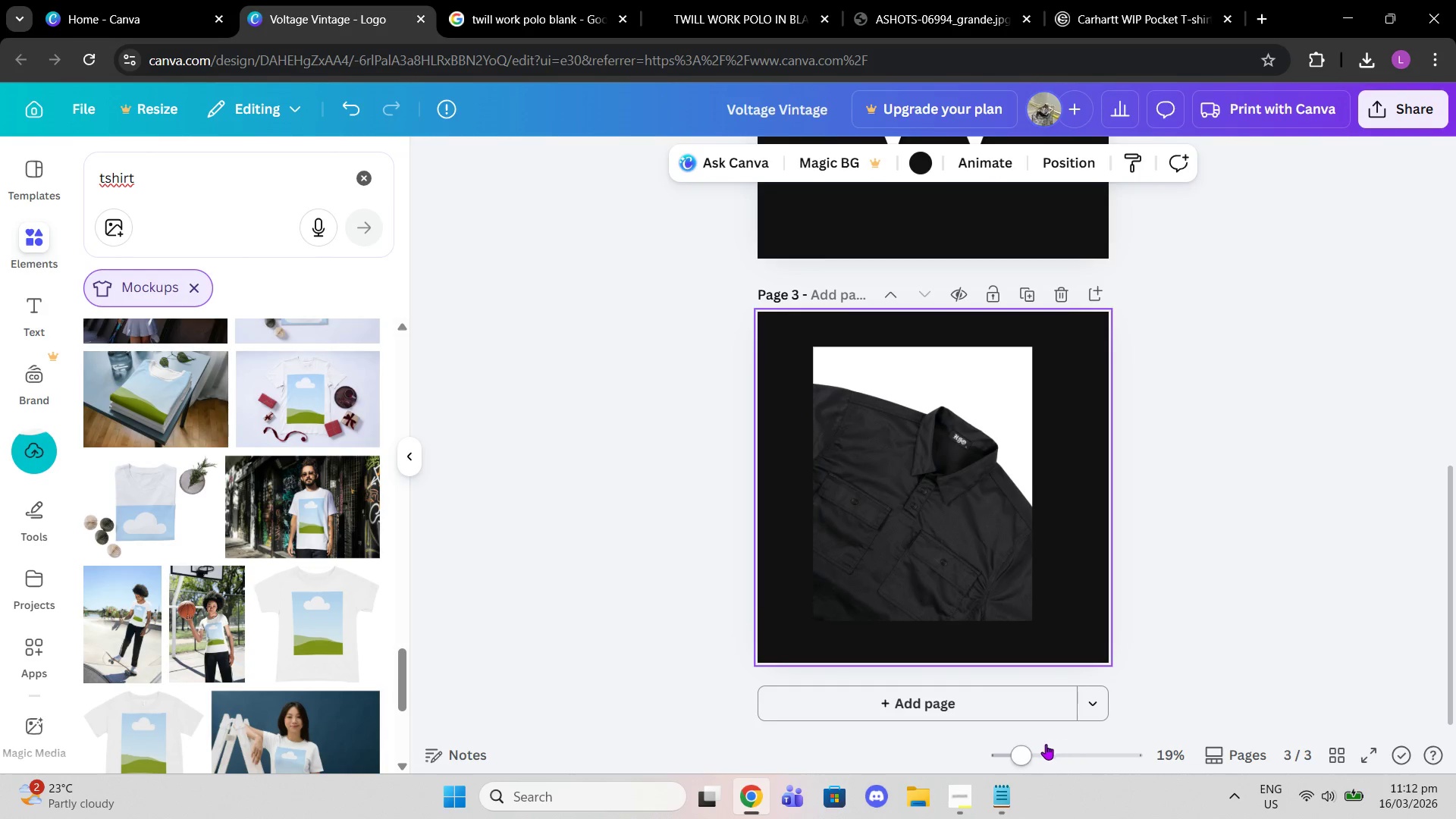 
left_click_drag(start_coordinate=[1029, 768], to_coordinate=[1047, 770])
 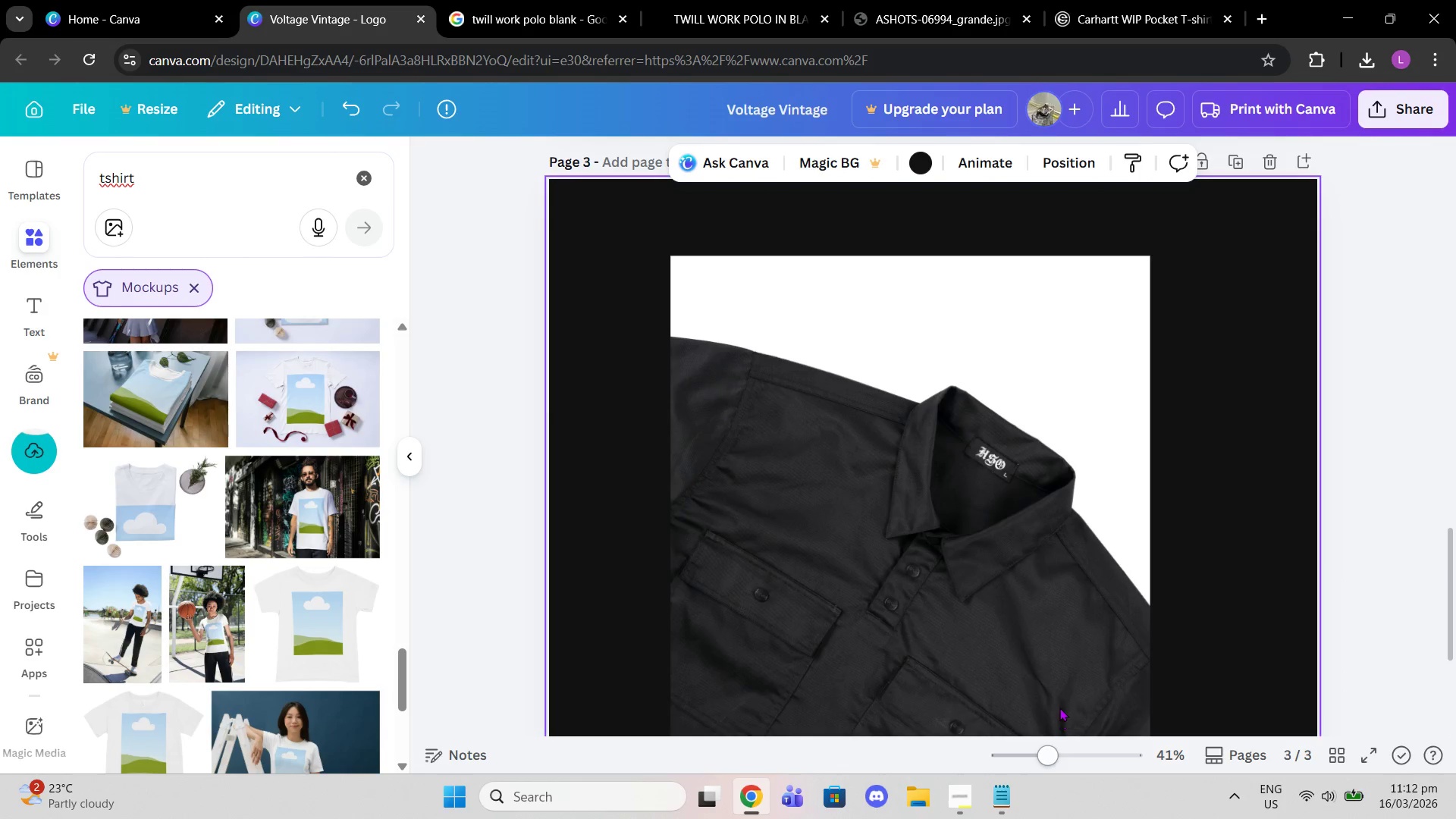 
left_click([1046, 607])
 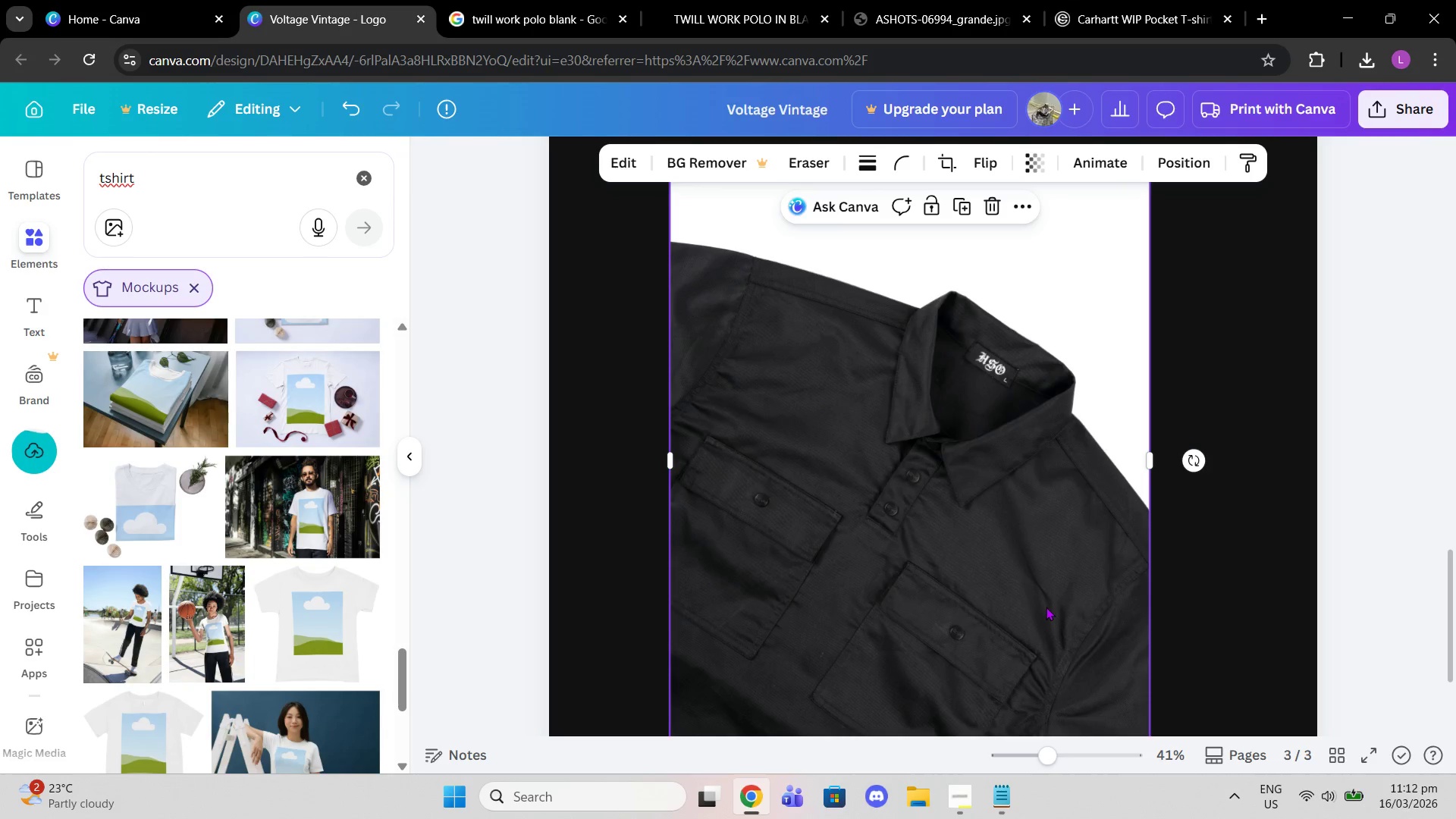 
scroll: coordinate [1059, 708], scroll_direction: down, amount: 1.0
 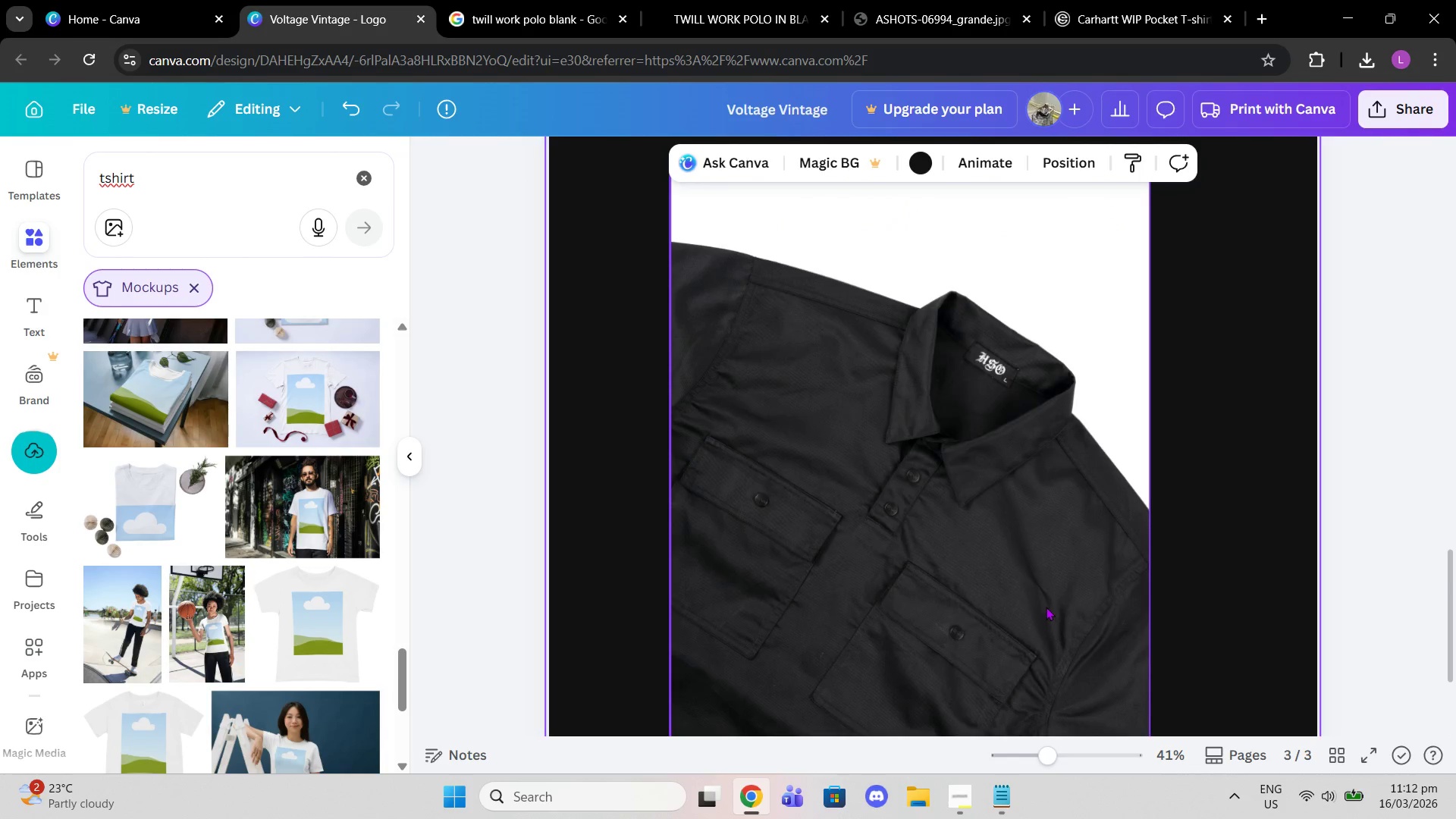 
key(Delete)
 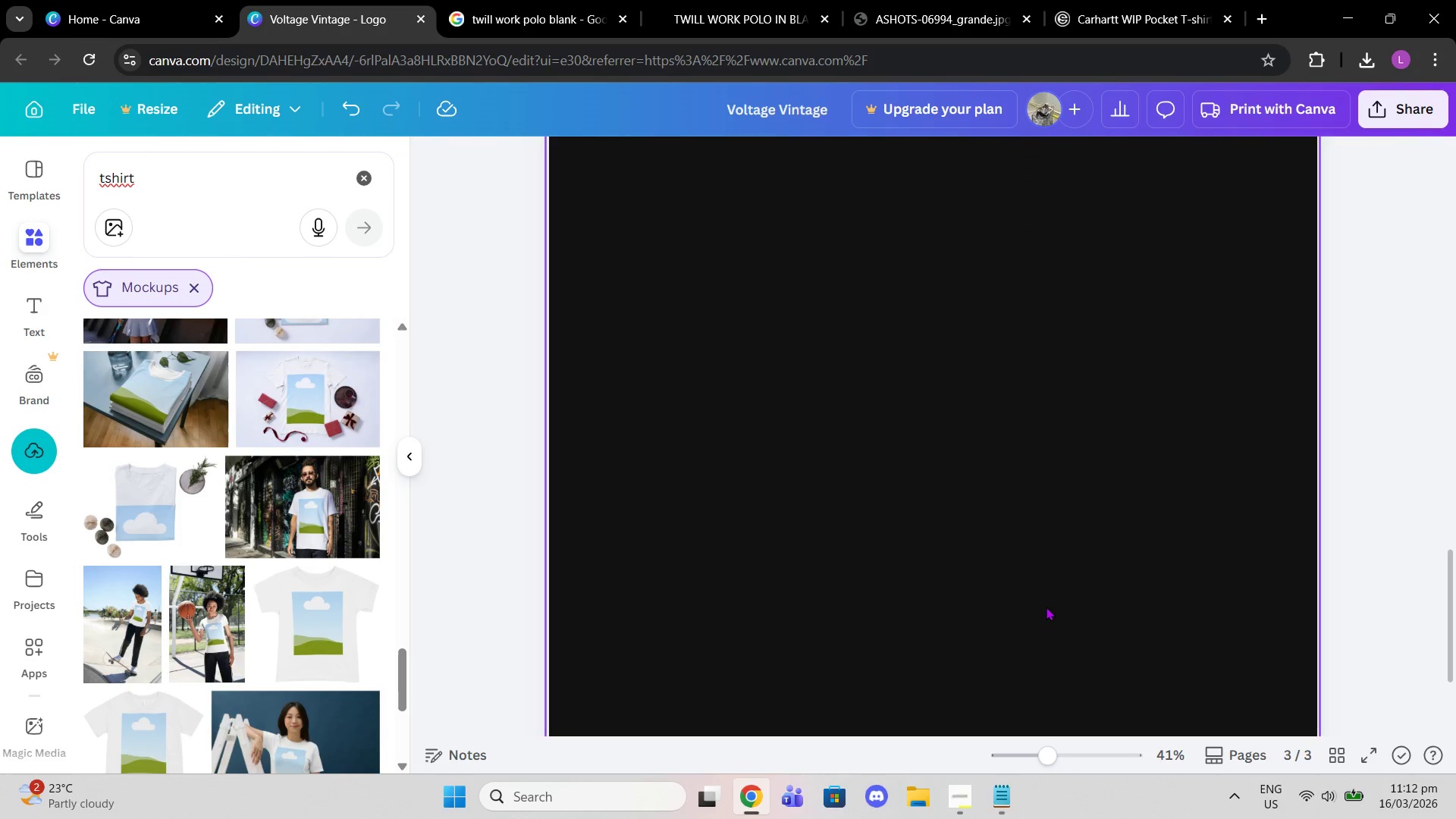 
key(Control+Z)
 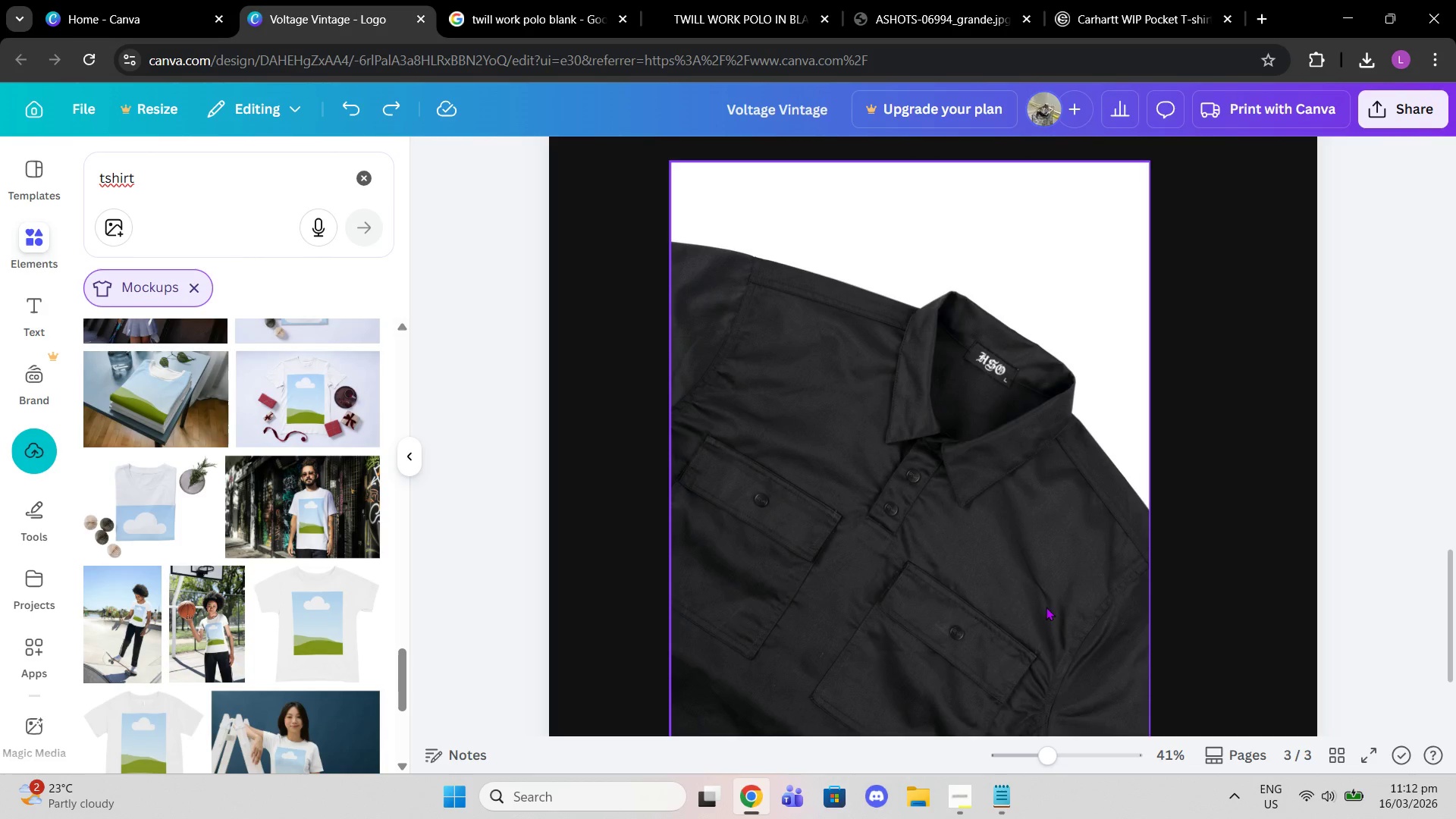 
key(Control+Z)
 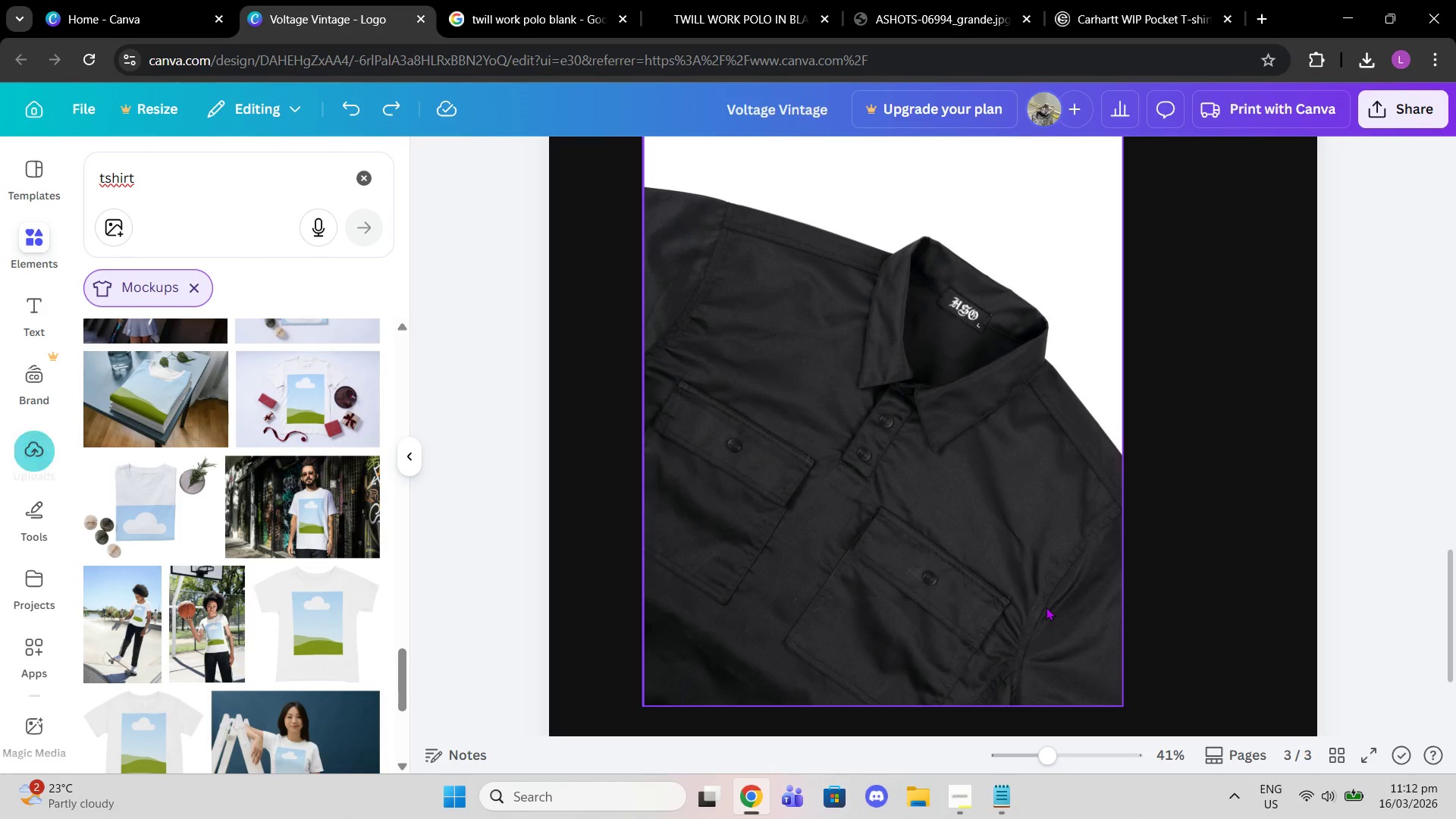 
key(Control+Z)
 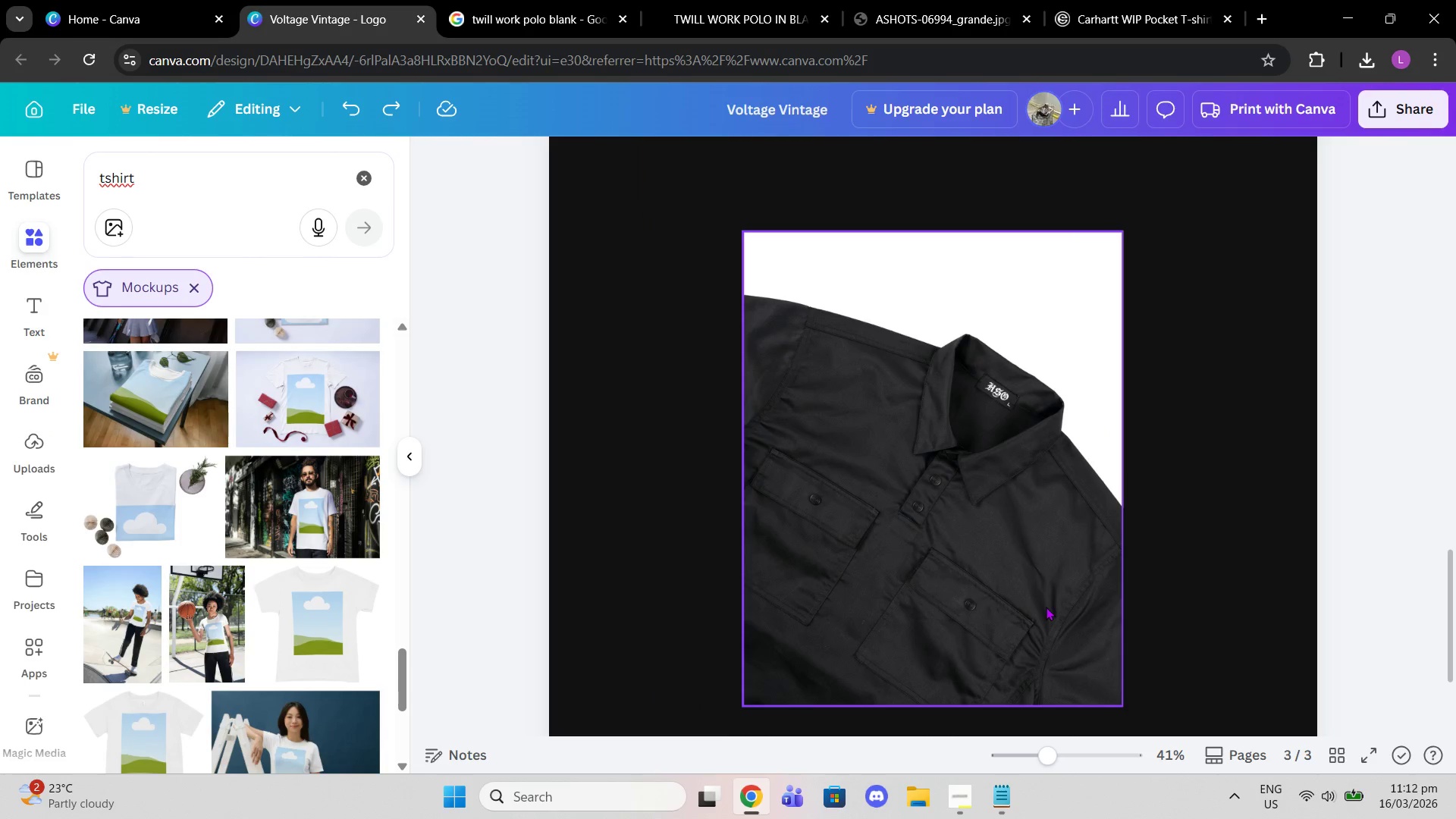 
key(Control+Z)
 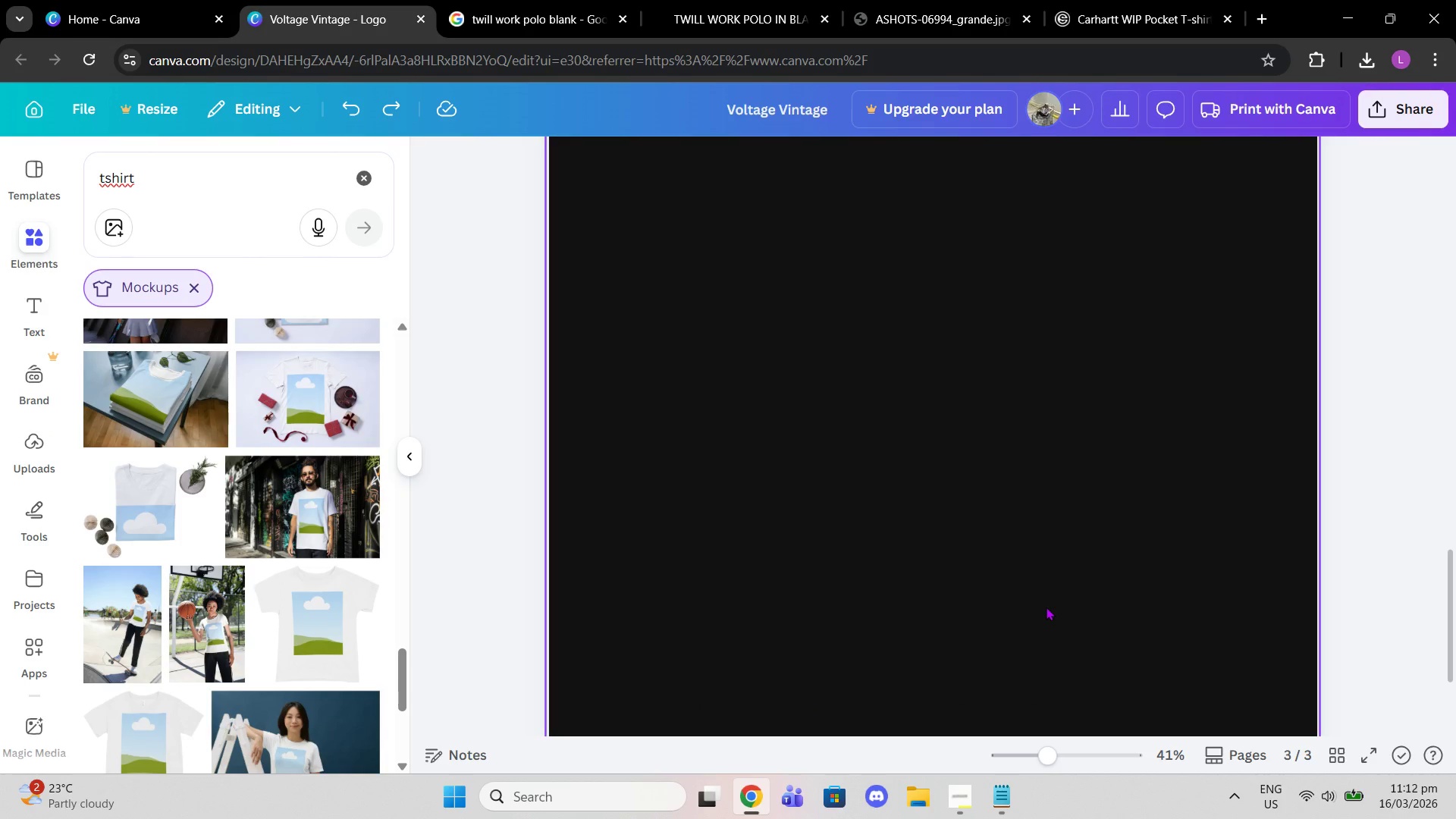 
key(Control+Z)
 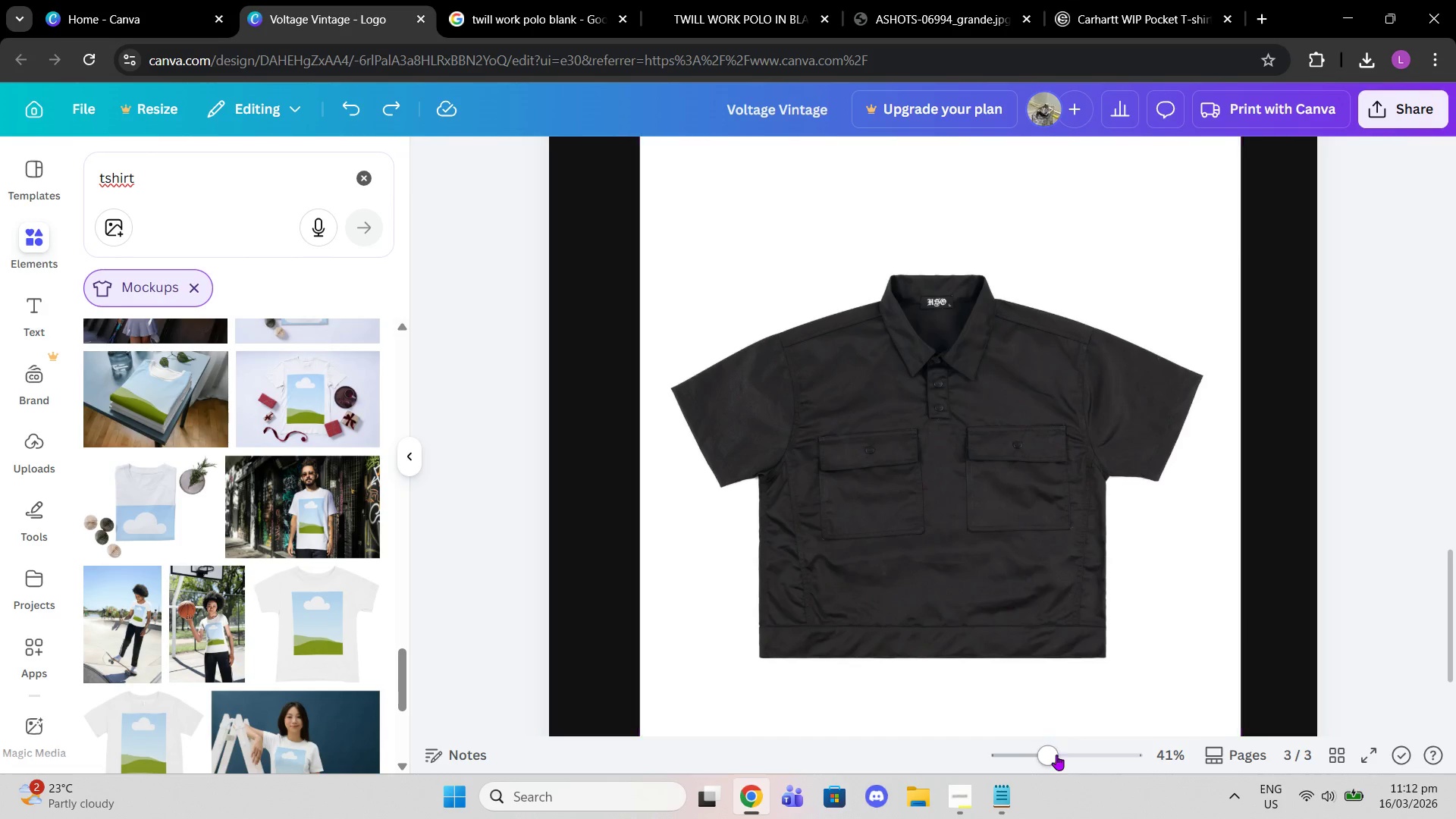 
left_click_drag(start_coordinate=[1053, 755], to_coordinate=[1034, 755])
 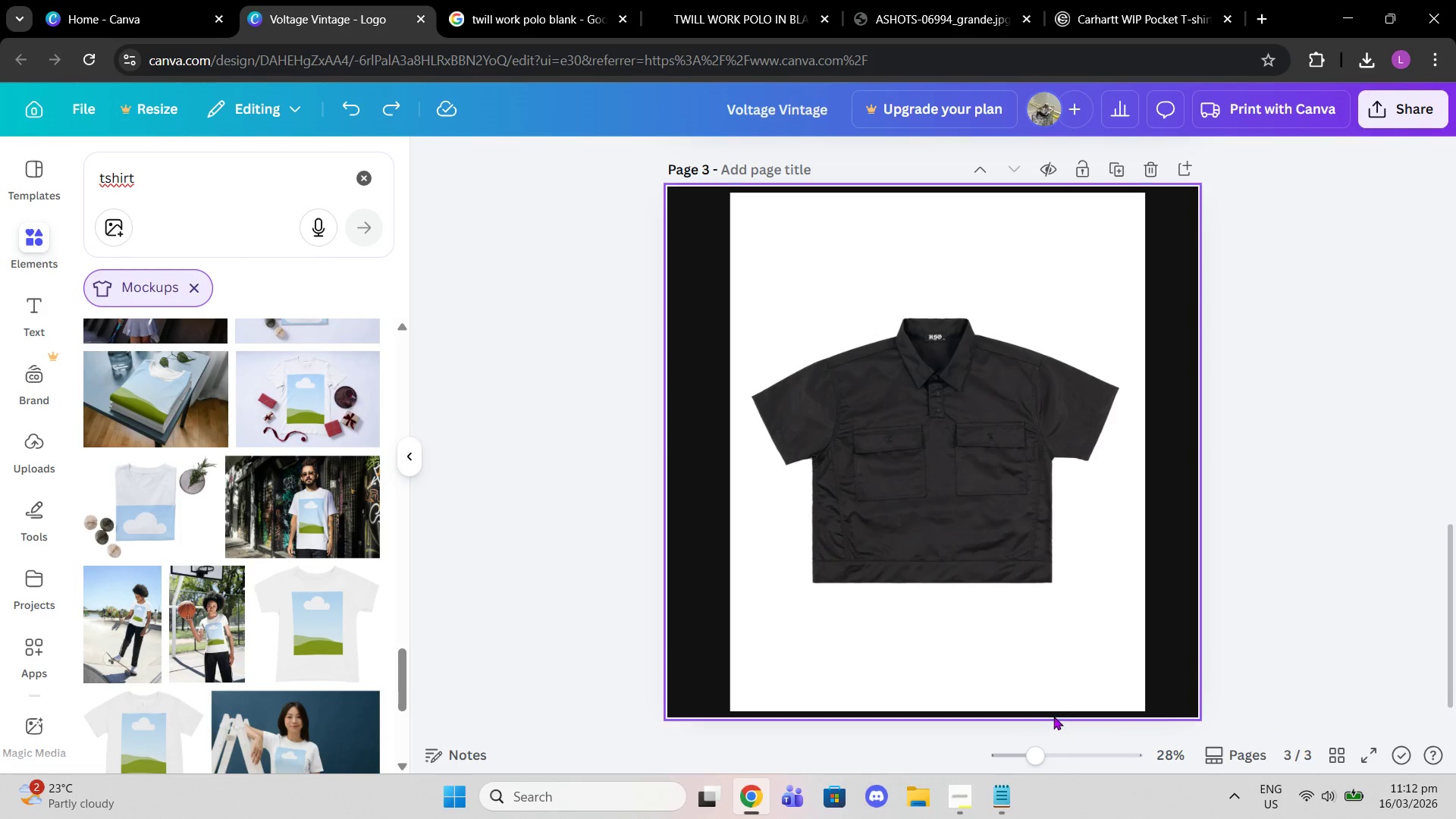 
key(Control+Z)
 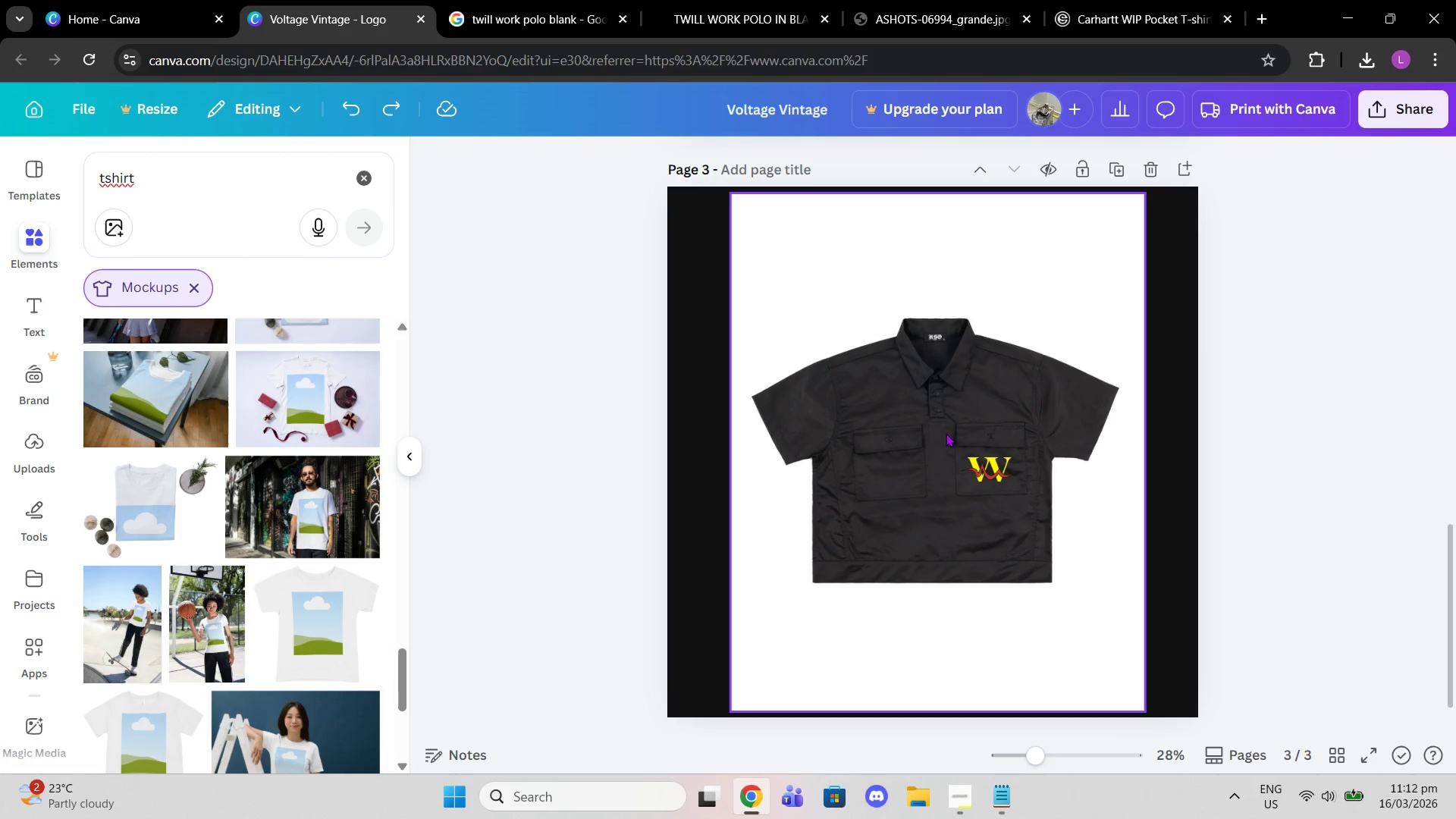 
left_click([917, 384])
 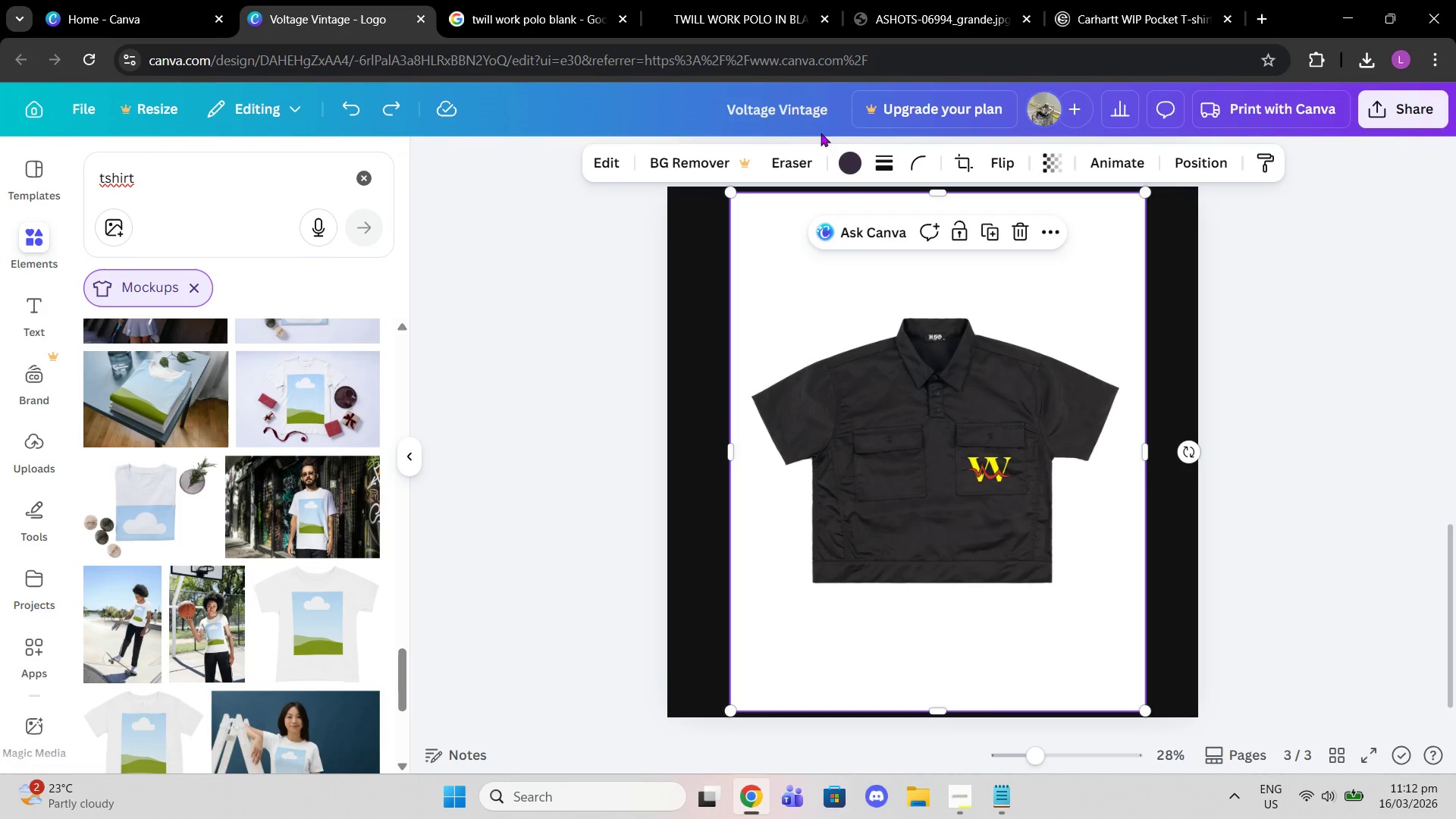 
left_click([964, 168])
 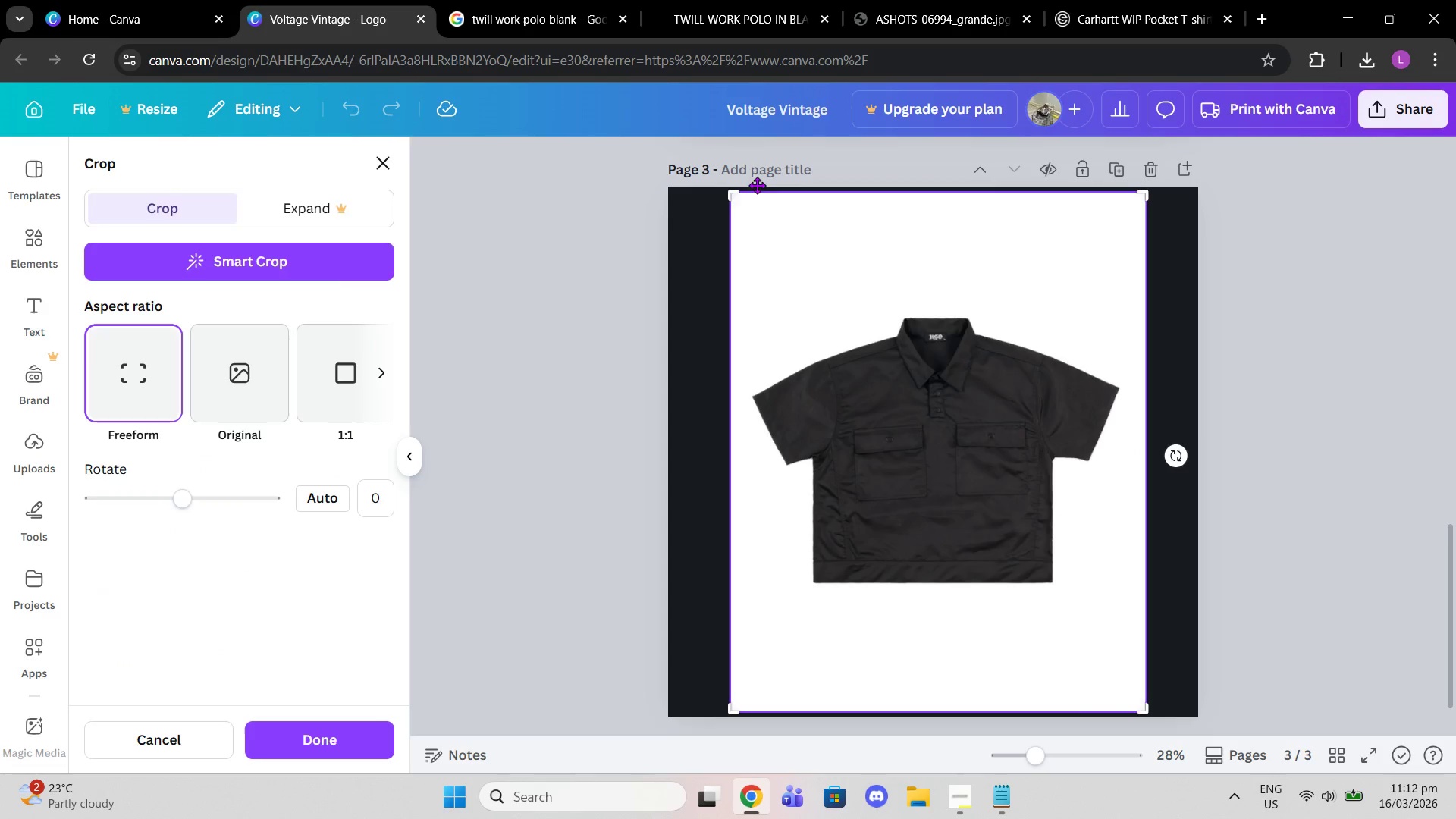 
left_click_drag(start_coordinate=[726, 190], to_coordinate=[711, 305])
 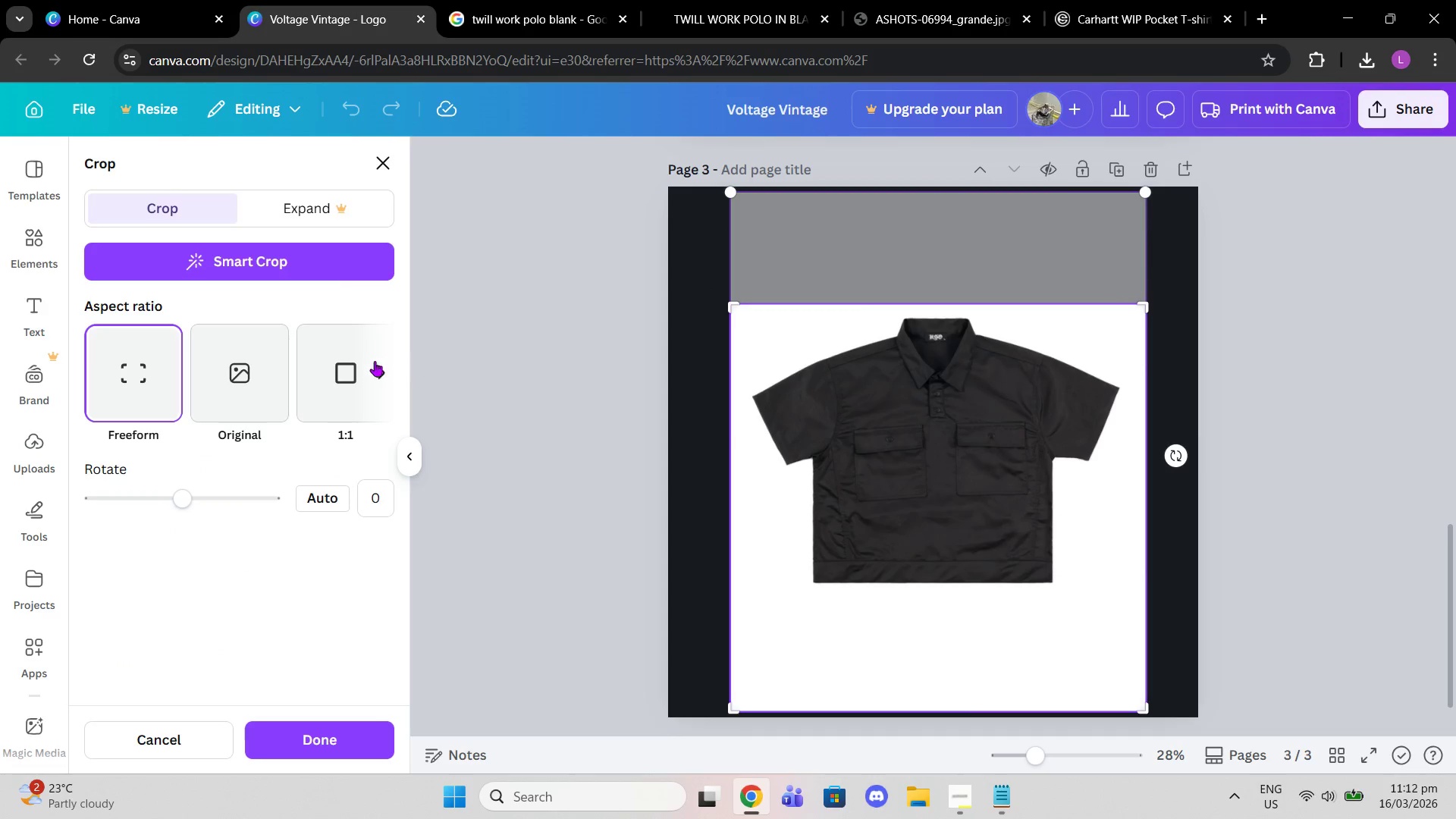 
left_click([353, 369])
 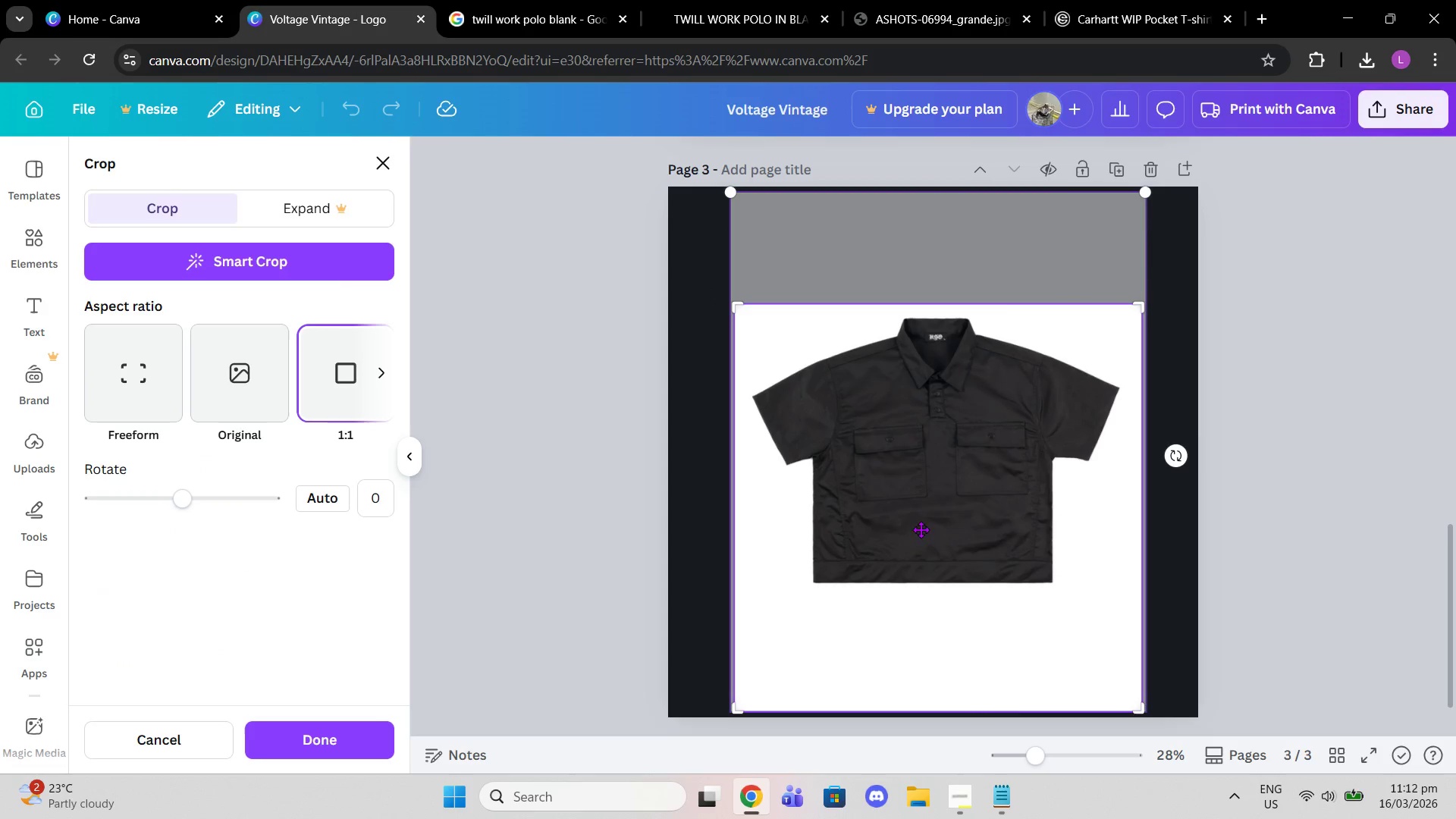 
left_click_drag(start_coordinate=[943, 500], to_coordinate=[946, 579])
 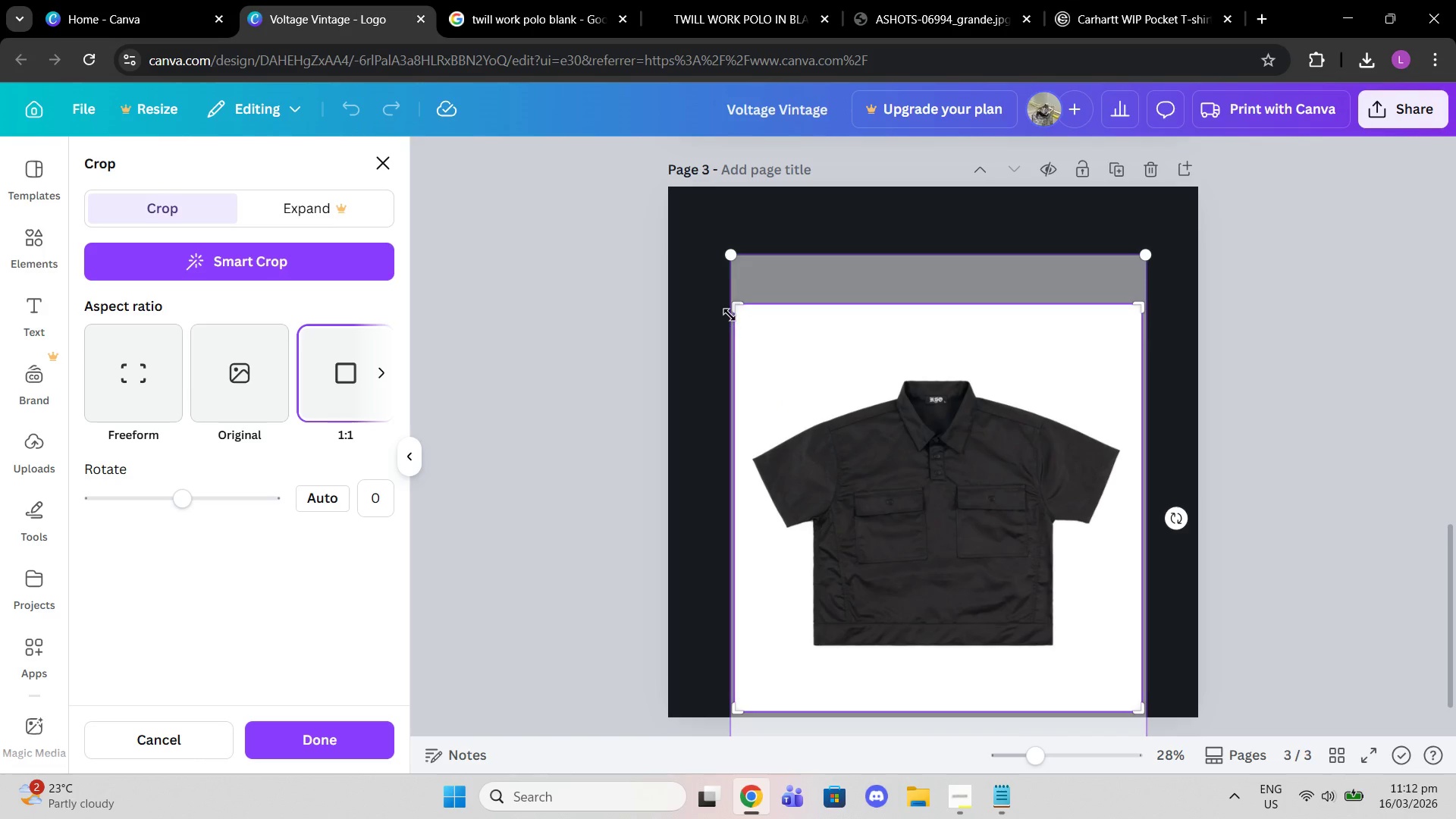 
left_click_drag(start_coordinate=[734, 313], to_coordinate=[801, 354])
 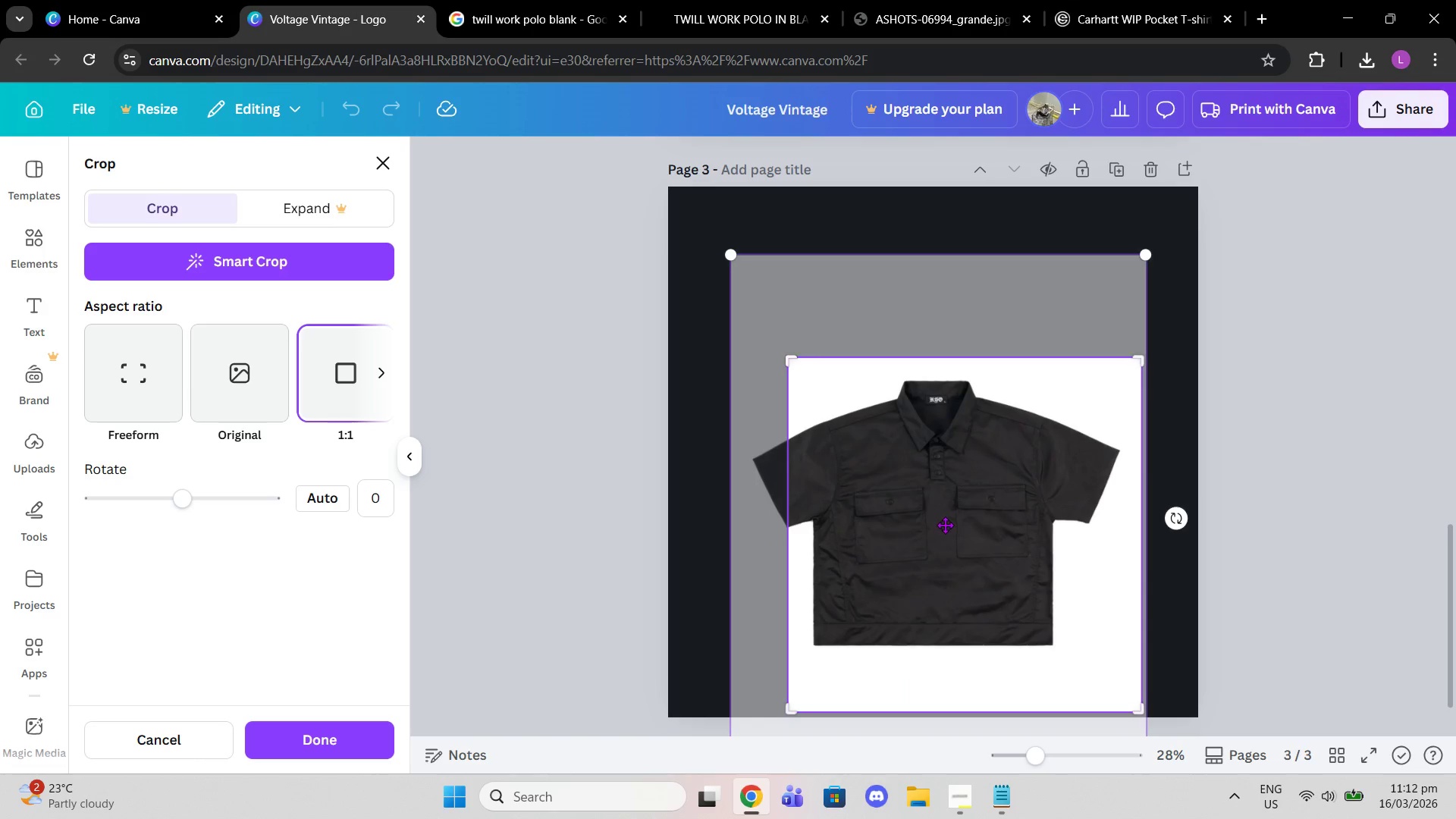 
left_click_drag(start_coordinate=[945, 525], to_coordinate=[977, 554])
 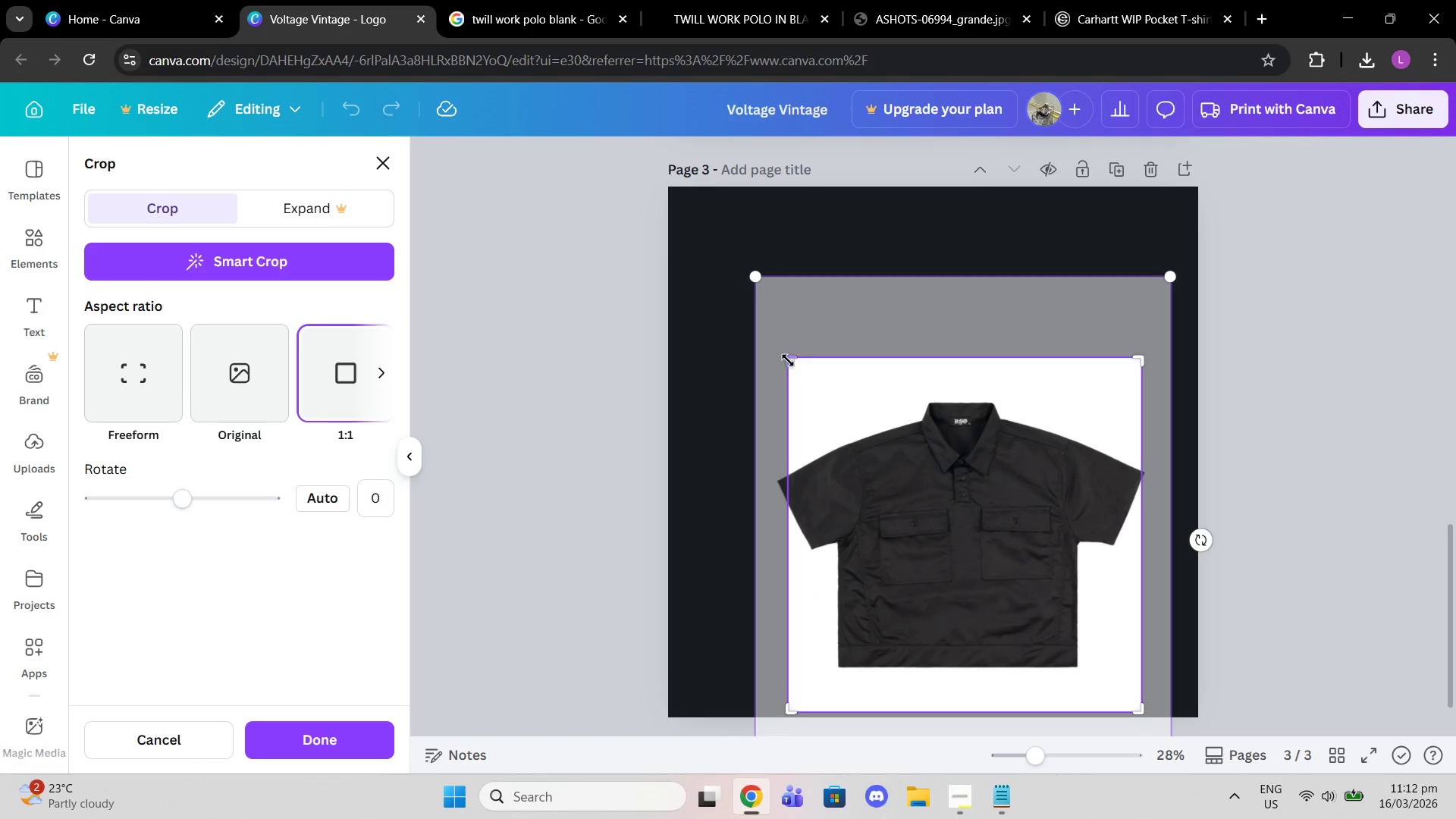 
left_click_drag(start_coordinate=[789, 360], to_coordinate=[768, 353])
 